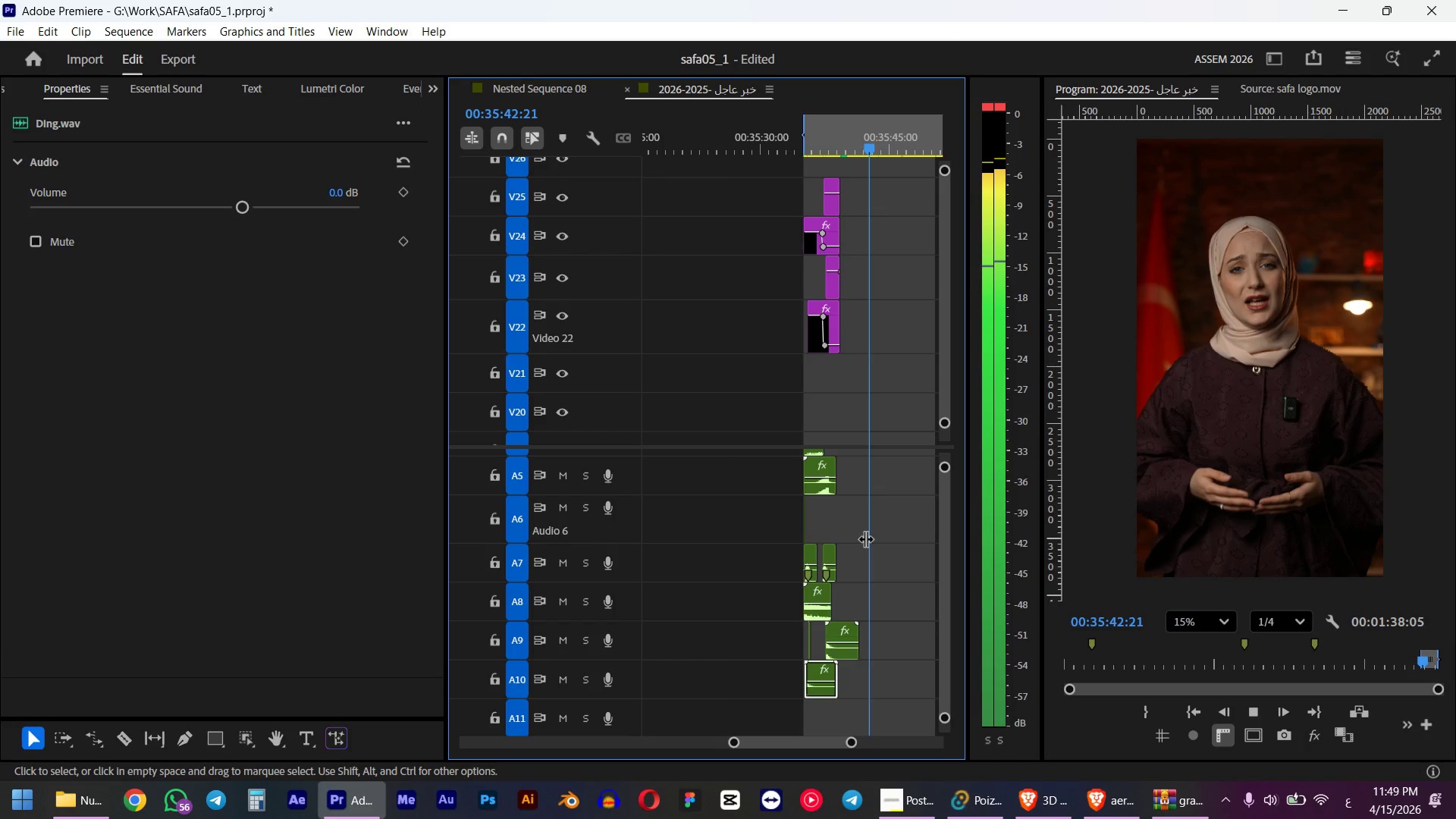 
scroll: coordinate [855, 542], scroll_direction: down, amount: 3.0
 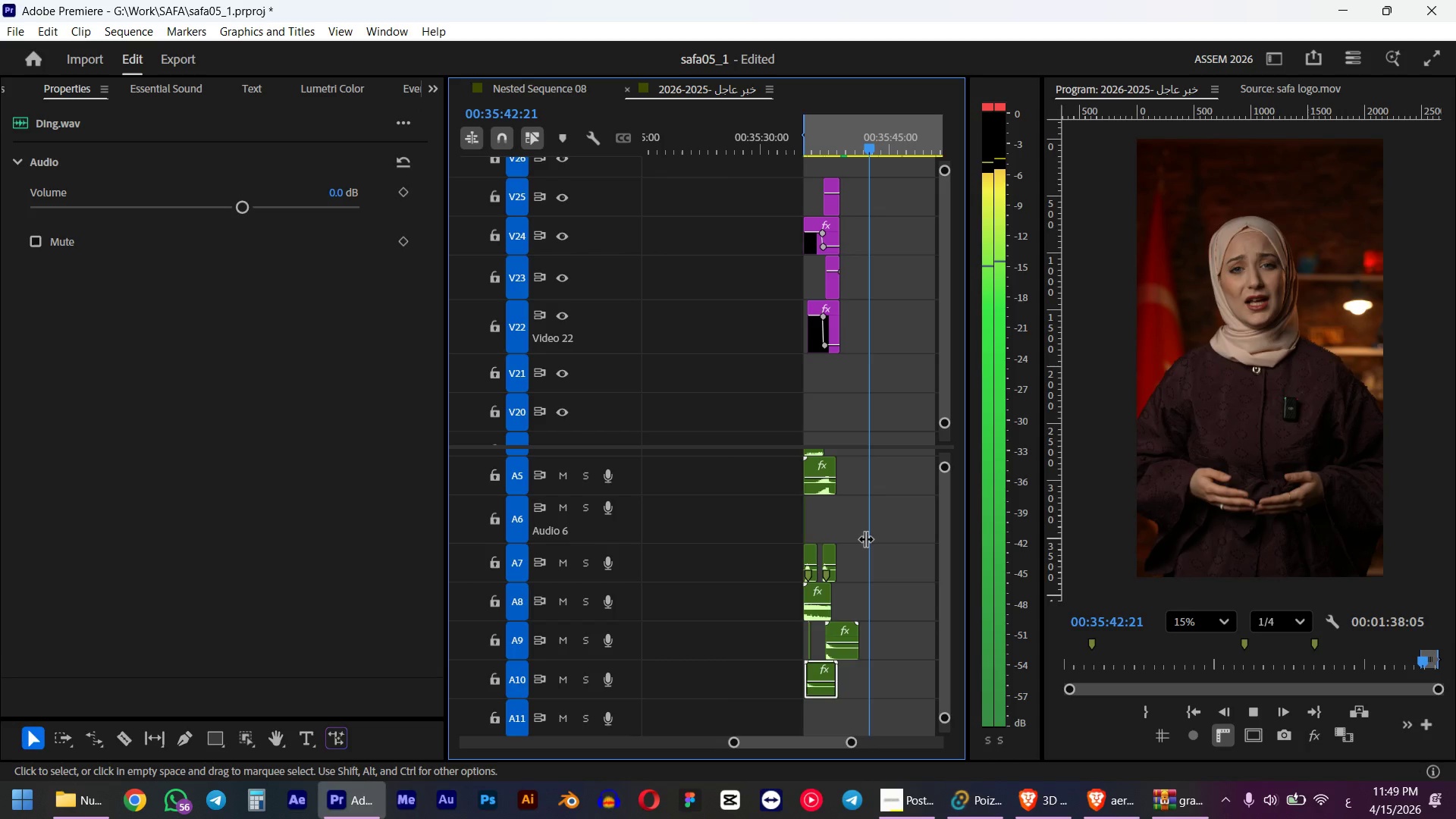 
key(Space)
 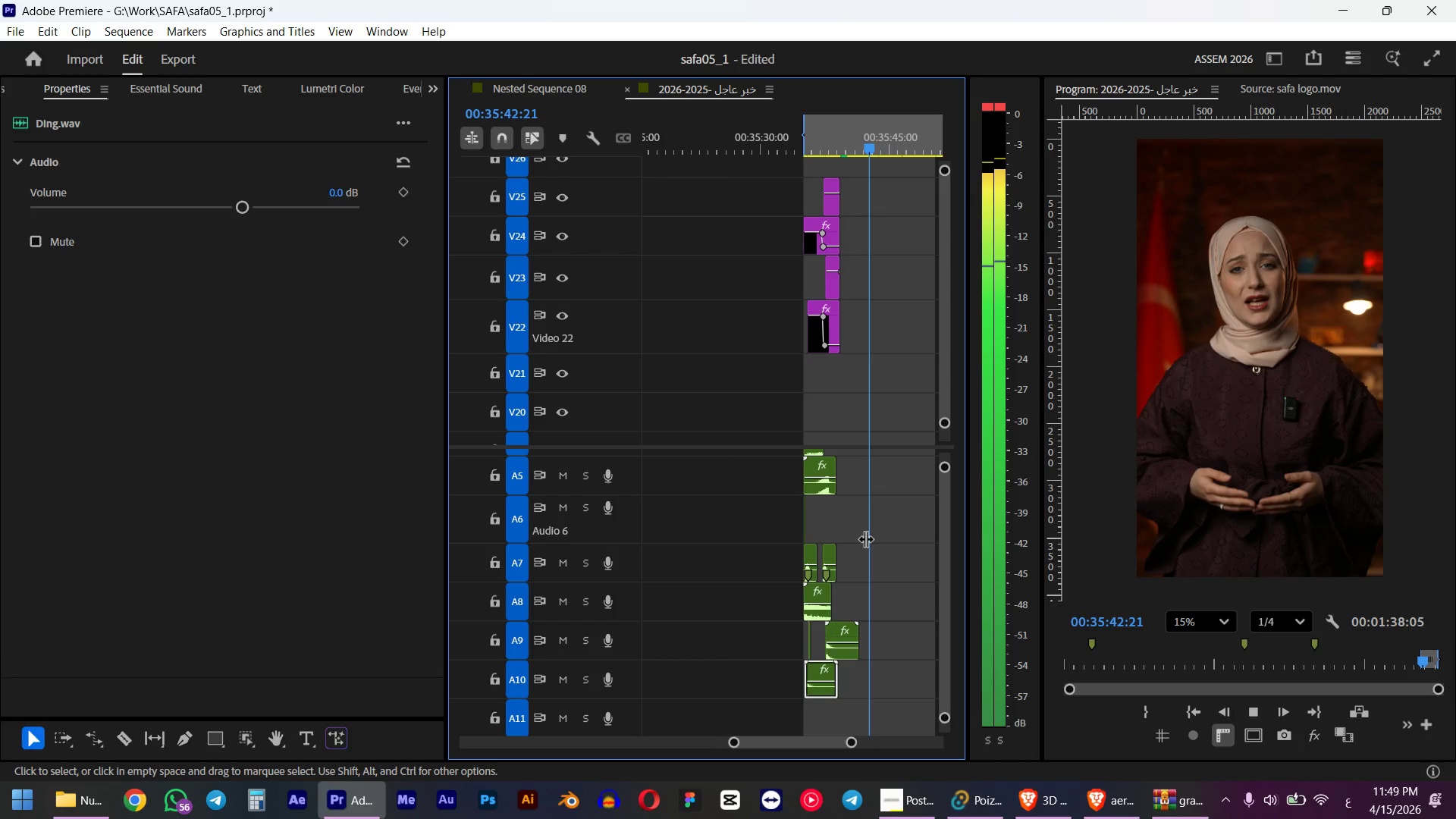 
hold_key(key=AltLeft, duration=0.41)
 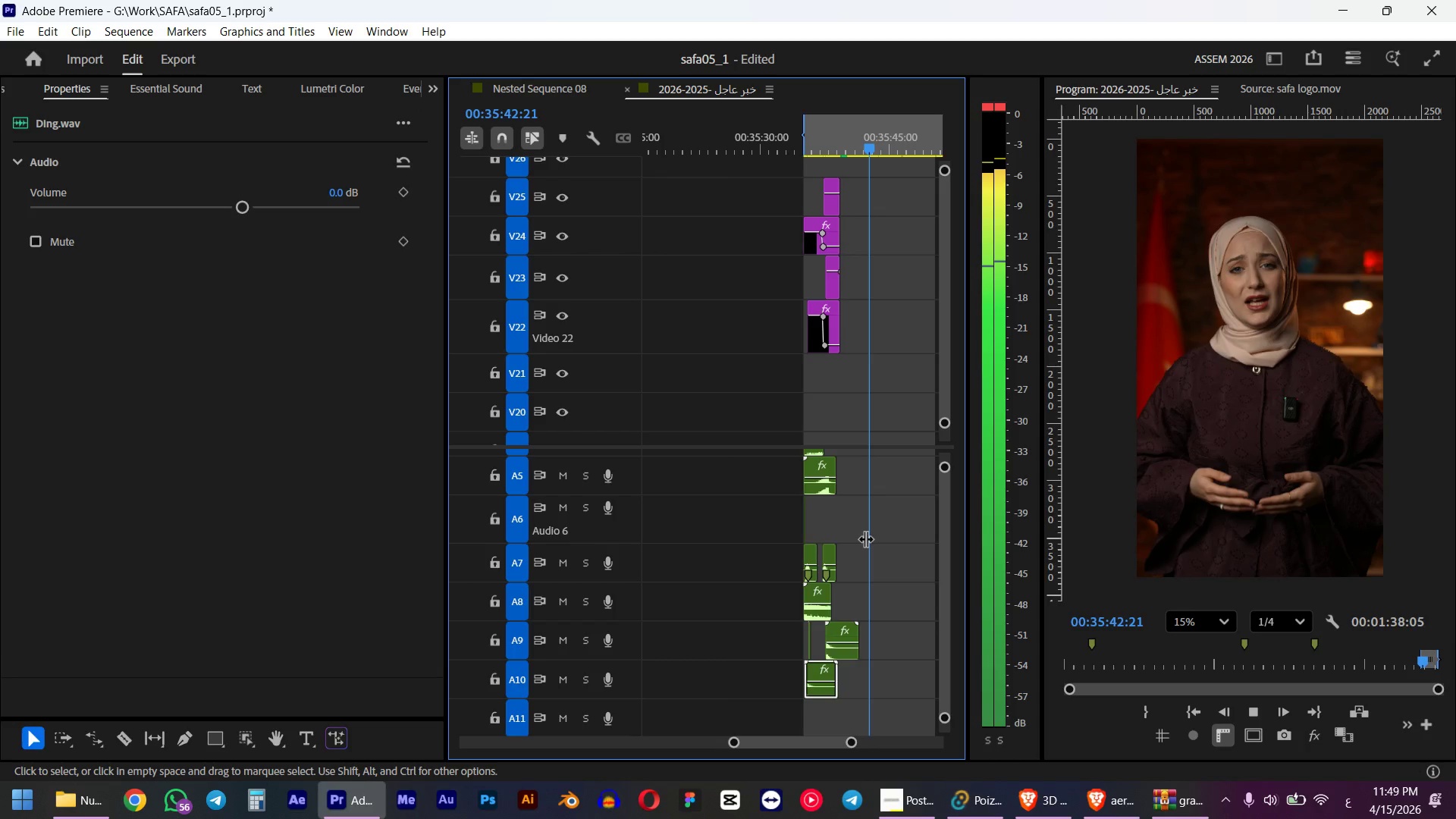 
scroll: coordinate [851, 537], scroll_direction: down, amount: 3.0
 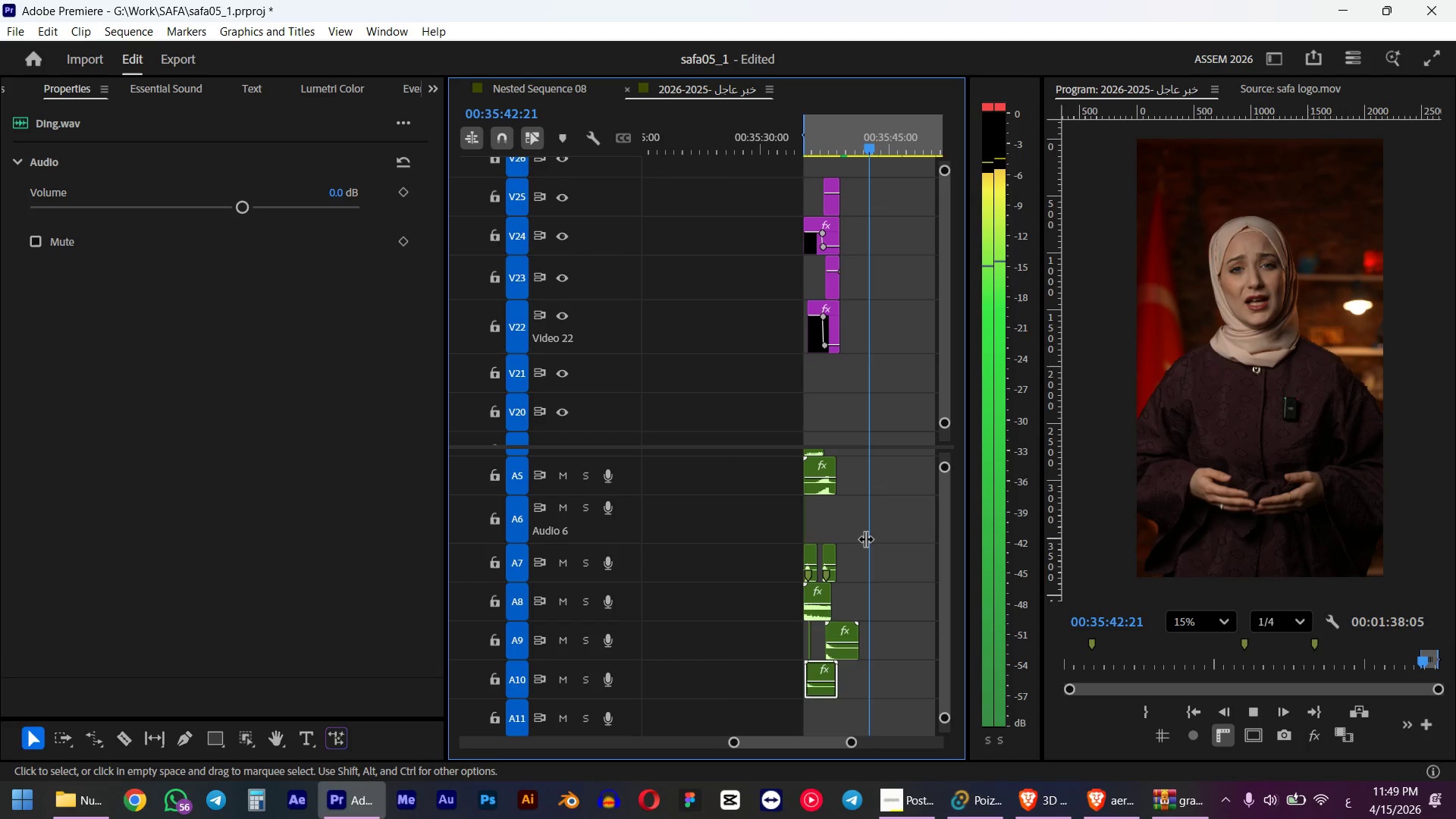 
hold_key(key=ControlLeft, duration=1.59)
 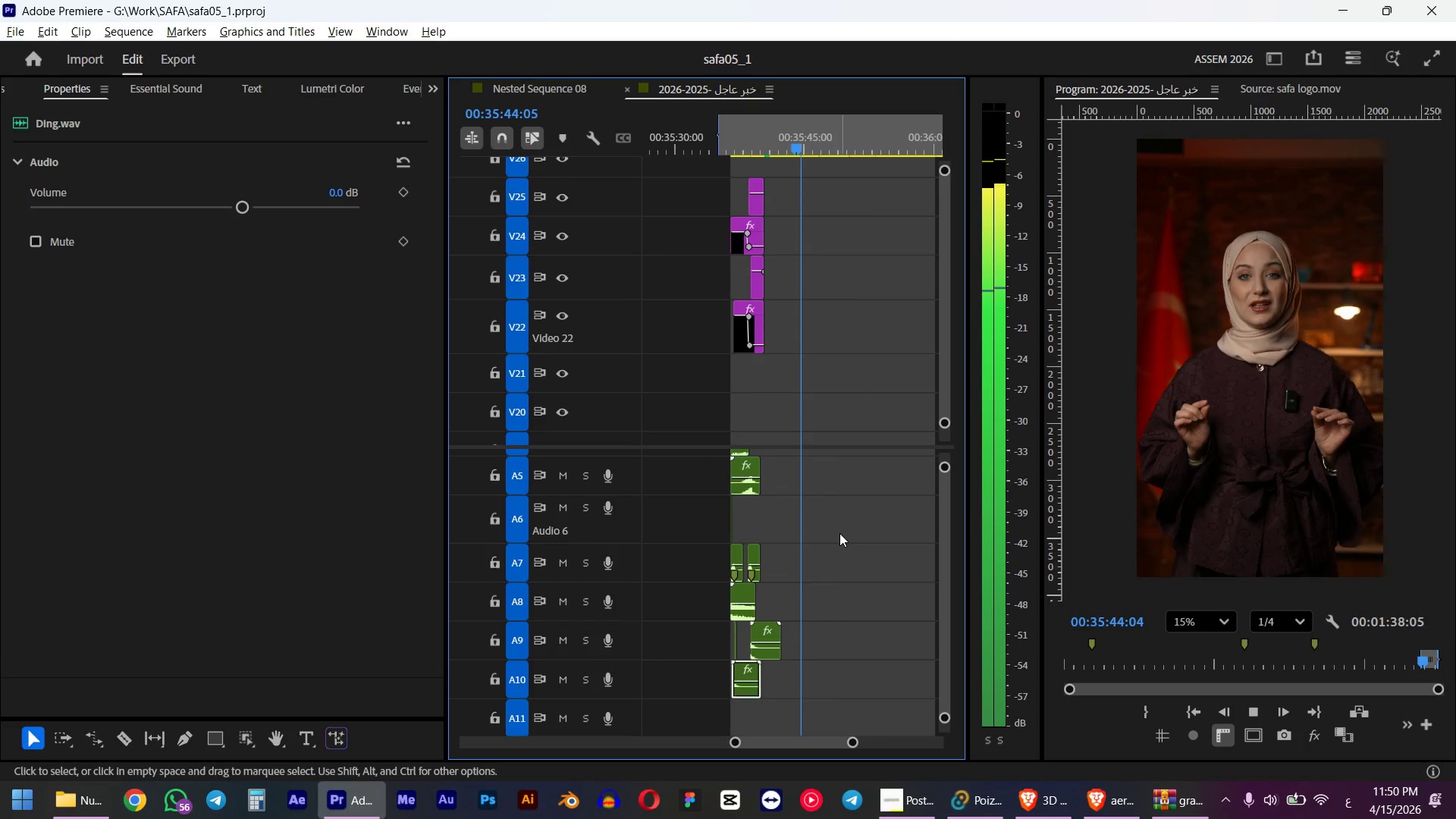 
scroll: coordinate [822, 505], scroll_direction: down, amount: 11.0
 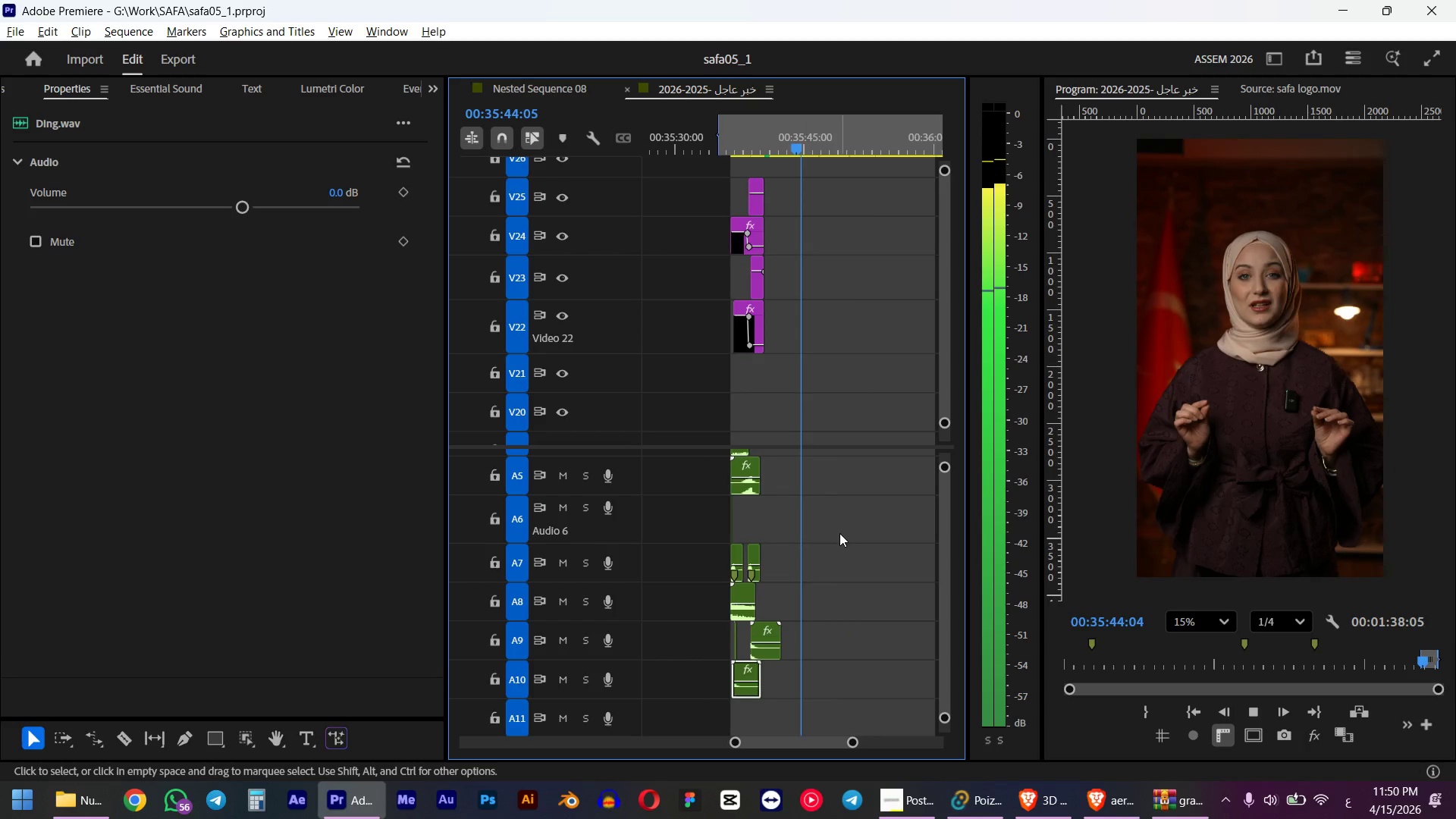 
hold_key(key=AltLeft, duration=0.34)
 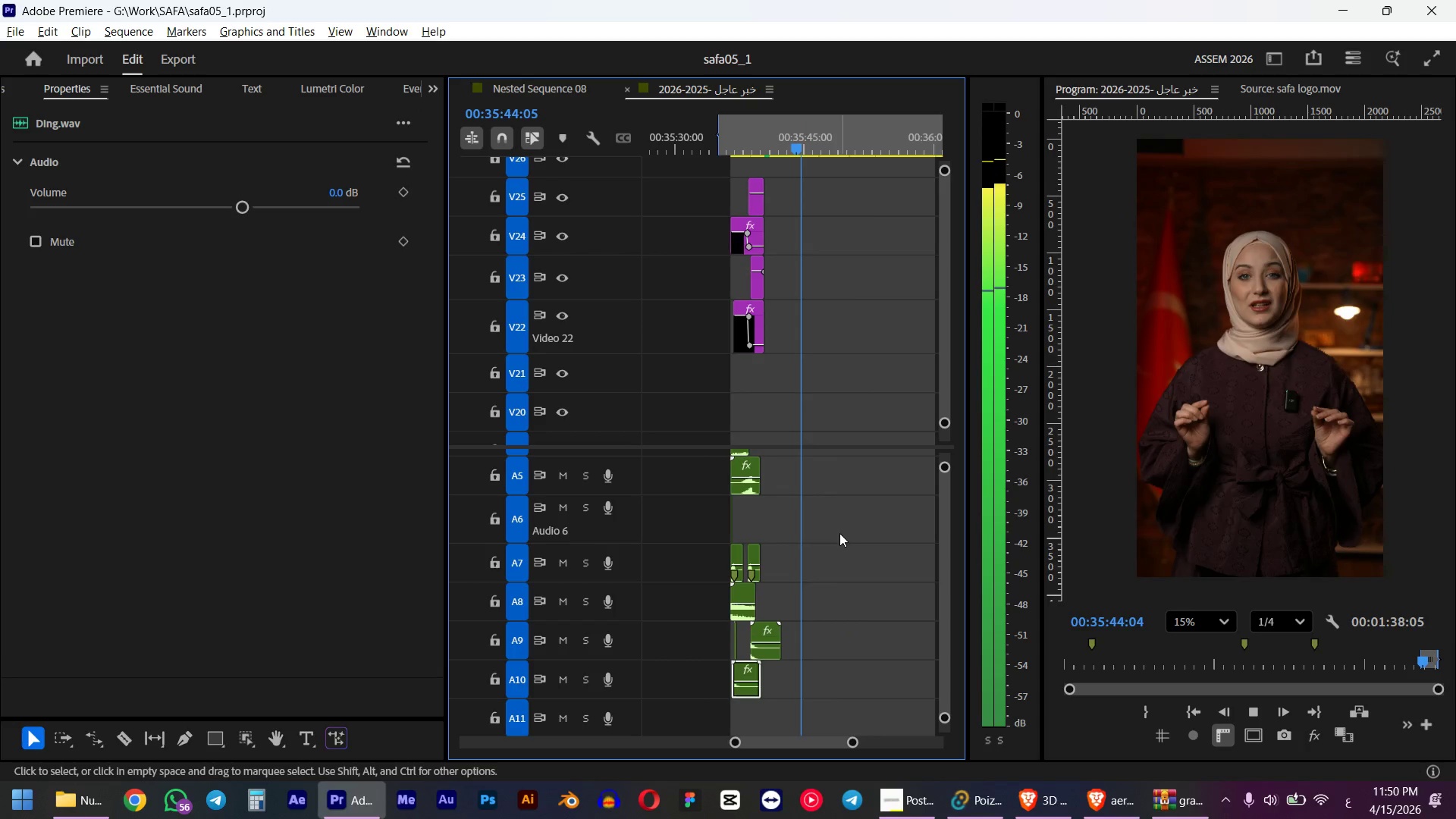 
hold_key(key=ControlLeft, duration=3.55)
 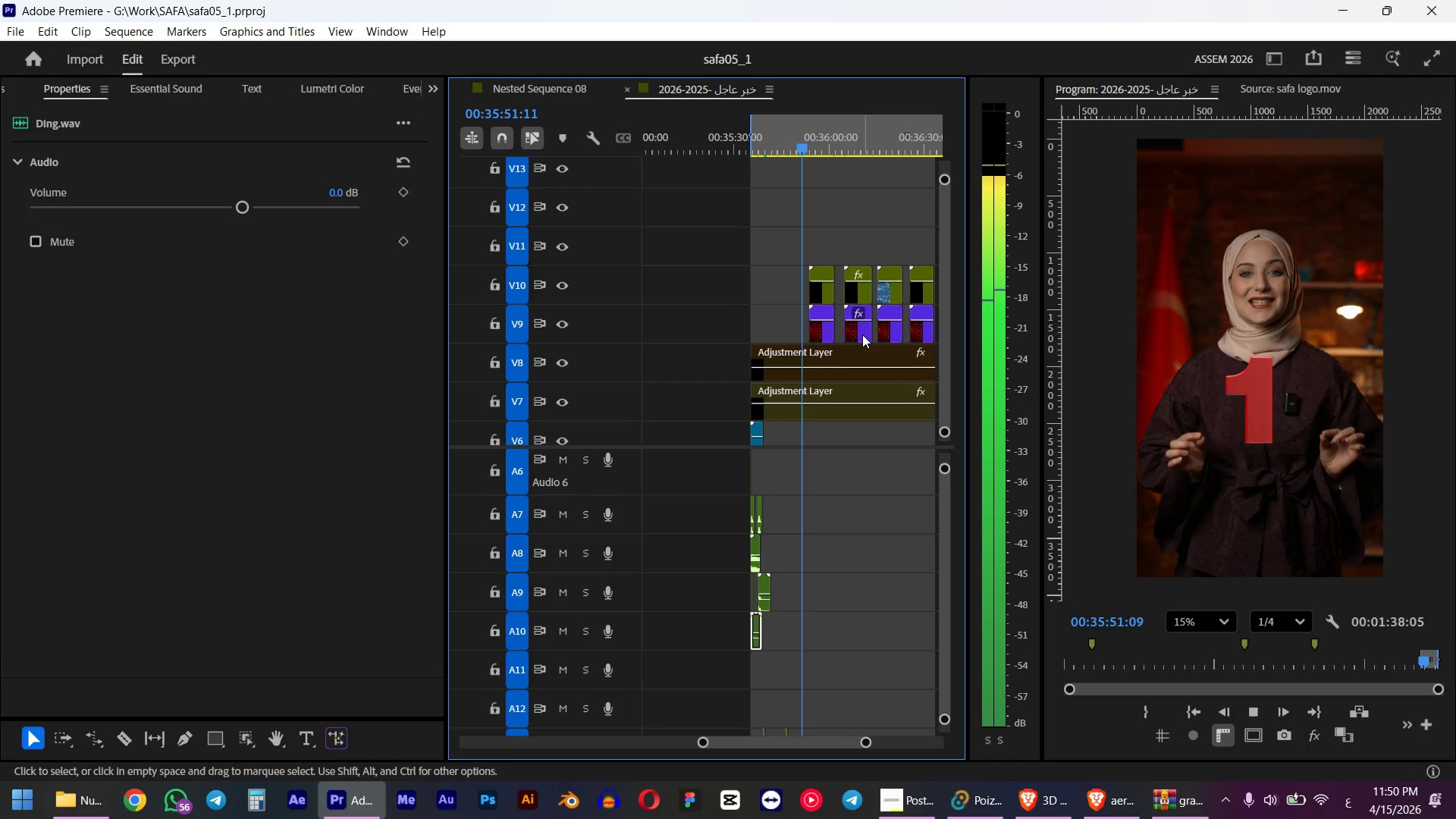 
scroll: coordinate [817, 503], scroll_direction: down, amount: 4.0
 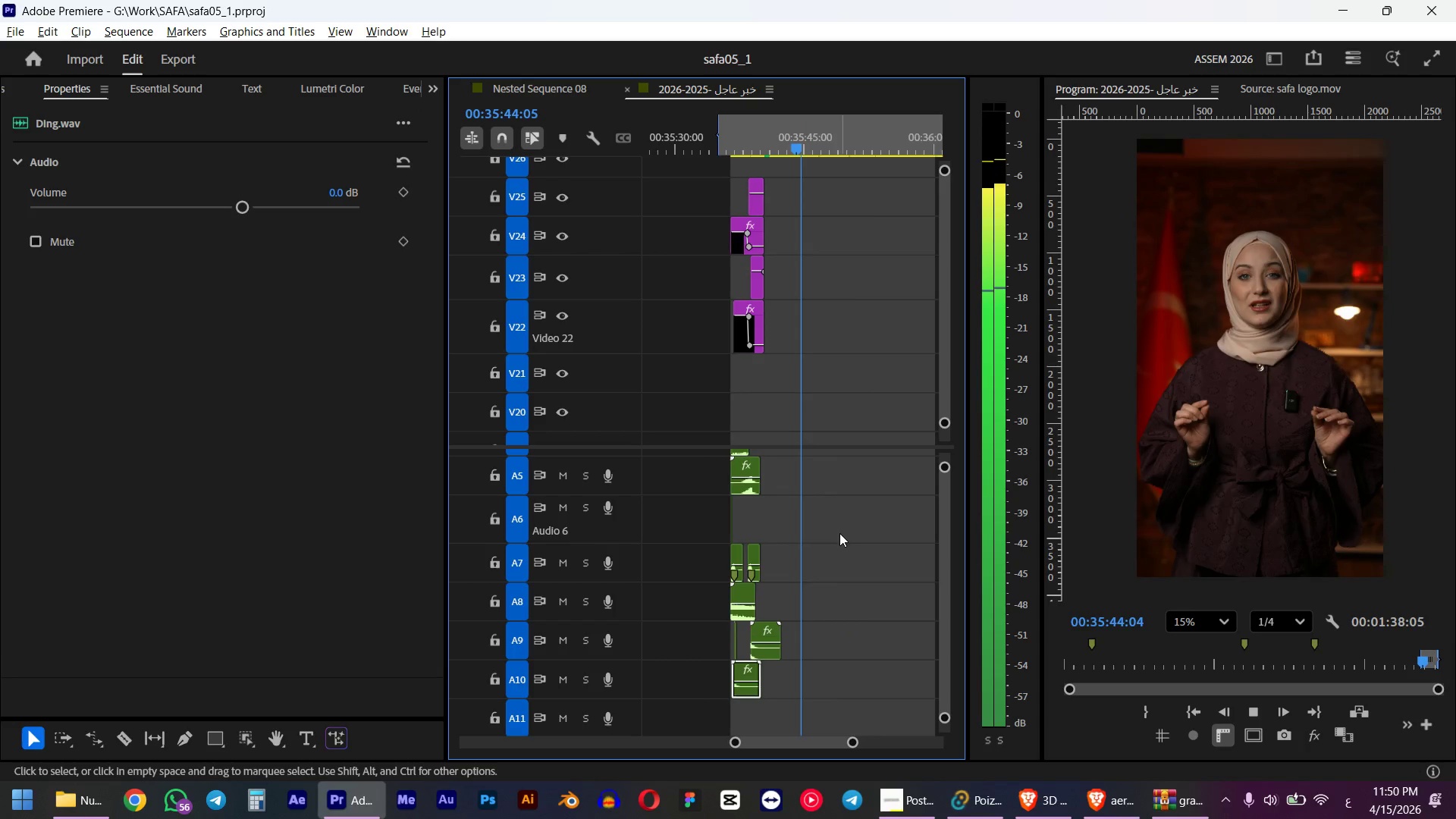 
scroll: coordinate [888, 483], scroll_direction: none, amount: 0.0
 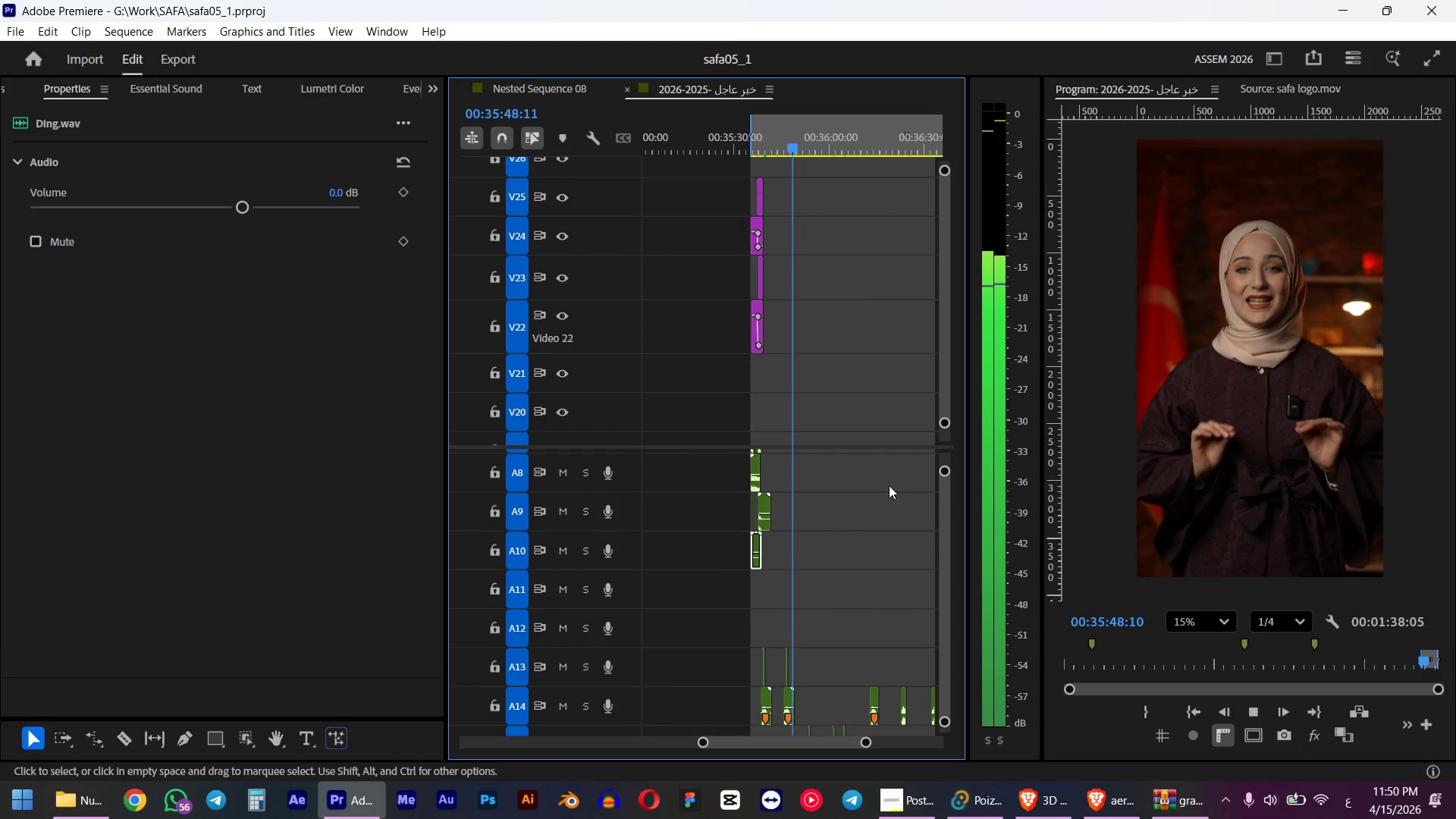 
scroll: coordinate [862, 334], scroll_direction: down, amount: 19.0
 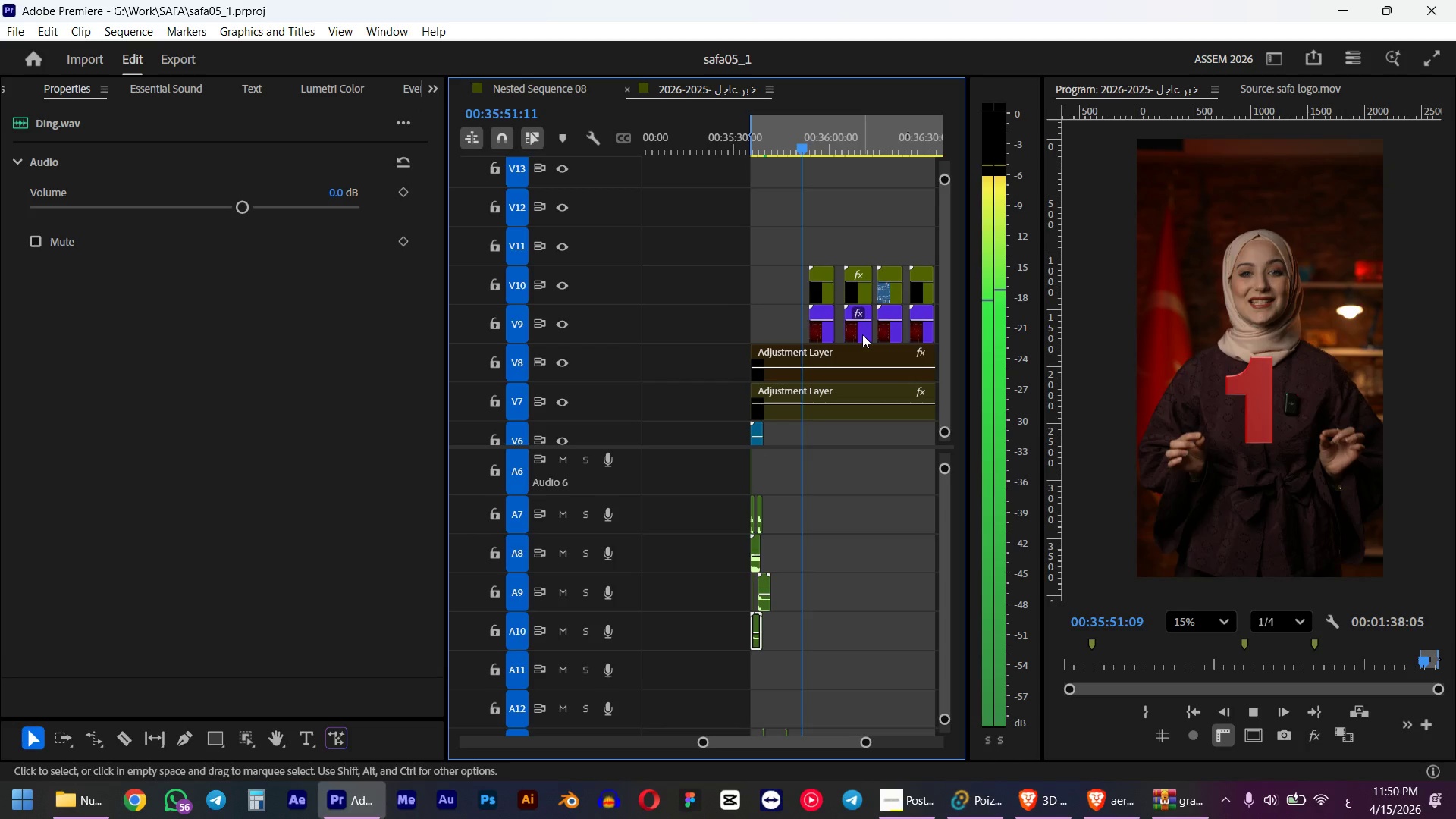 
key(Space)
 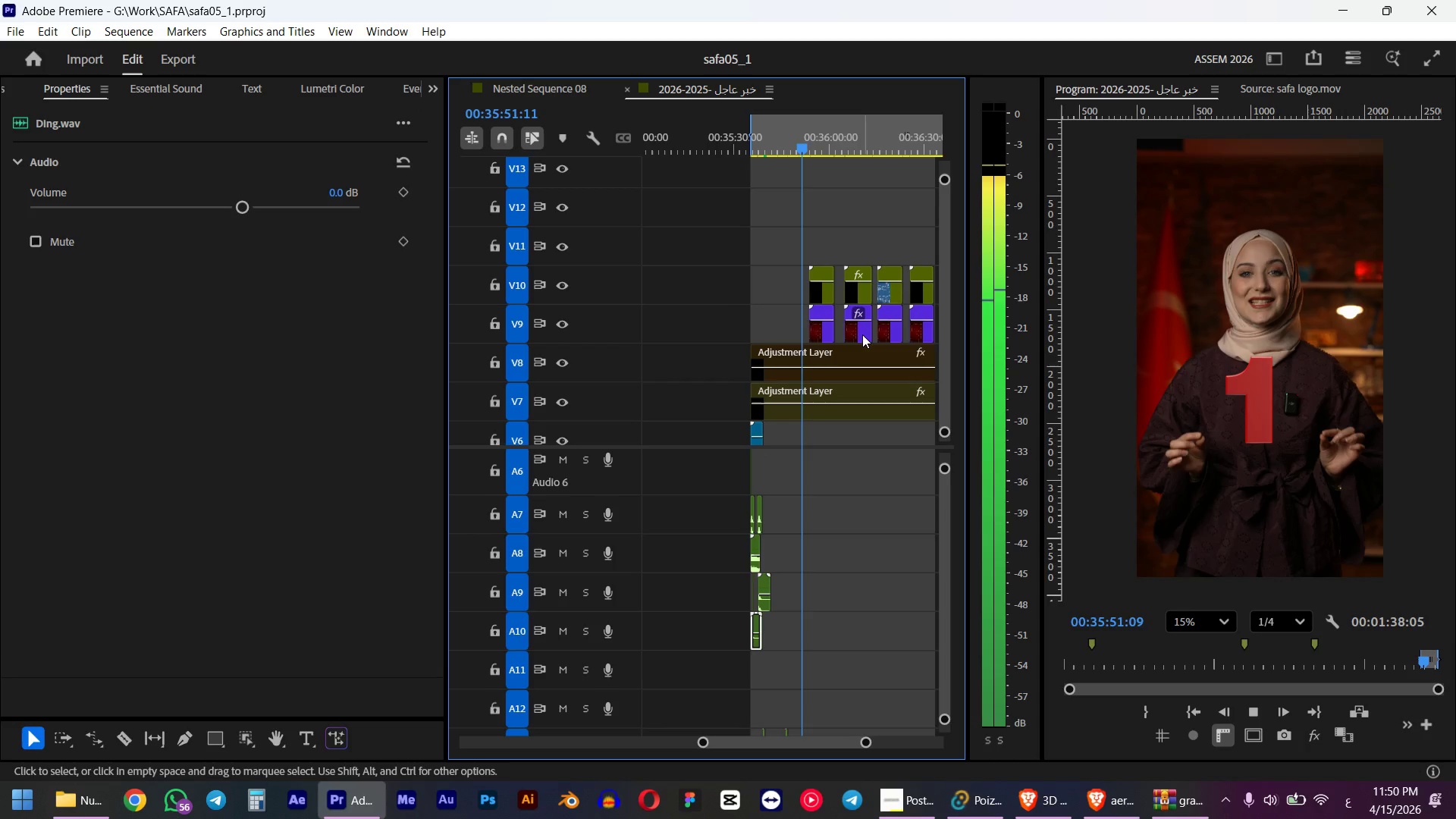 
hold_key(key=AltLeft, duration=0.95)
scroll: coordinate [824, 293], scroll_direction: up, amount: 9.0
 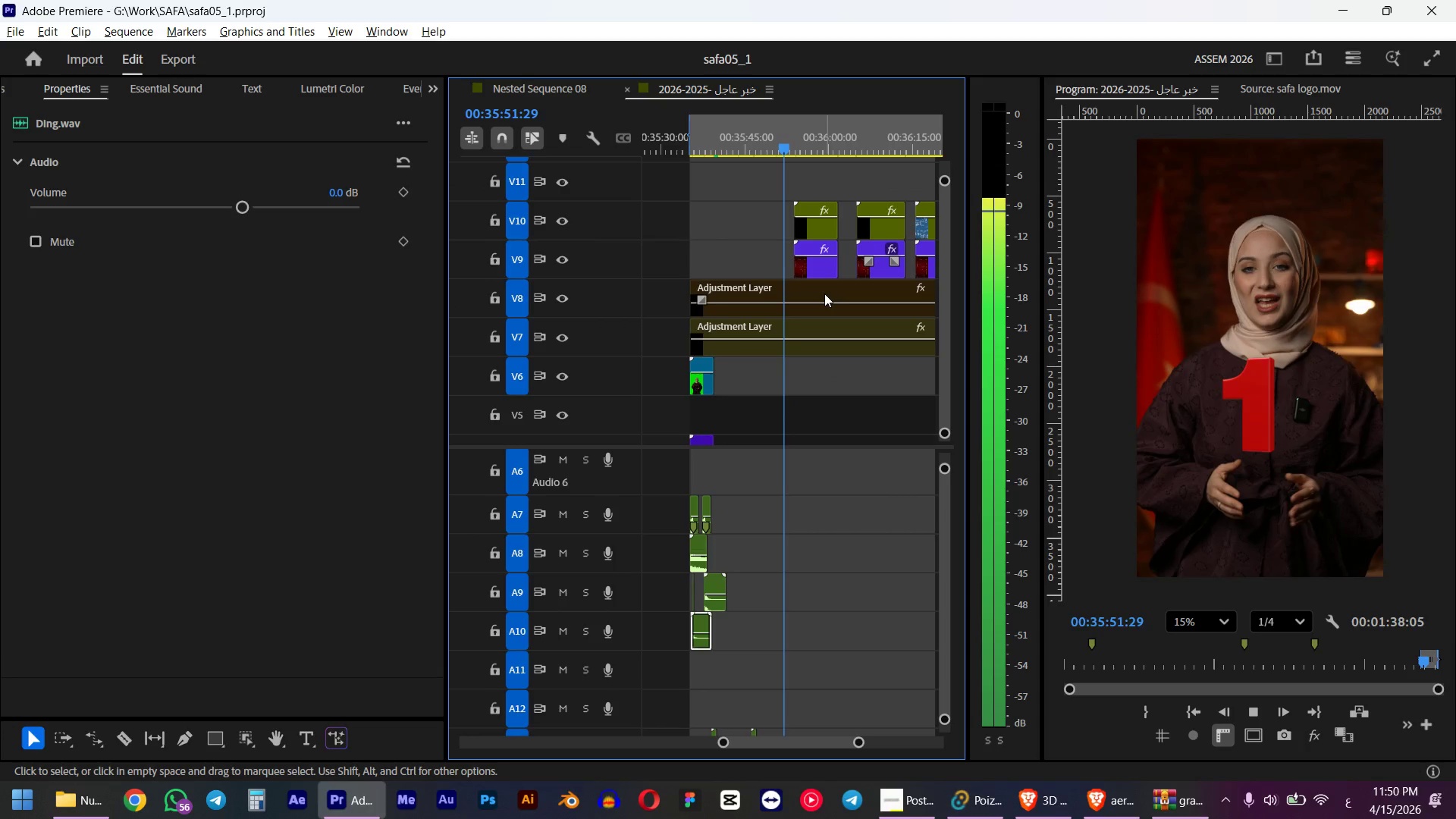 
left_click_drag(start_coordinate=[761, 140], to_coordinate=[755, 135])
 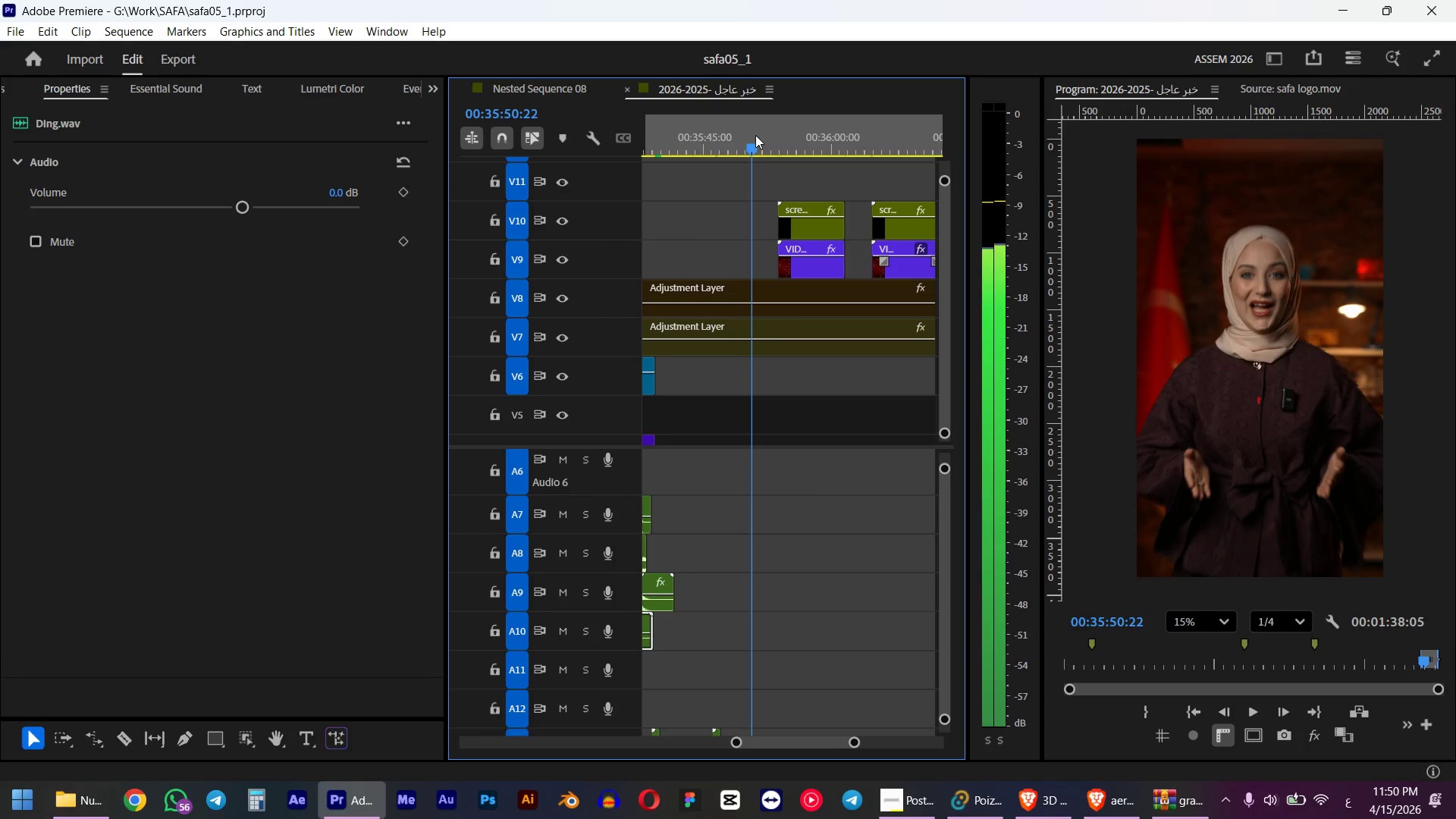 
scroll: coordinate [747, 448], scroll_direction: up, amount: 1.0
 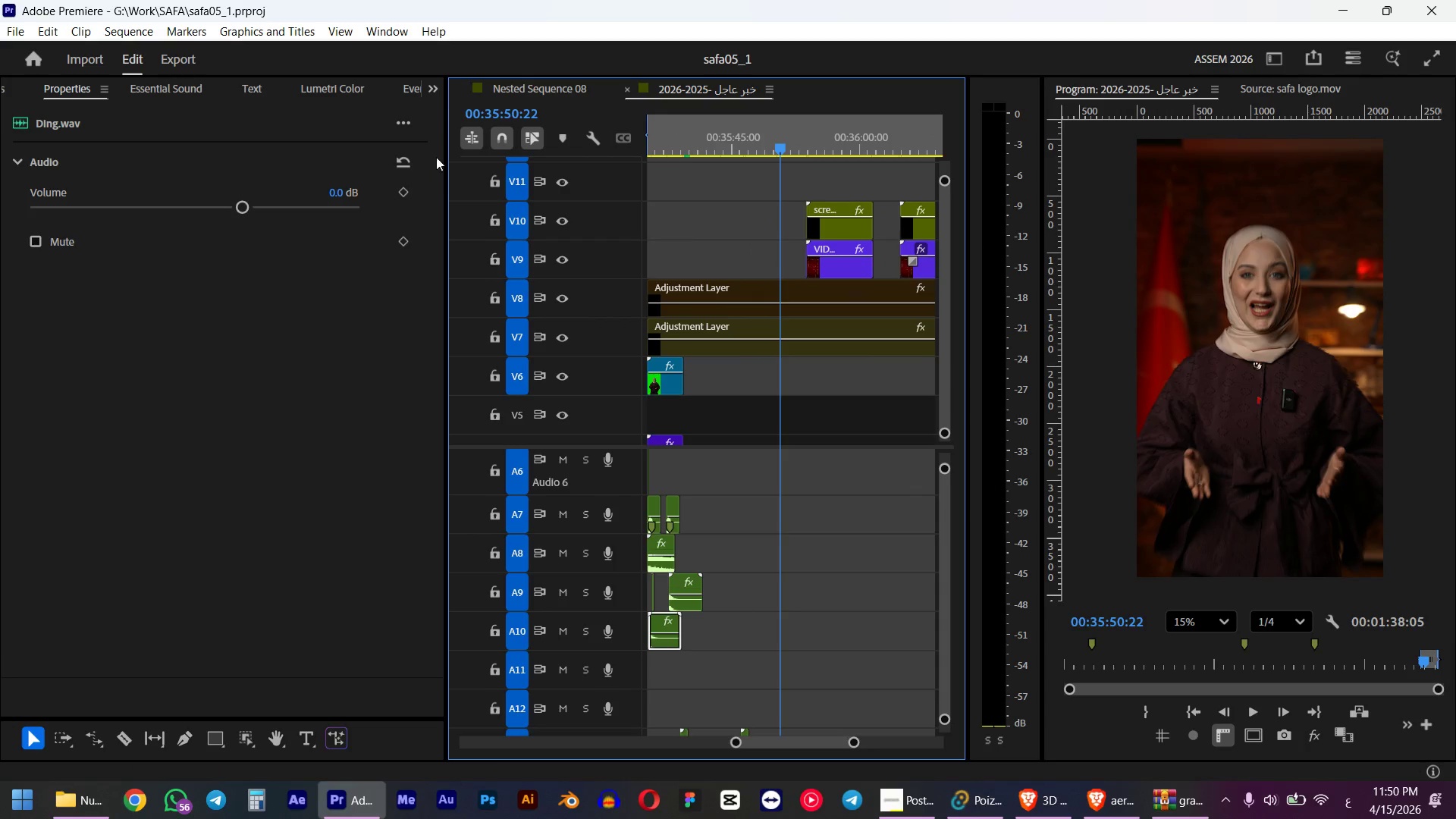 
left_click([428, 83])
 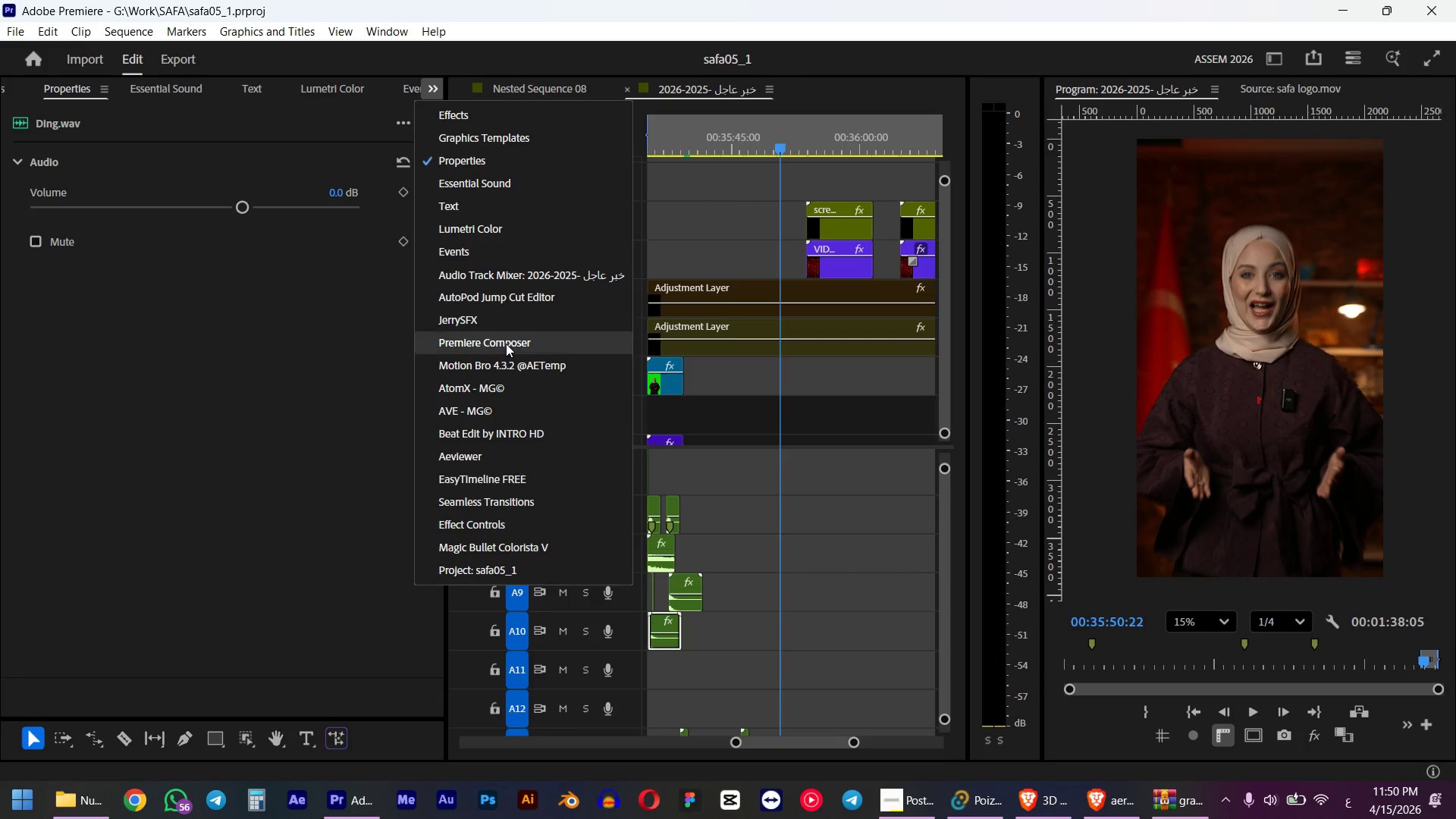 
left_click([495, 326])
 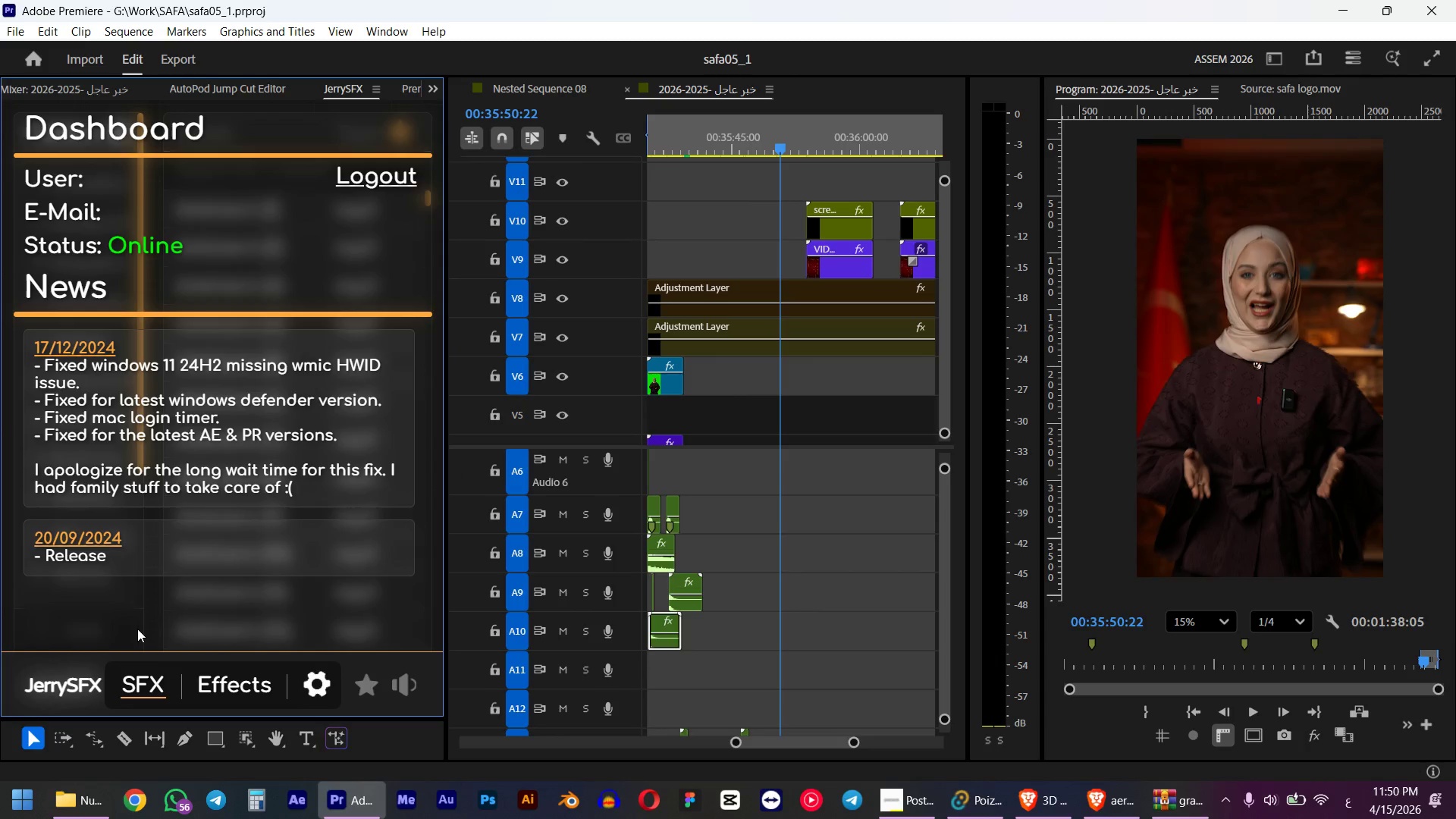 
left_click([149, 686])
 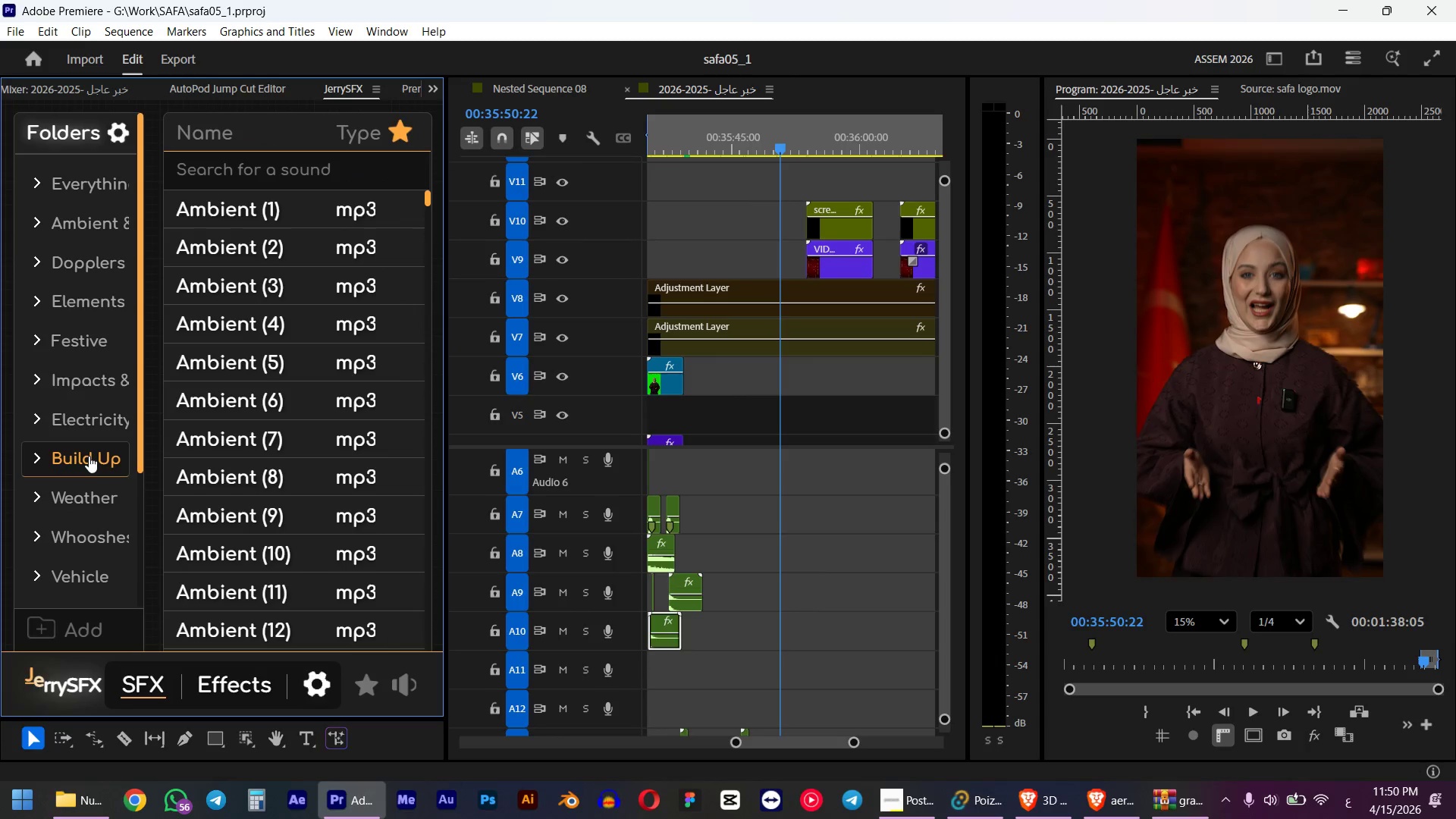 
scroll: coordinate [89, 482], scroll_direction: down, amount: 4.0
 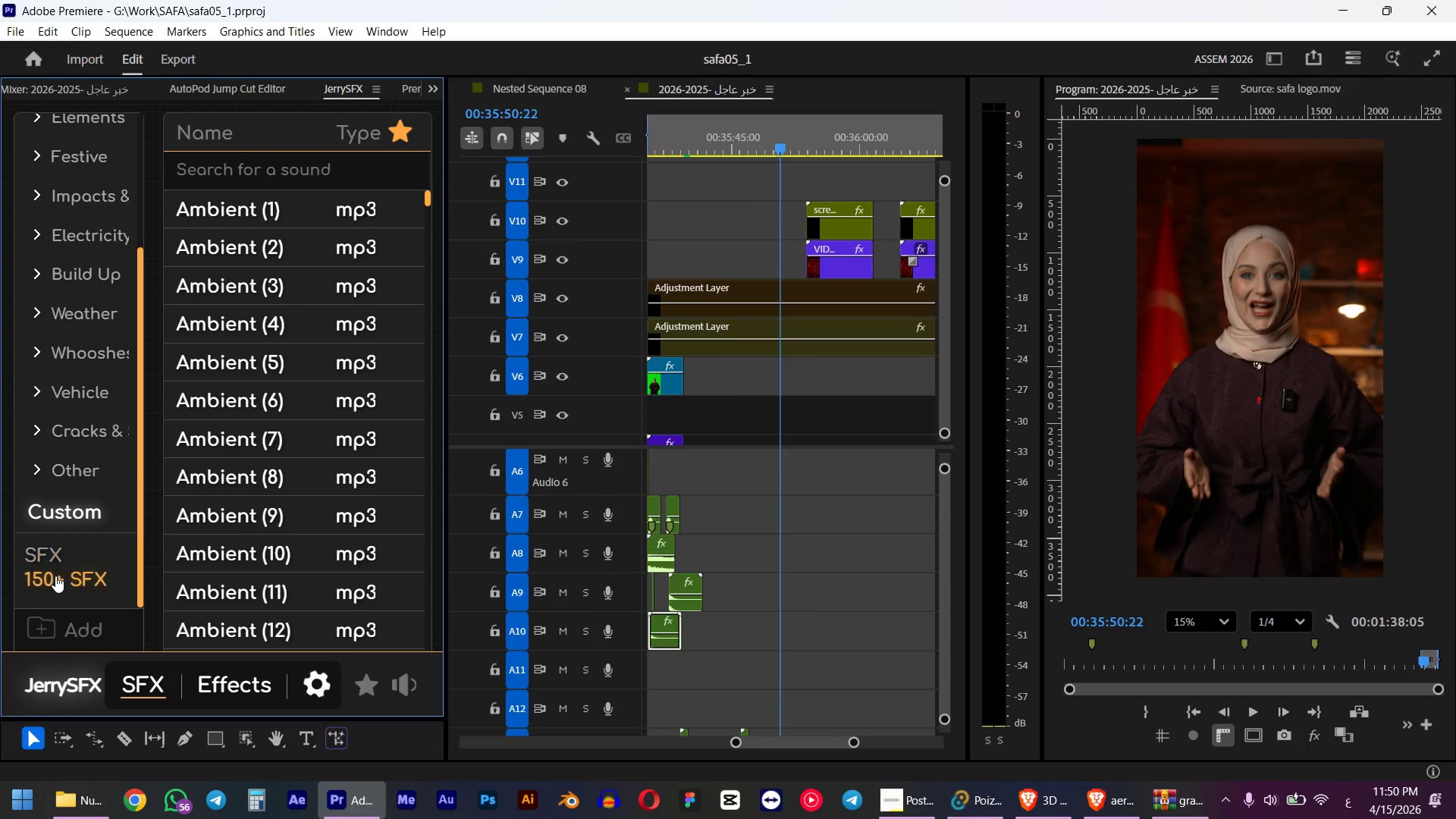 
left_click([49, 557])
 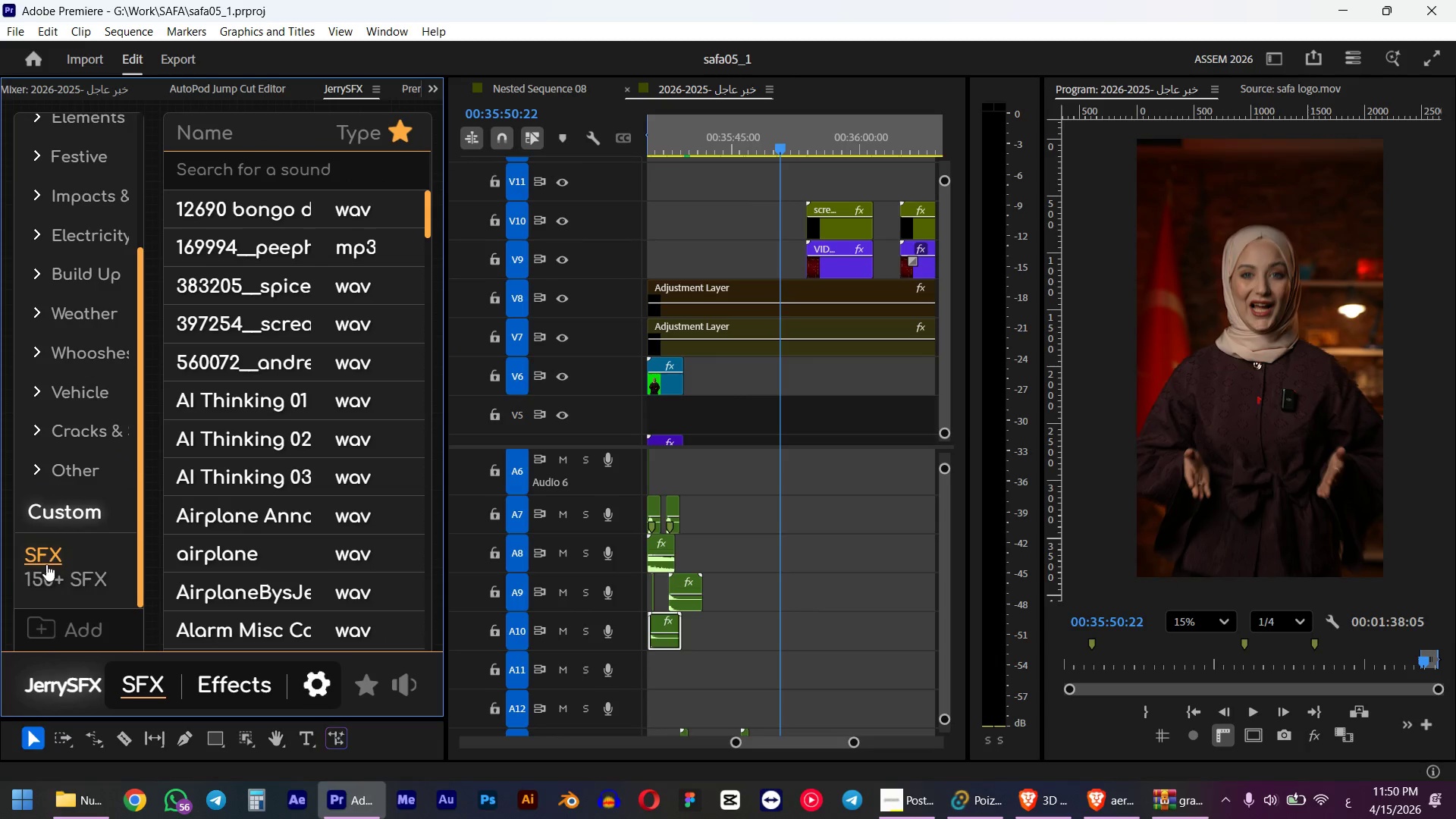 
scroll: coordinate [226, 475], scroll_direction: down, amount: 6.0
 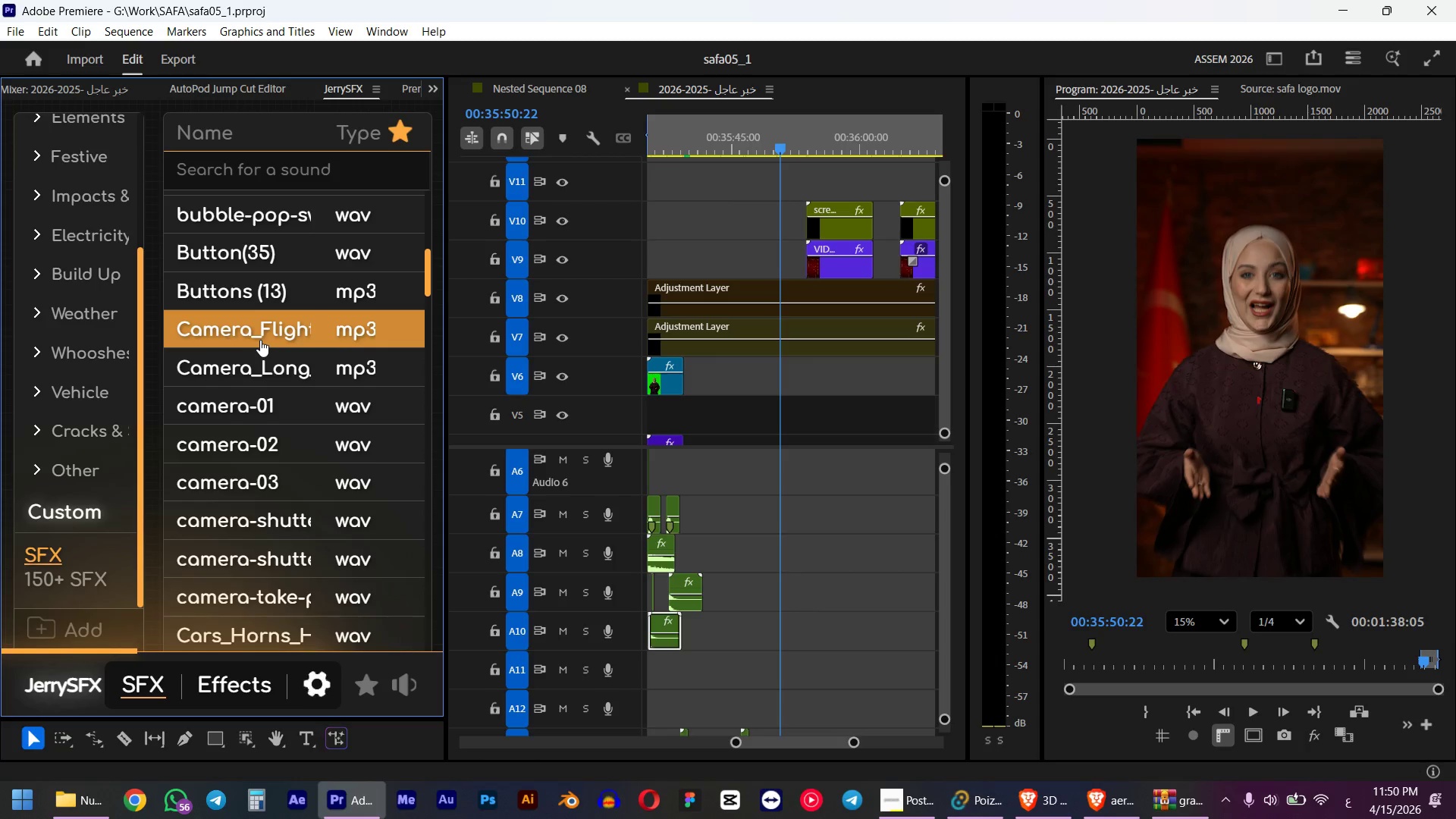 
wait(9.23)
 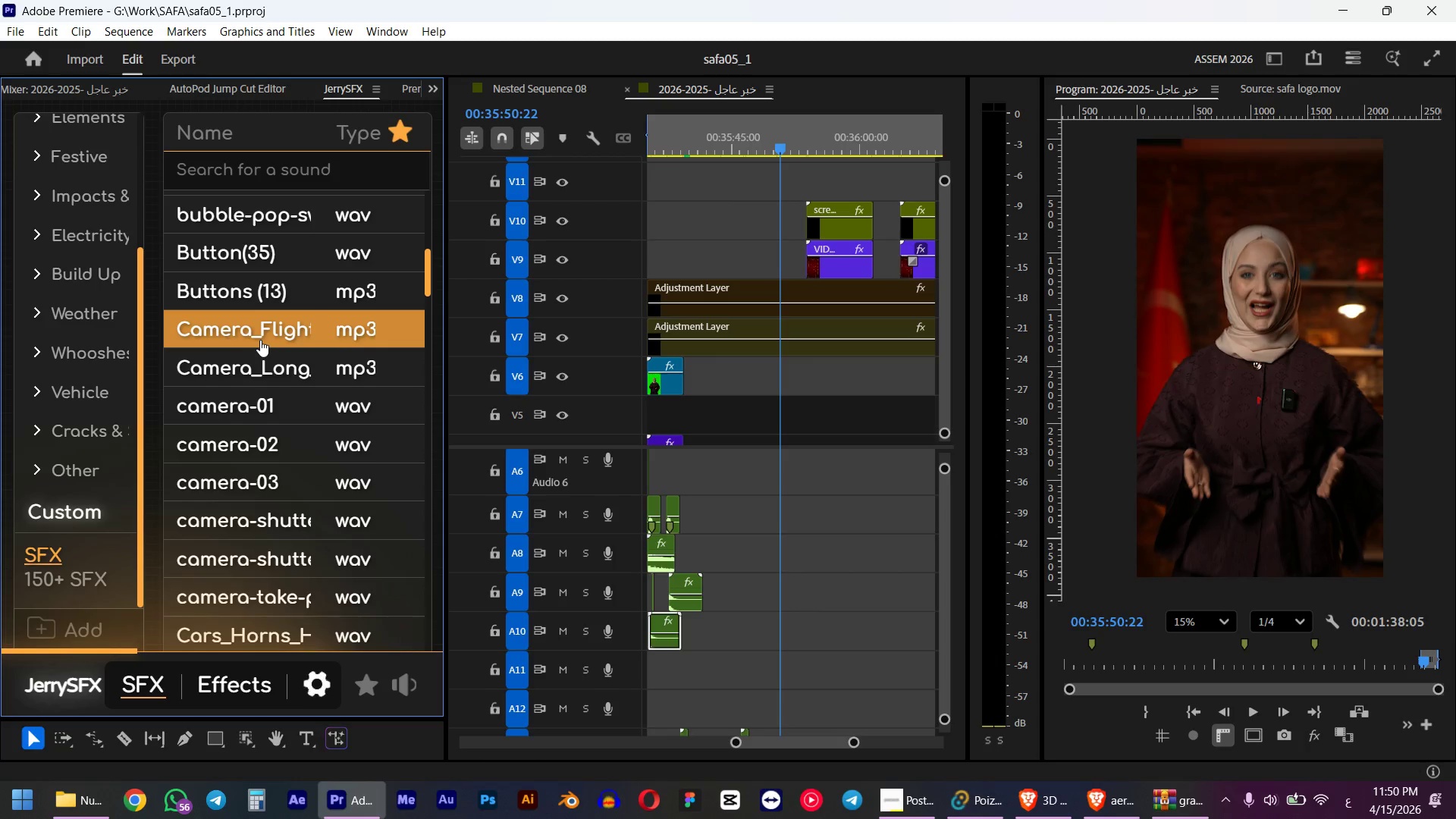 
left_click([259, 287])
 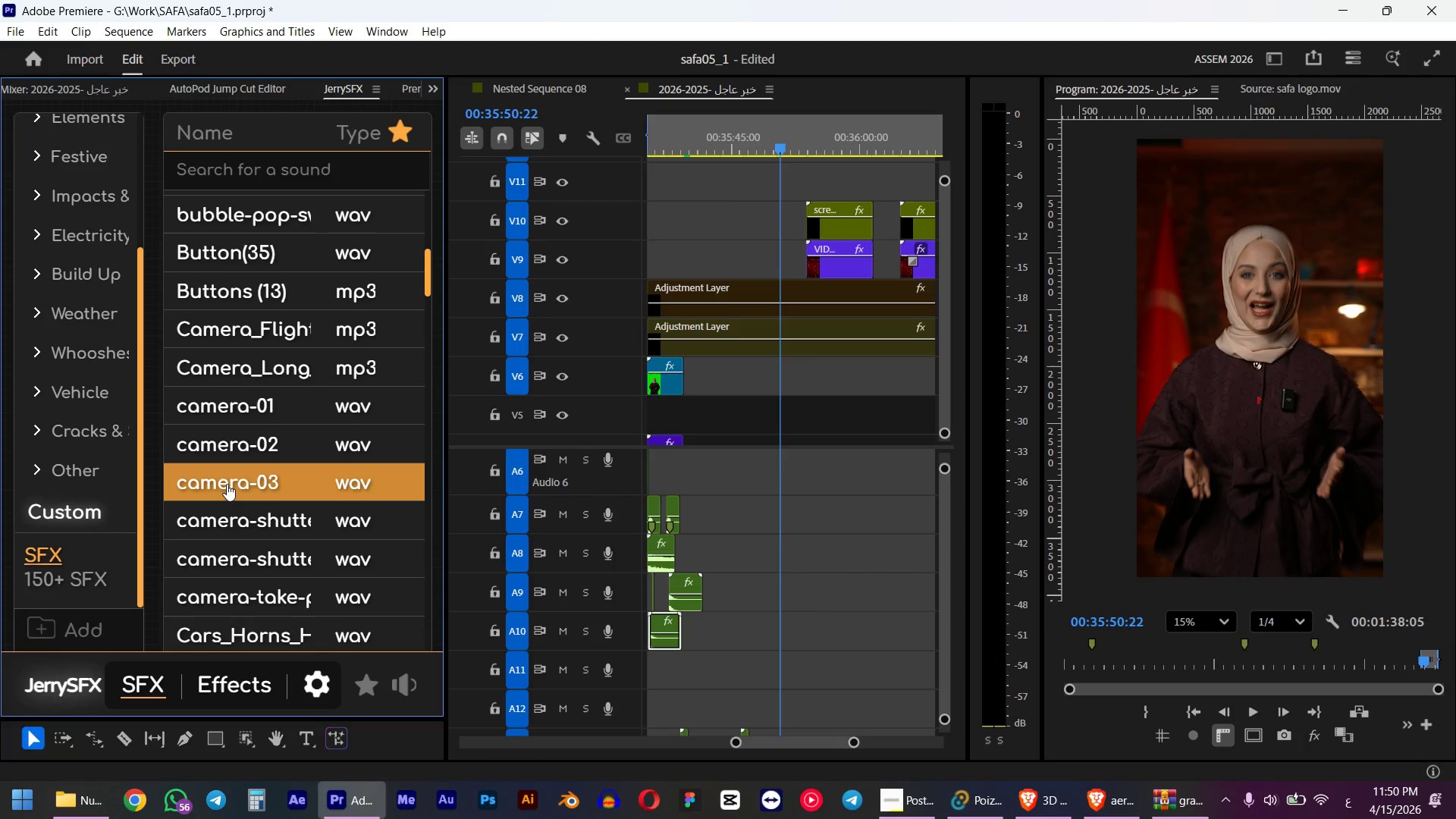 
scroll: coordinate [231, 548], scroll_direction: down, amount: 11.0
 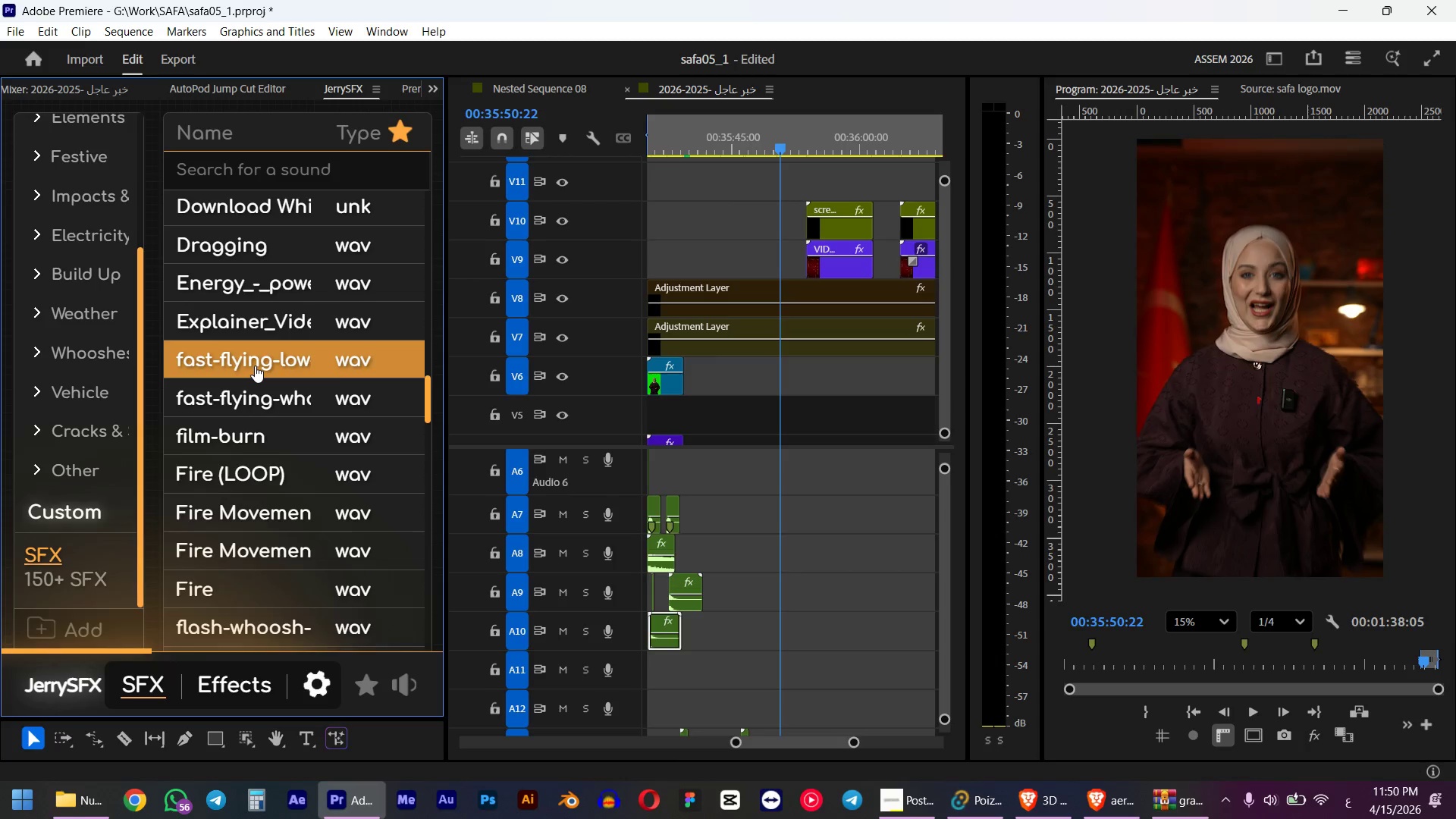 
left_click([255, 366])
 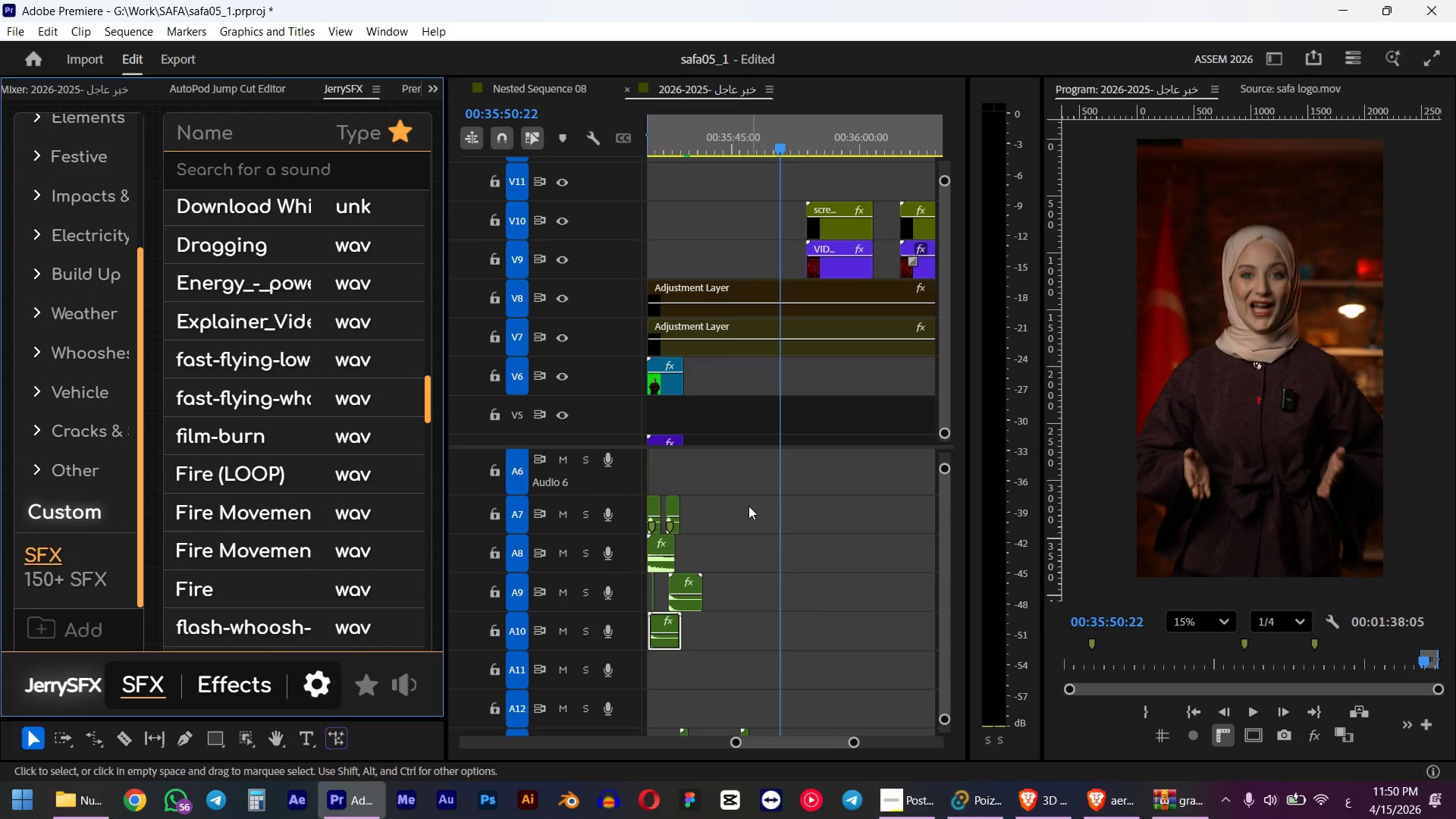 
hold_key(key=ControlLeft, duration=3.7)
scroll: coordinate [748, 503], scroll_direction: down, amount: 5.0
 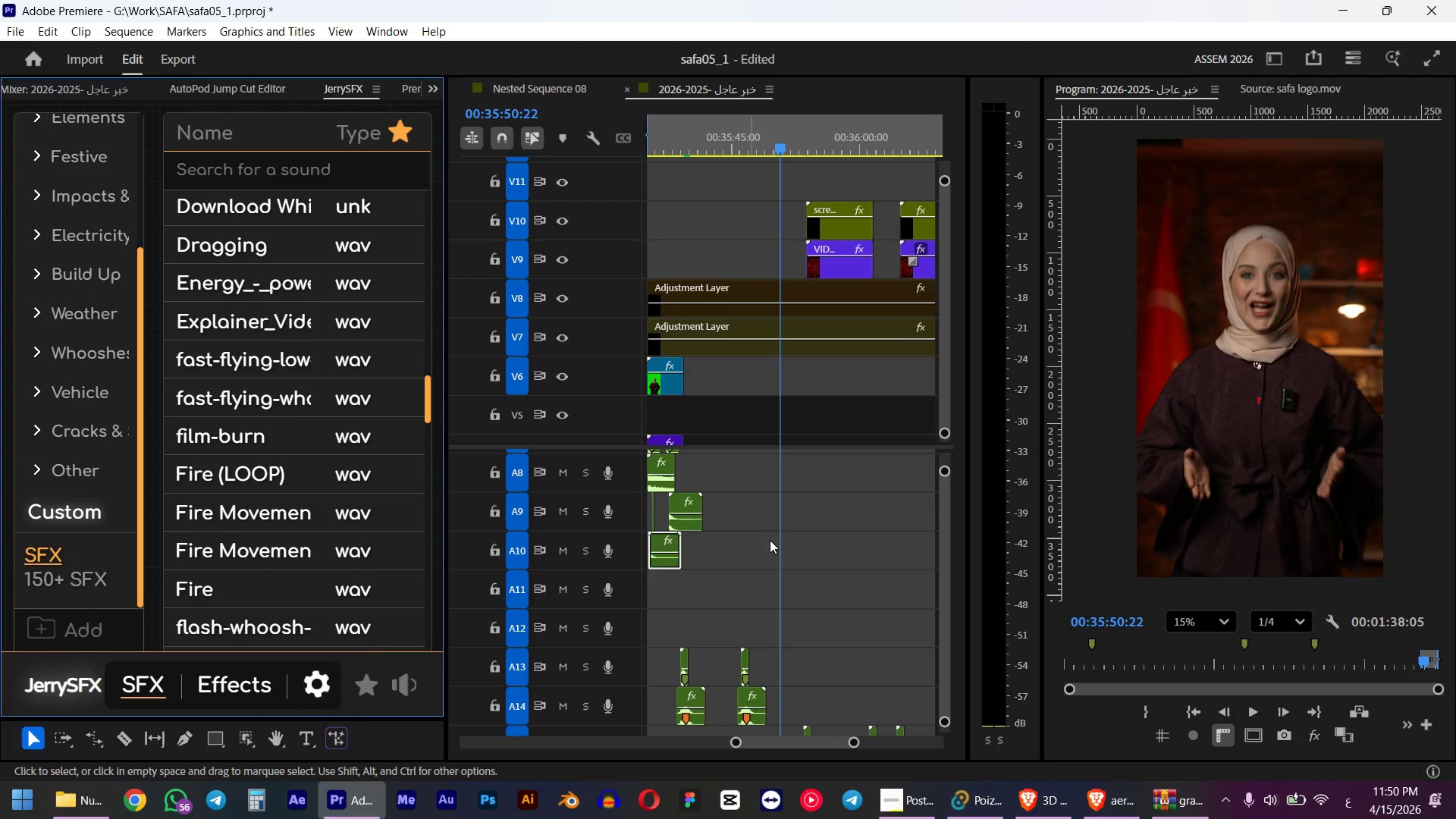 
scroll: coordinate [787, 491], scroll_direction: up, amount: 21.0
 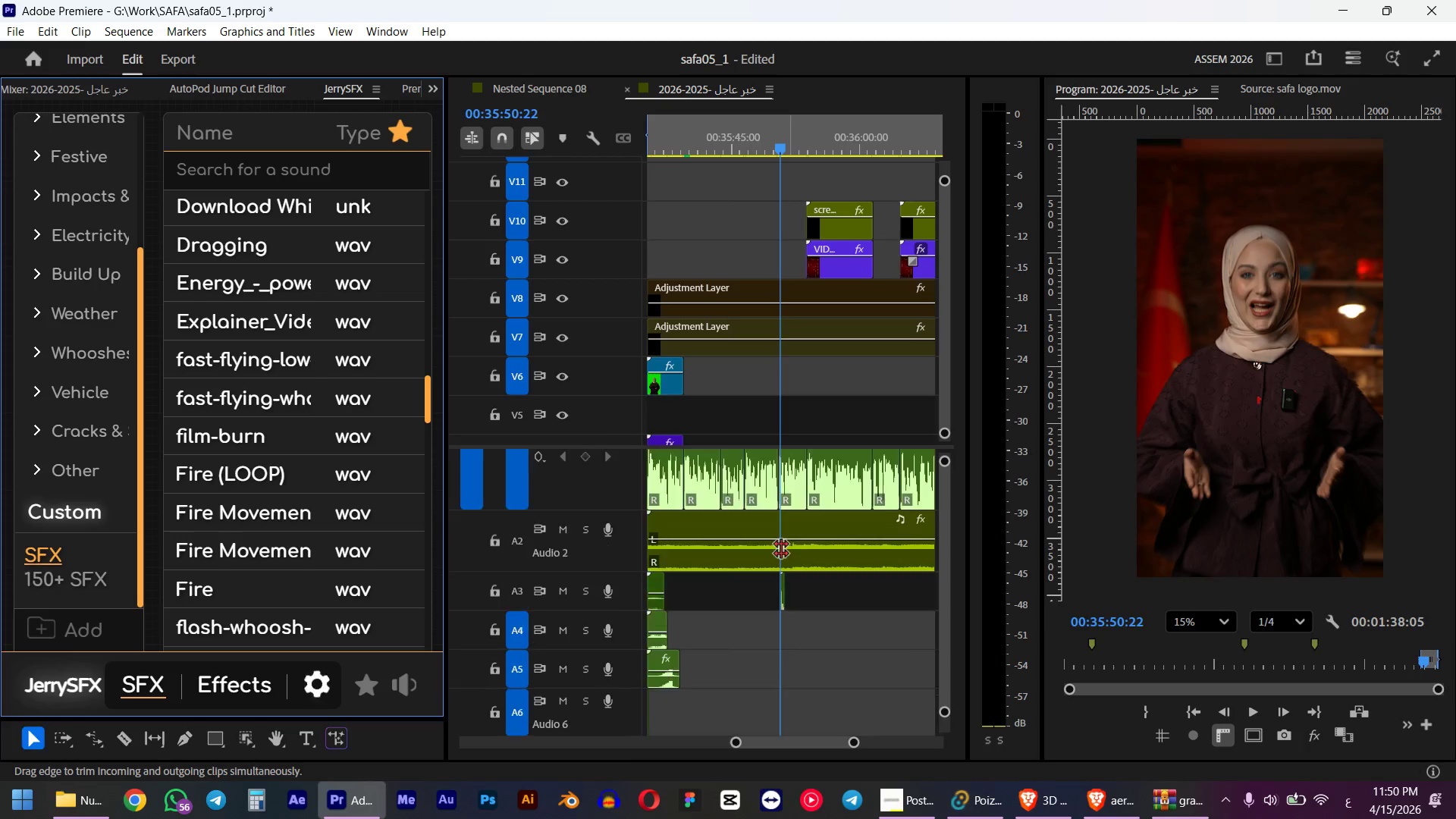 
hold_key(key=AltLeft, duration=2.42)
scroll: coordinate [777, 590], scroll_direction: up, amount: 22.0
 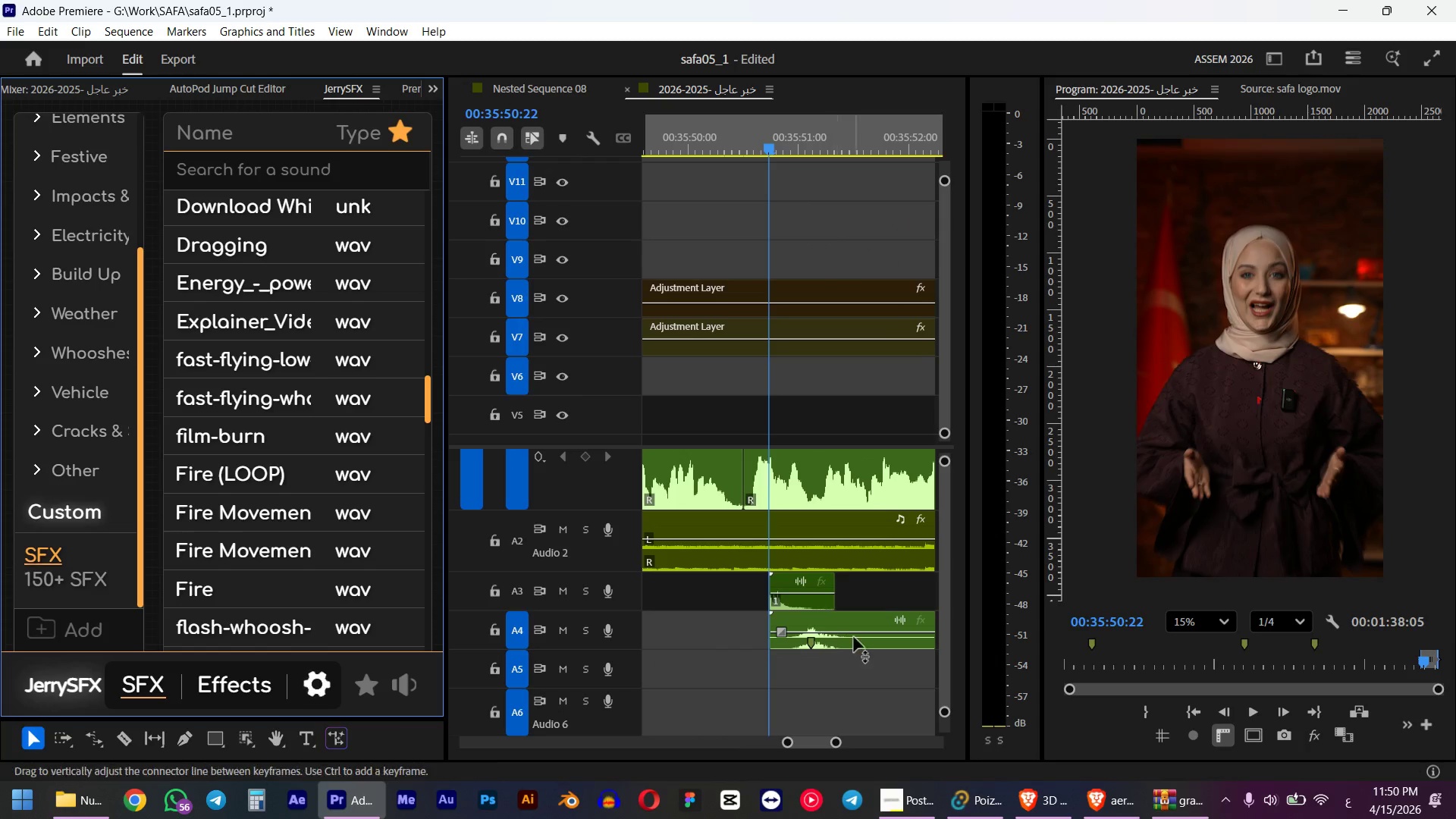 
left_click_drag(start_coordinate=[865, 648], to_coordinate=[835, 649])
 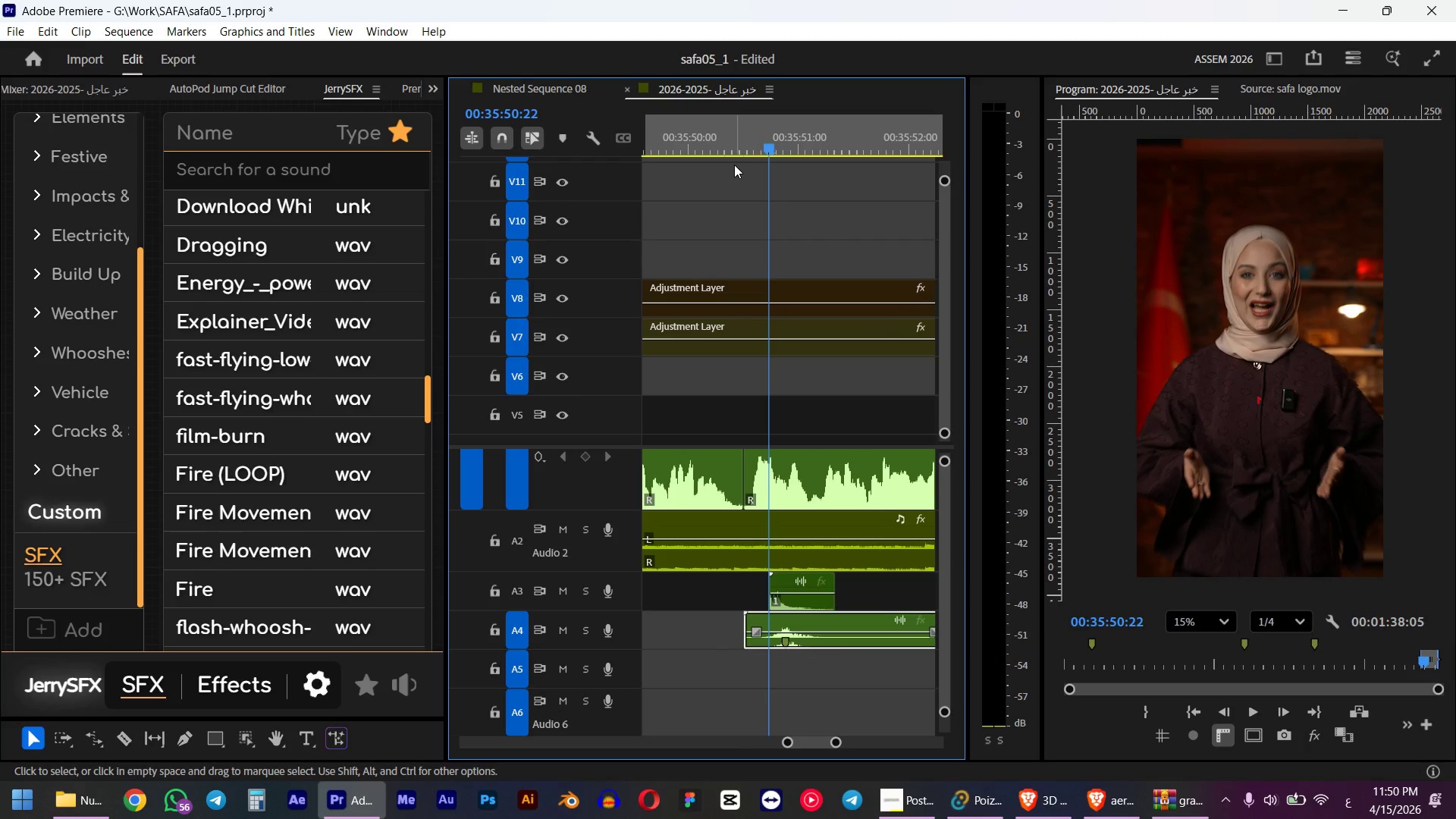 
left_click([734, 143])
 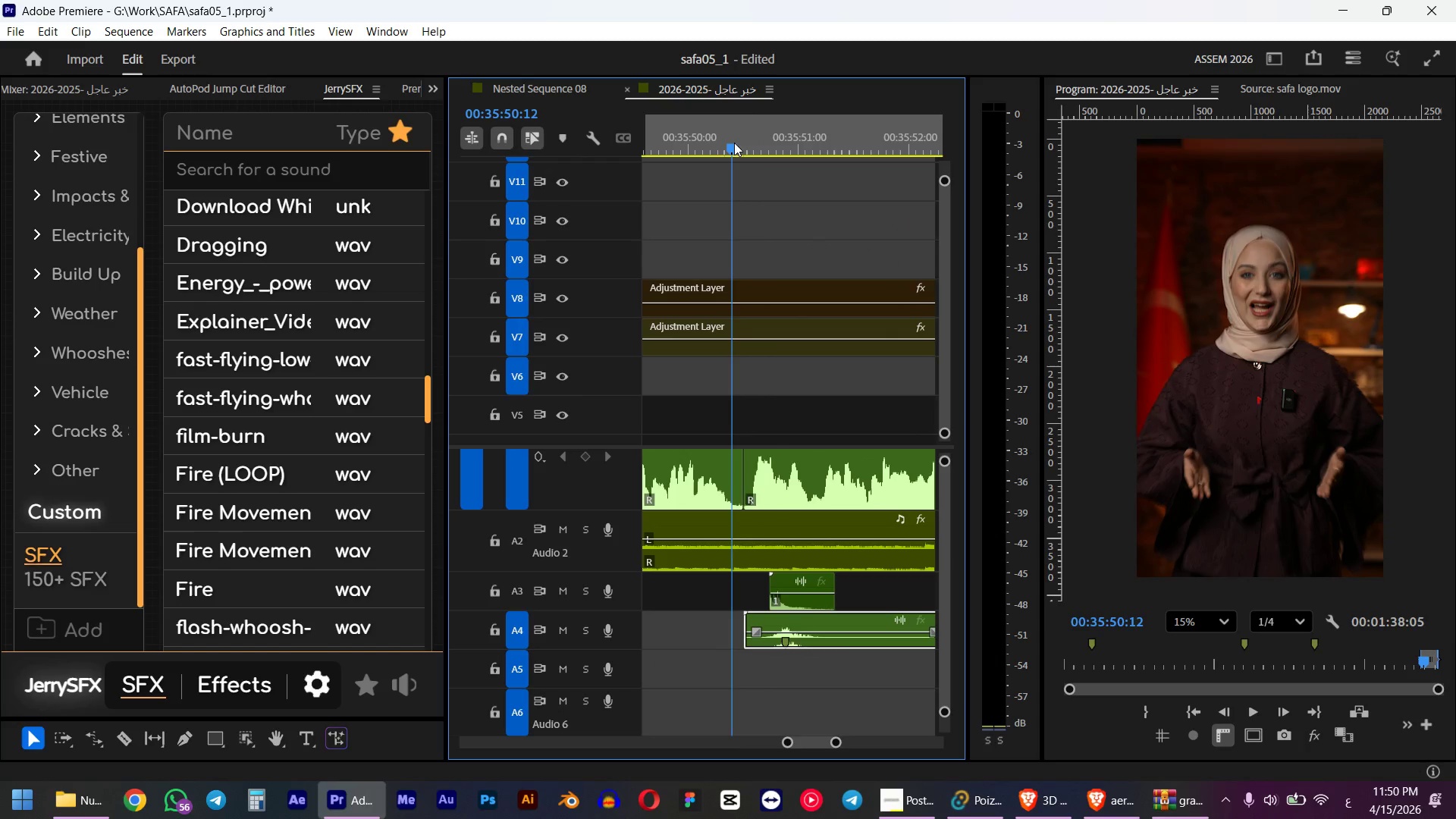 
key(Space)
 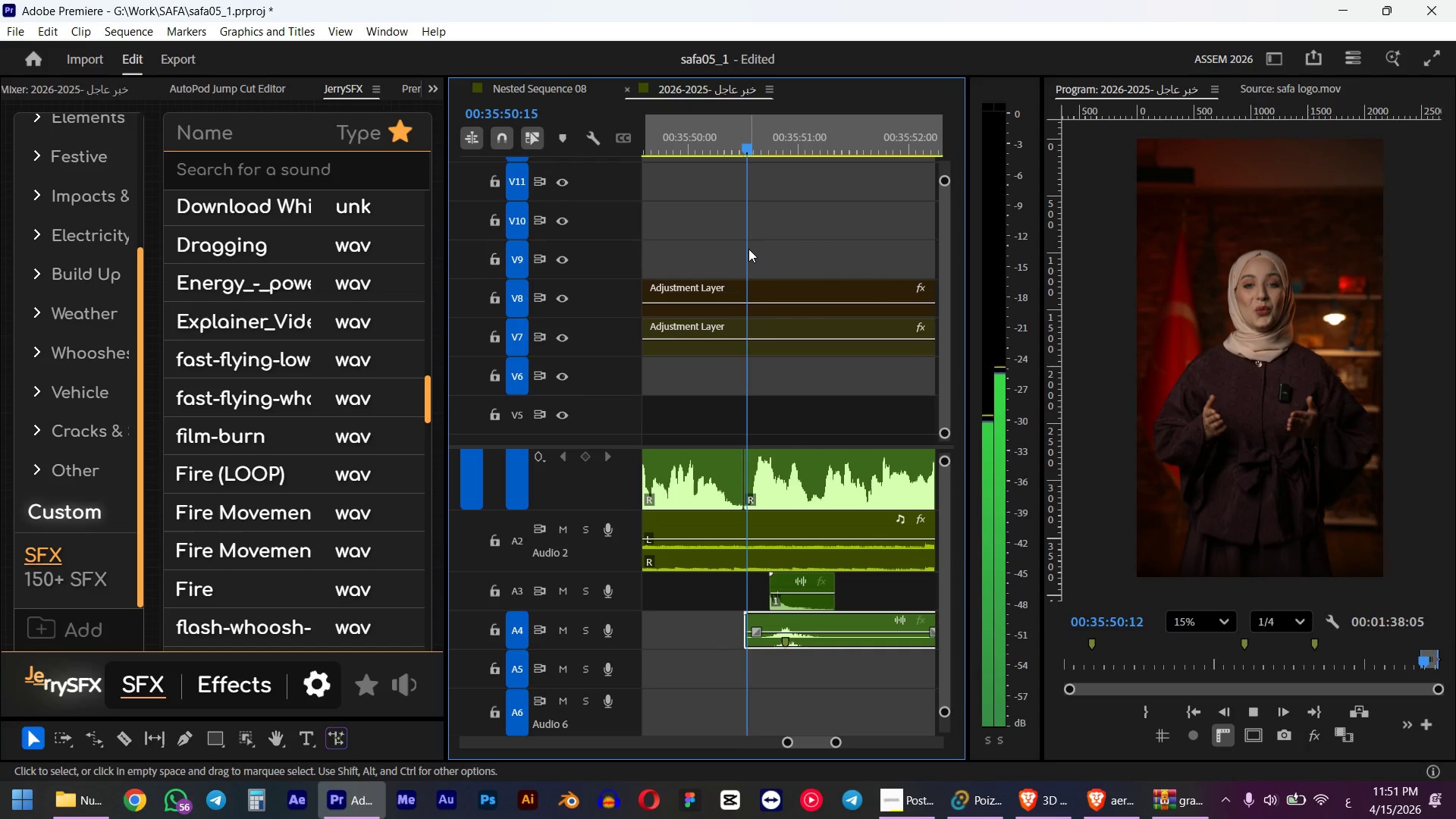 
key(Space)
 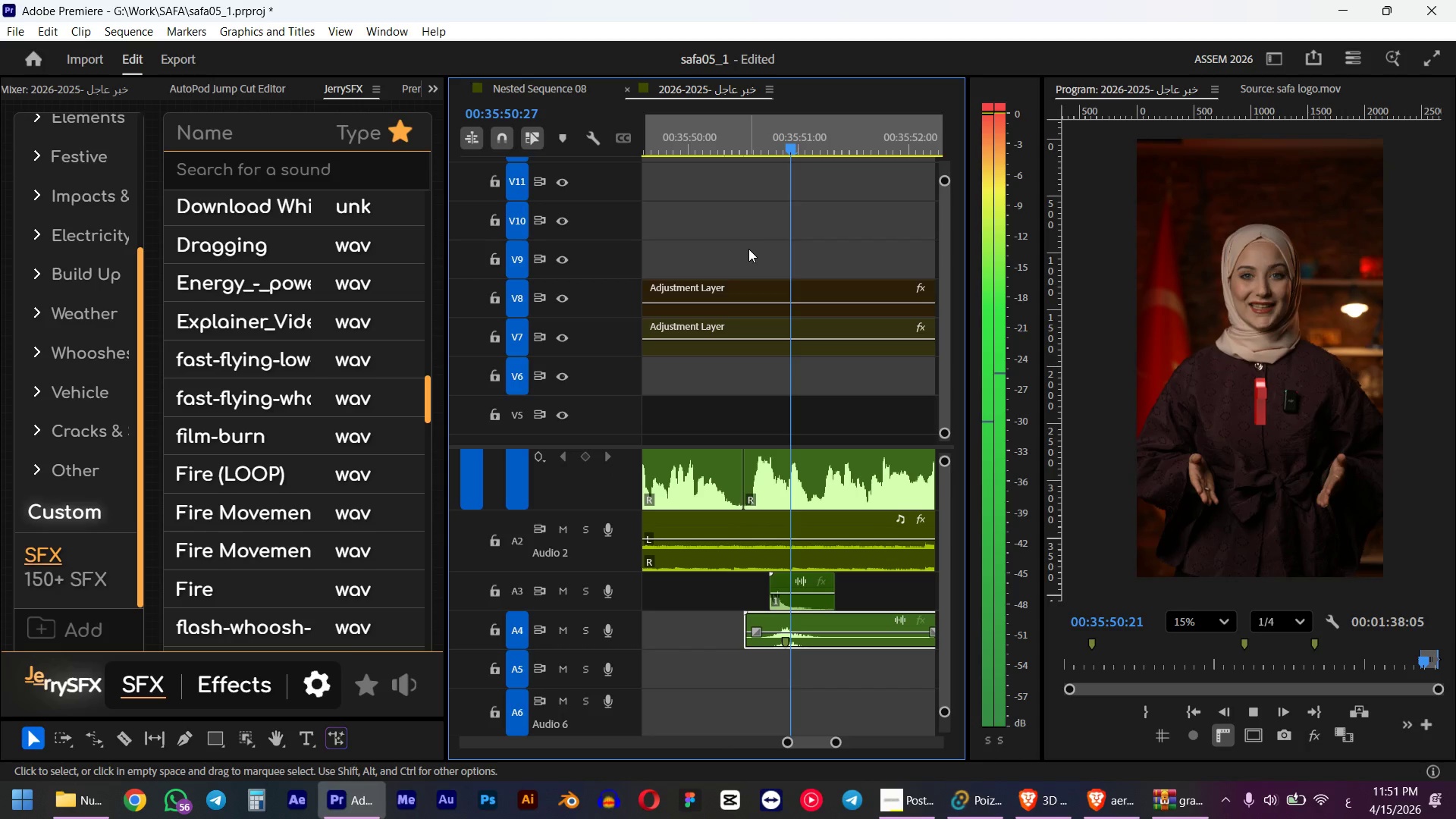 
left_click([736, 135])
 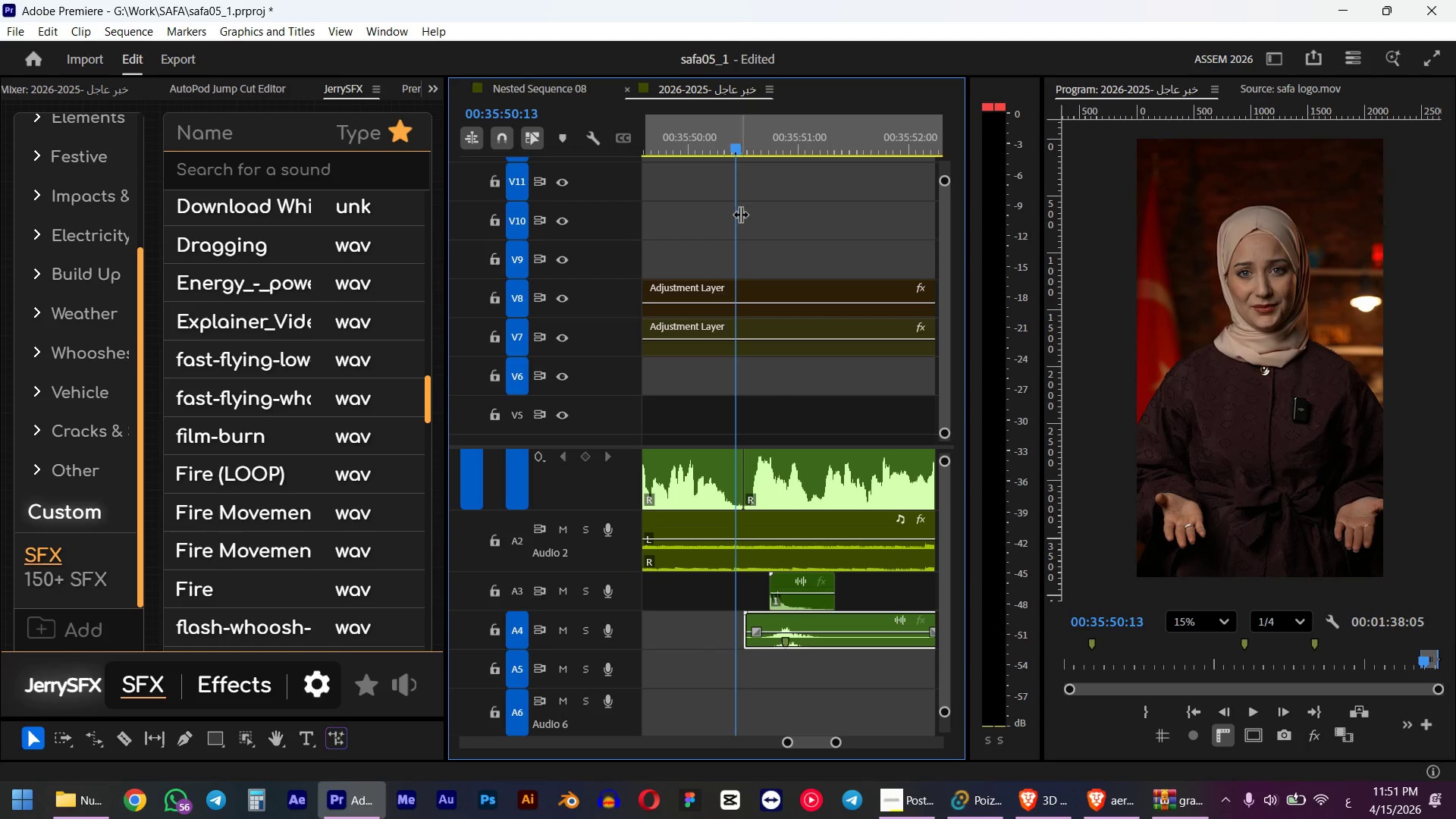 
key(Space)
 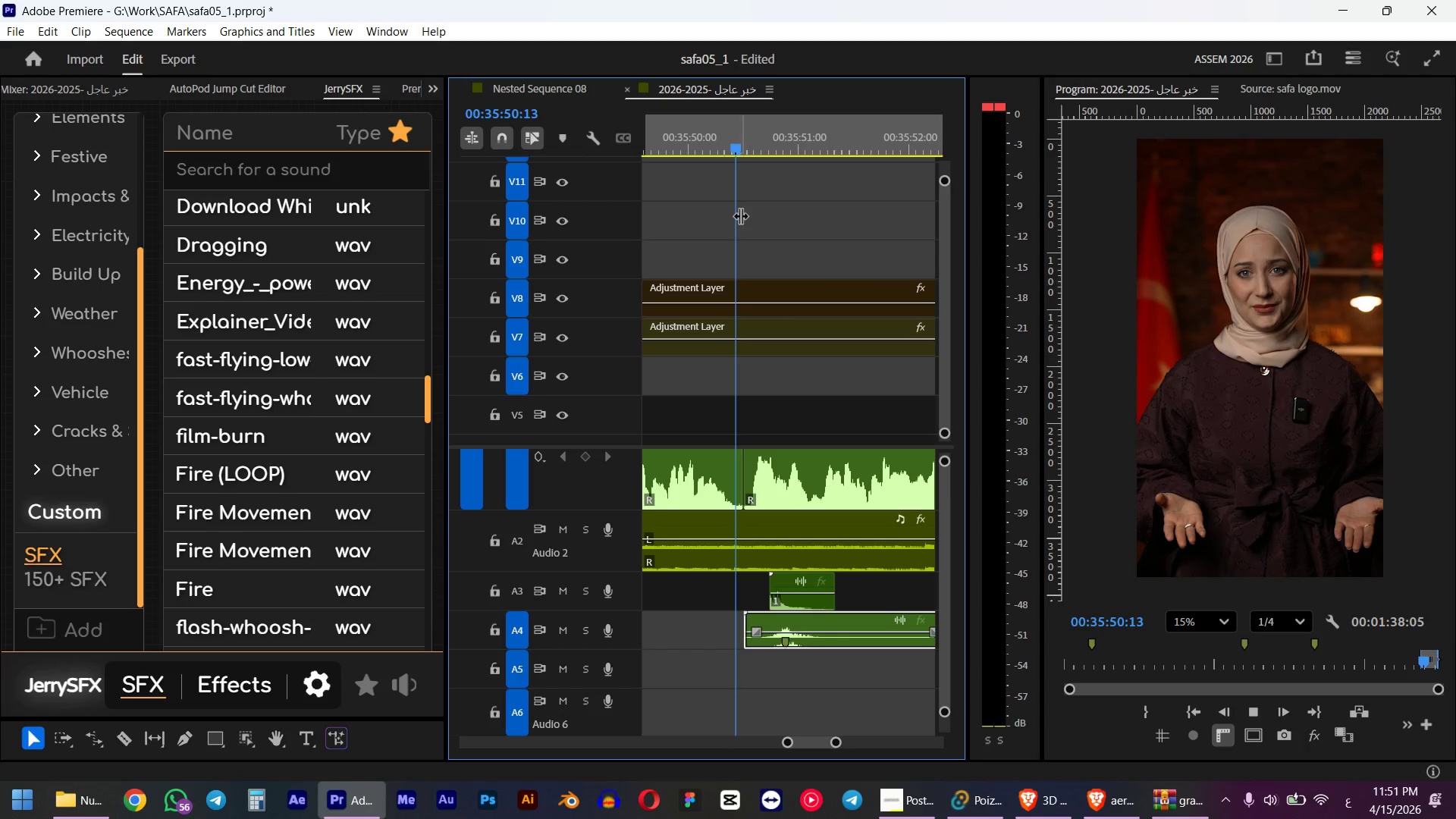 
key(Space)
 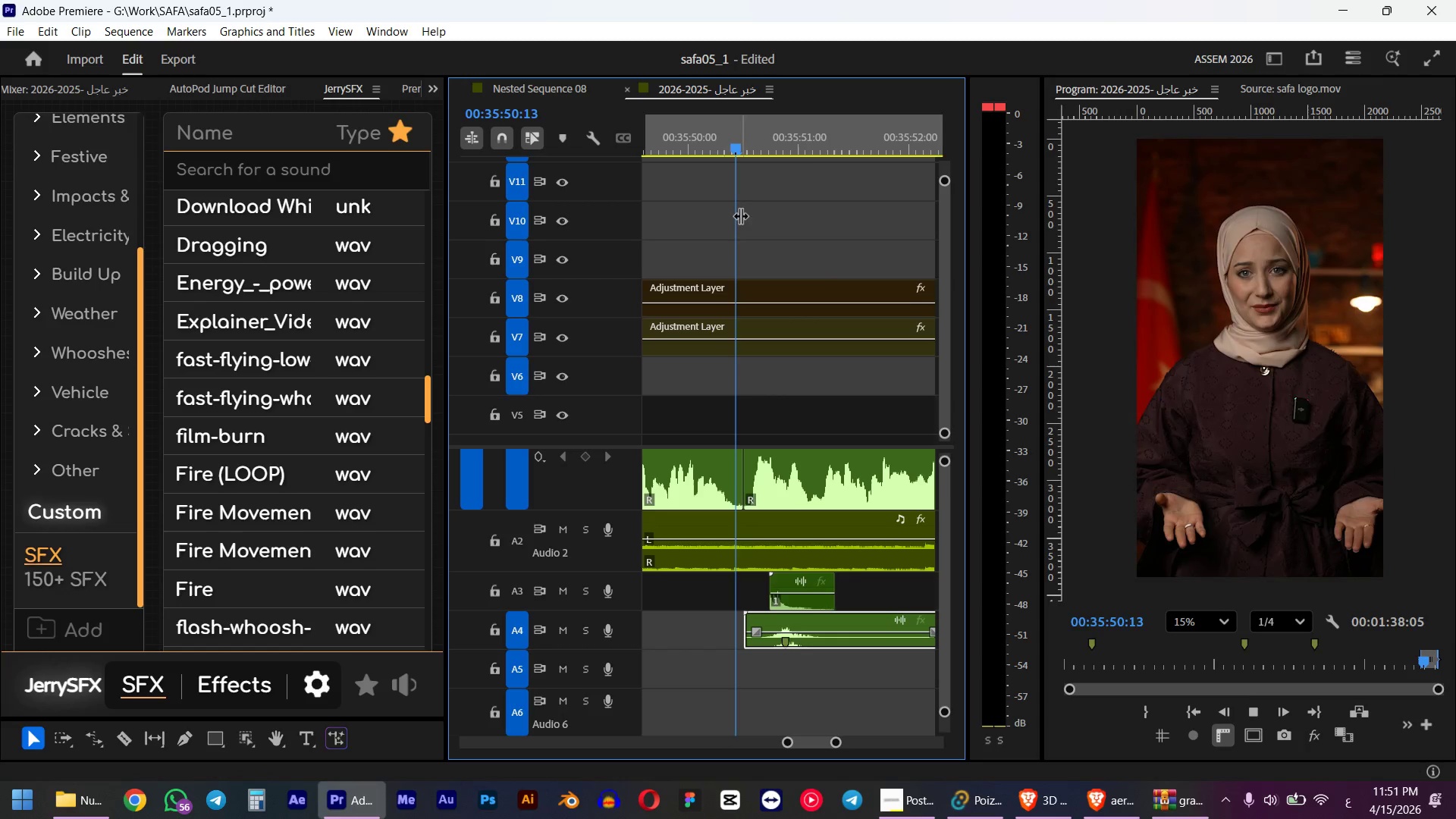 
left_click_drag(start_coordinate=[808, 152], to_coordinate=[796, 152])
 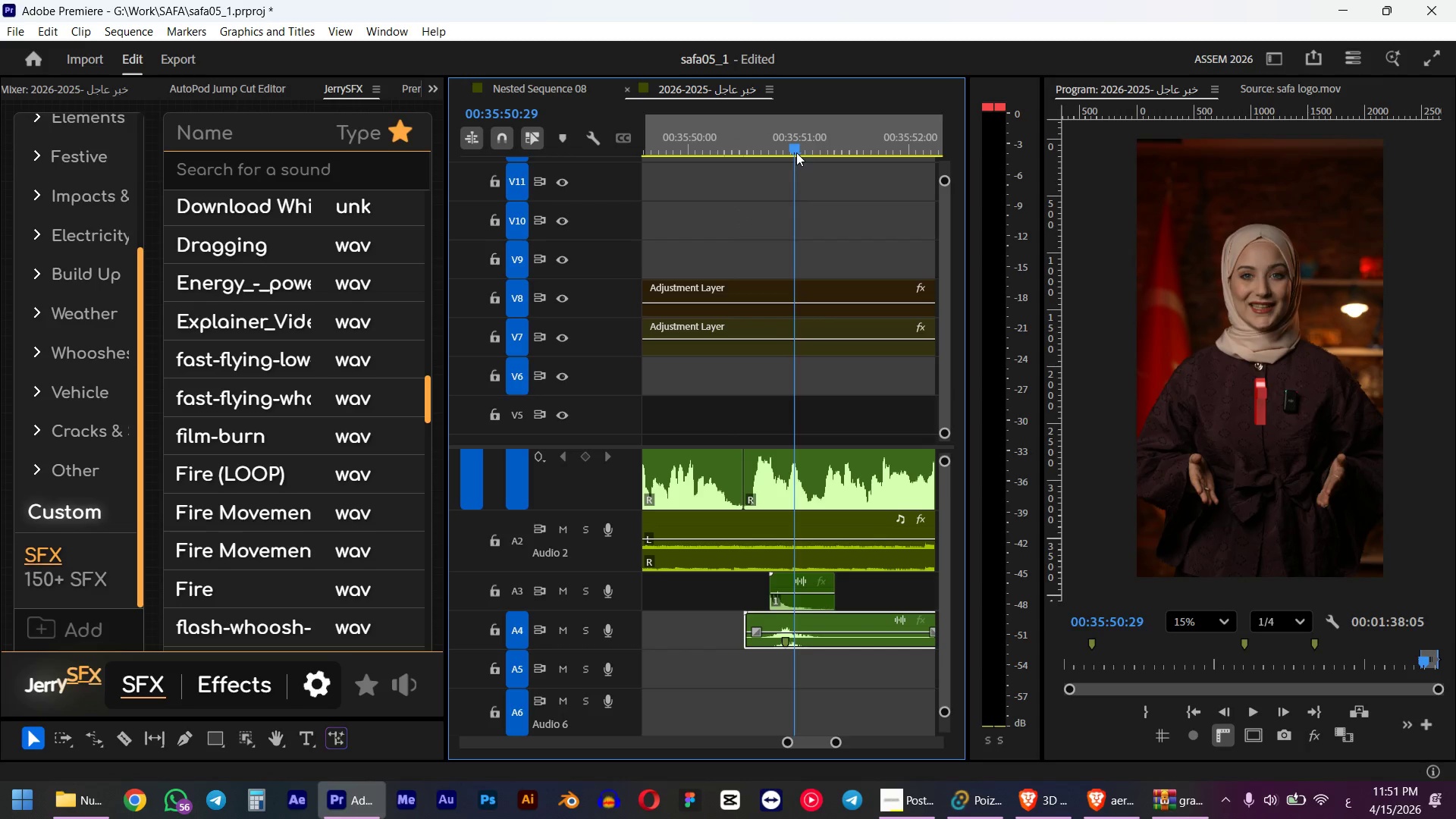 
left_click_drag(start_coordinate=[807, 609], to_coordinate=[822, 604])
 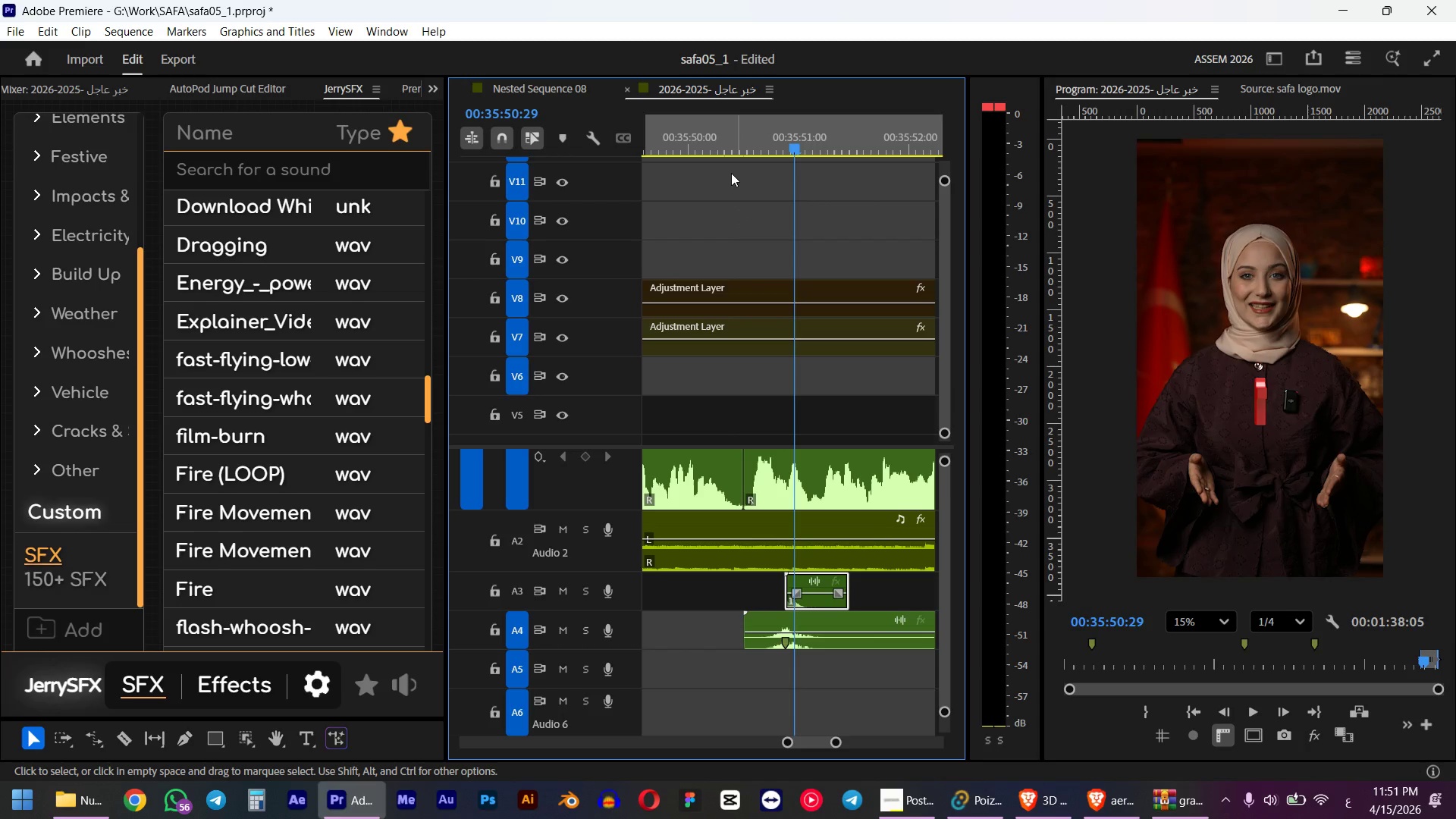 
left_click([723, 140])
 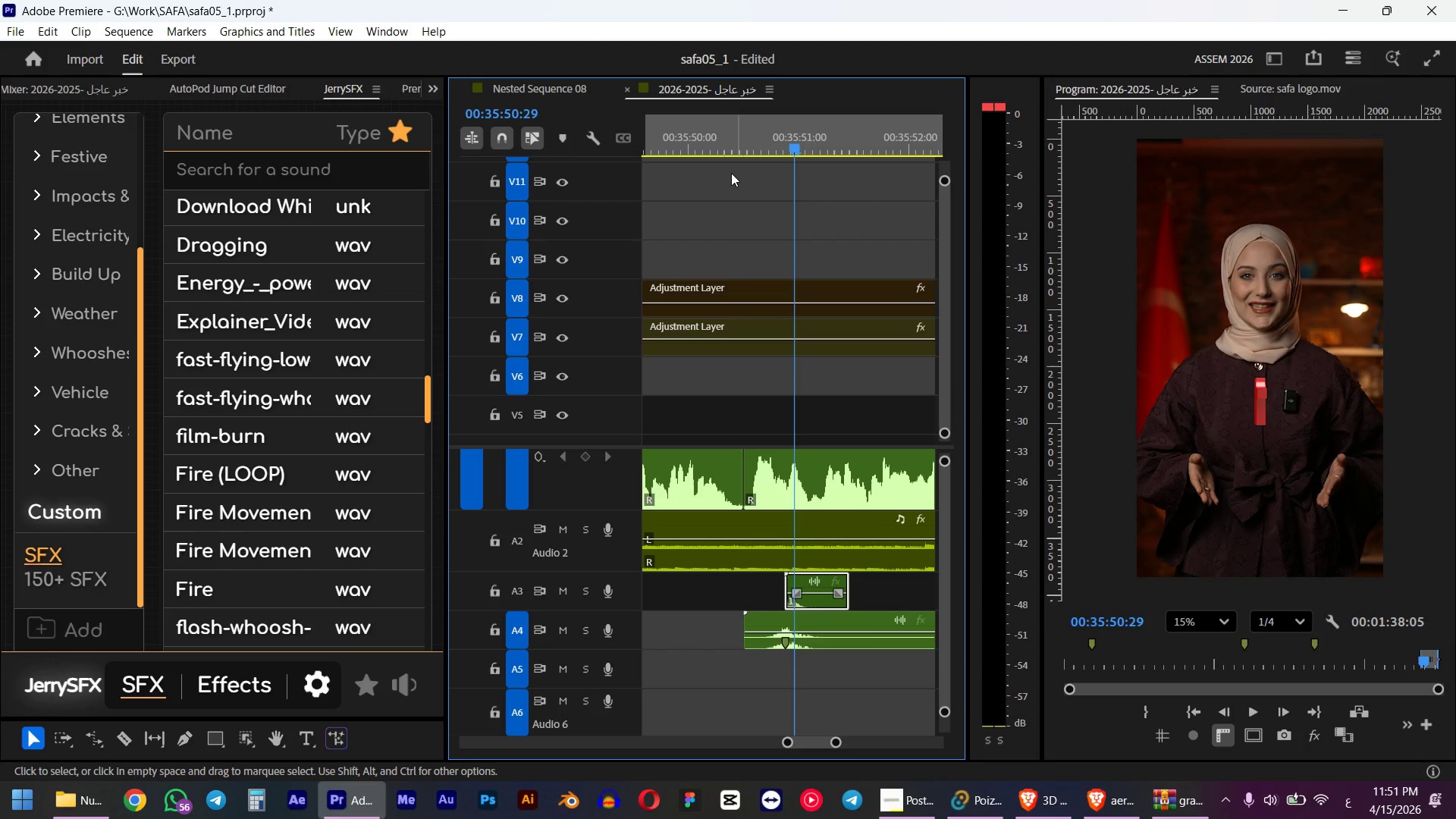 
key(Space)
 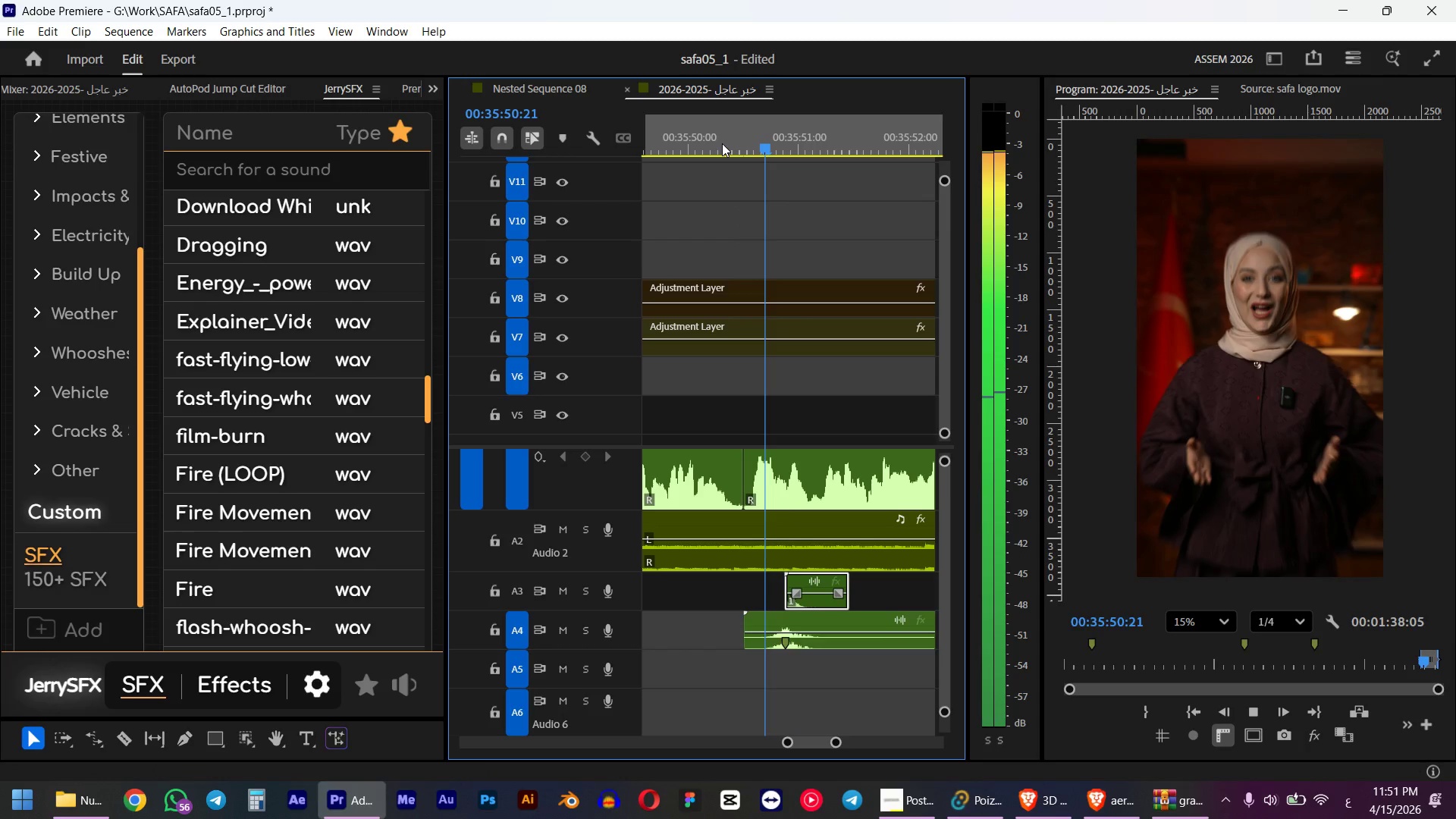 
key(Space)
 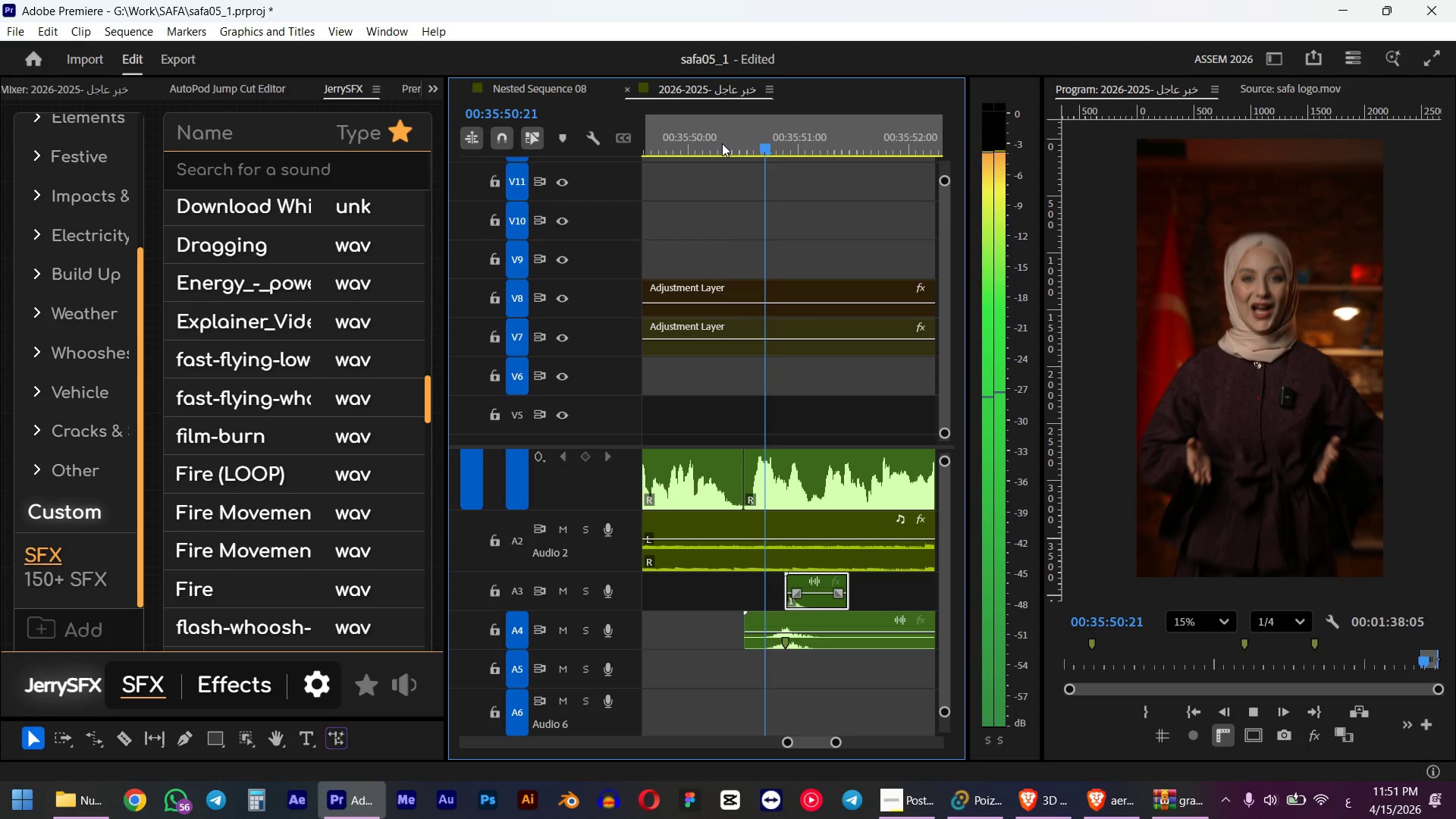 
left_click([721, 147])
 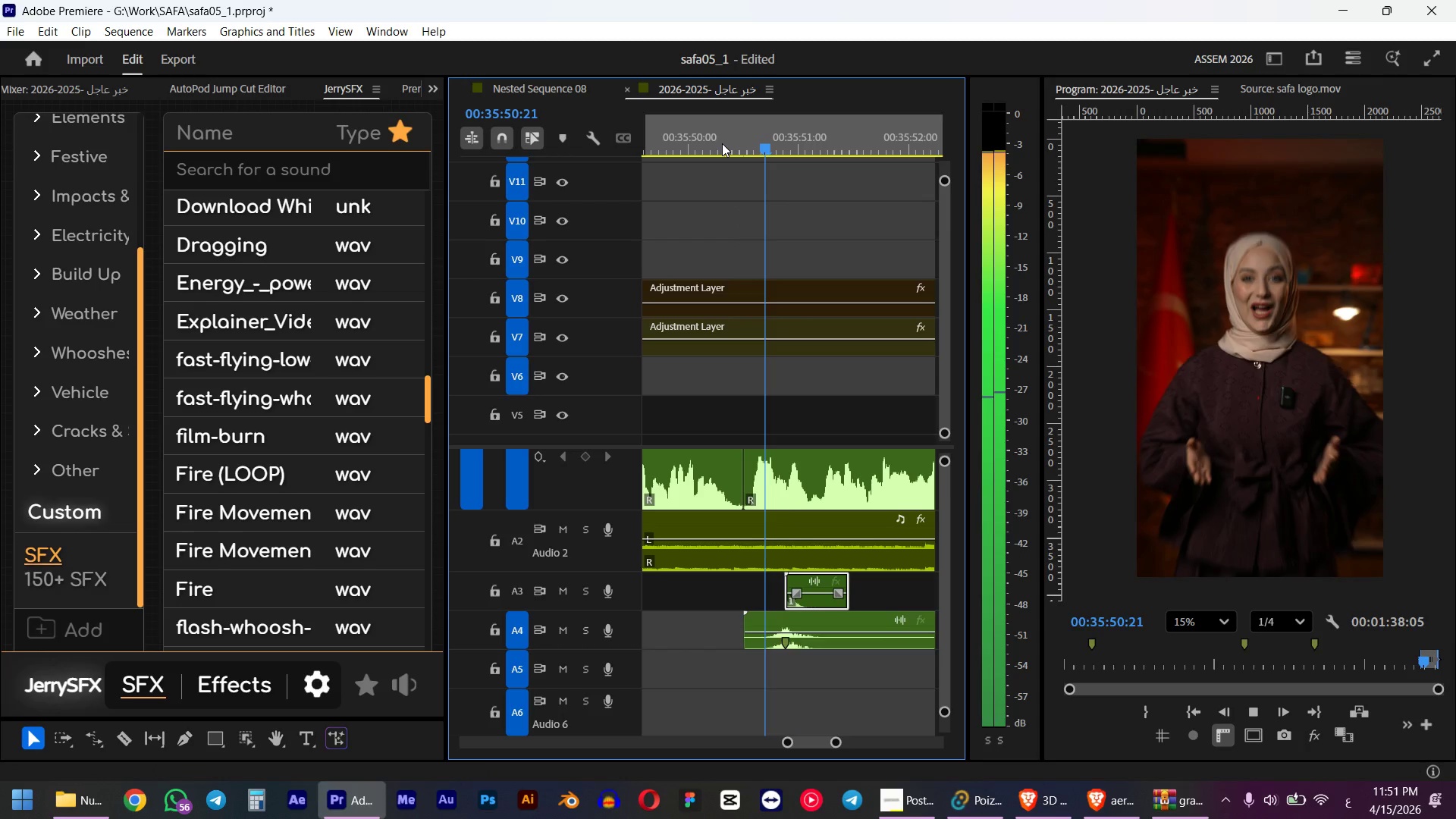 
key(Space)
 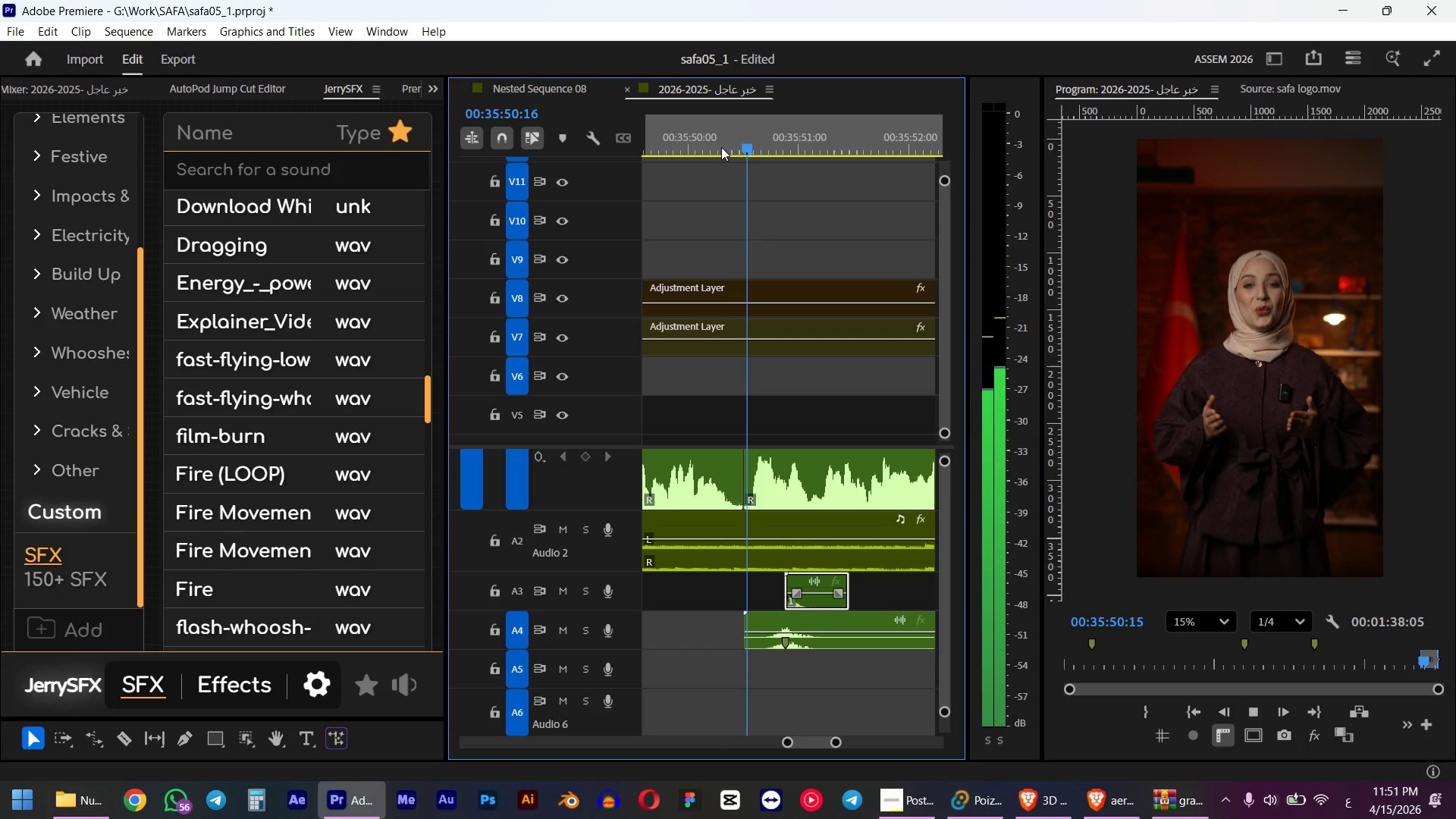 
key(Space)
 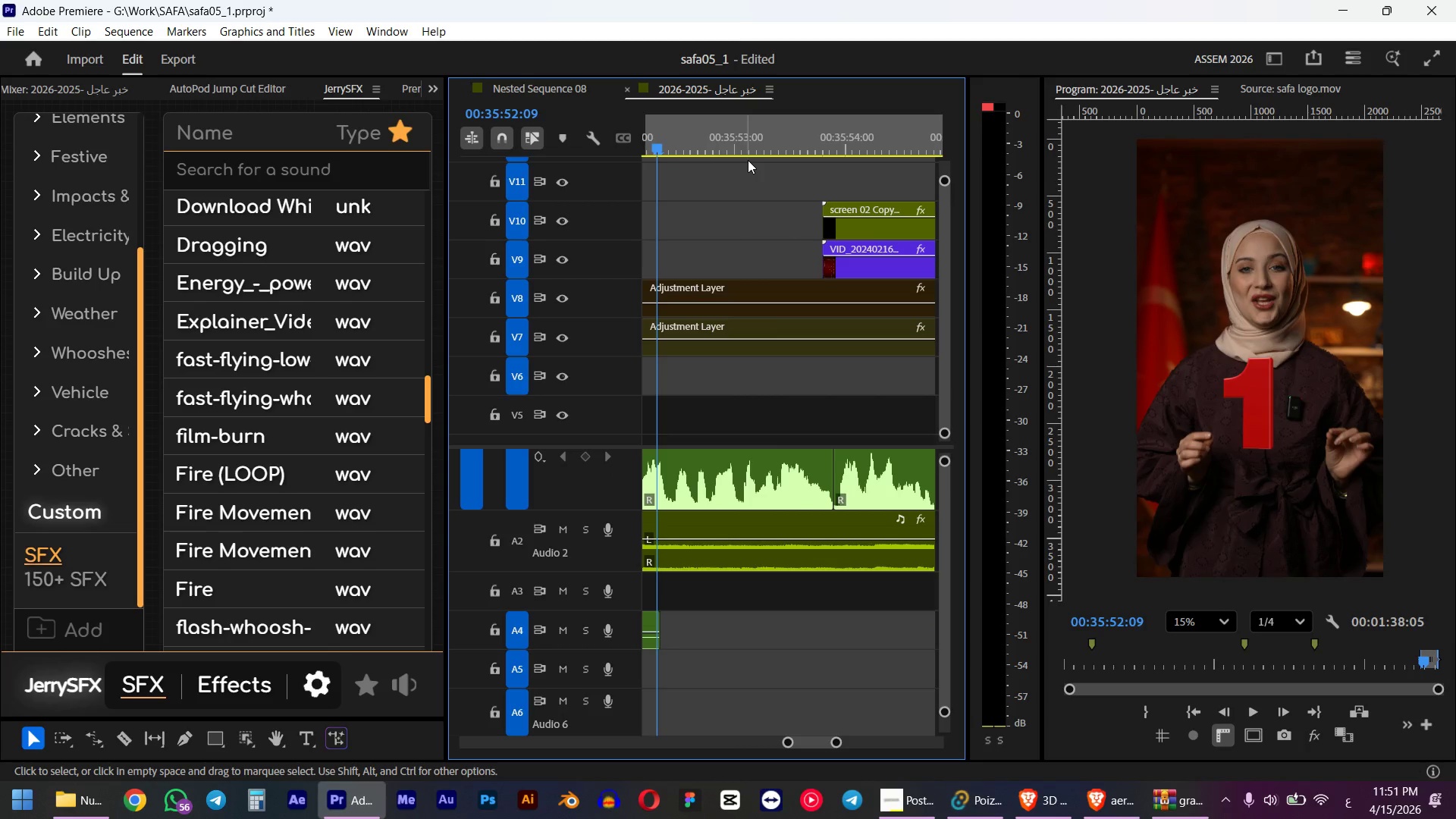 
scroll: coordinate [781, 350], scroll_direction: up, amount: 11.0
 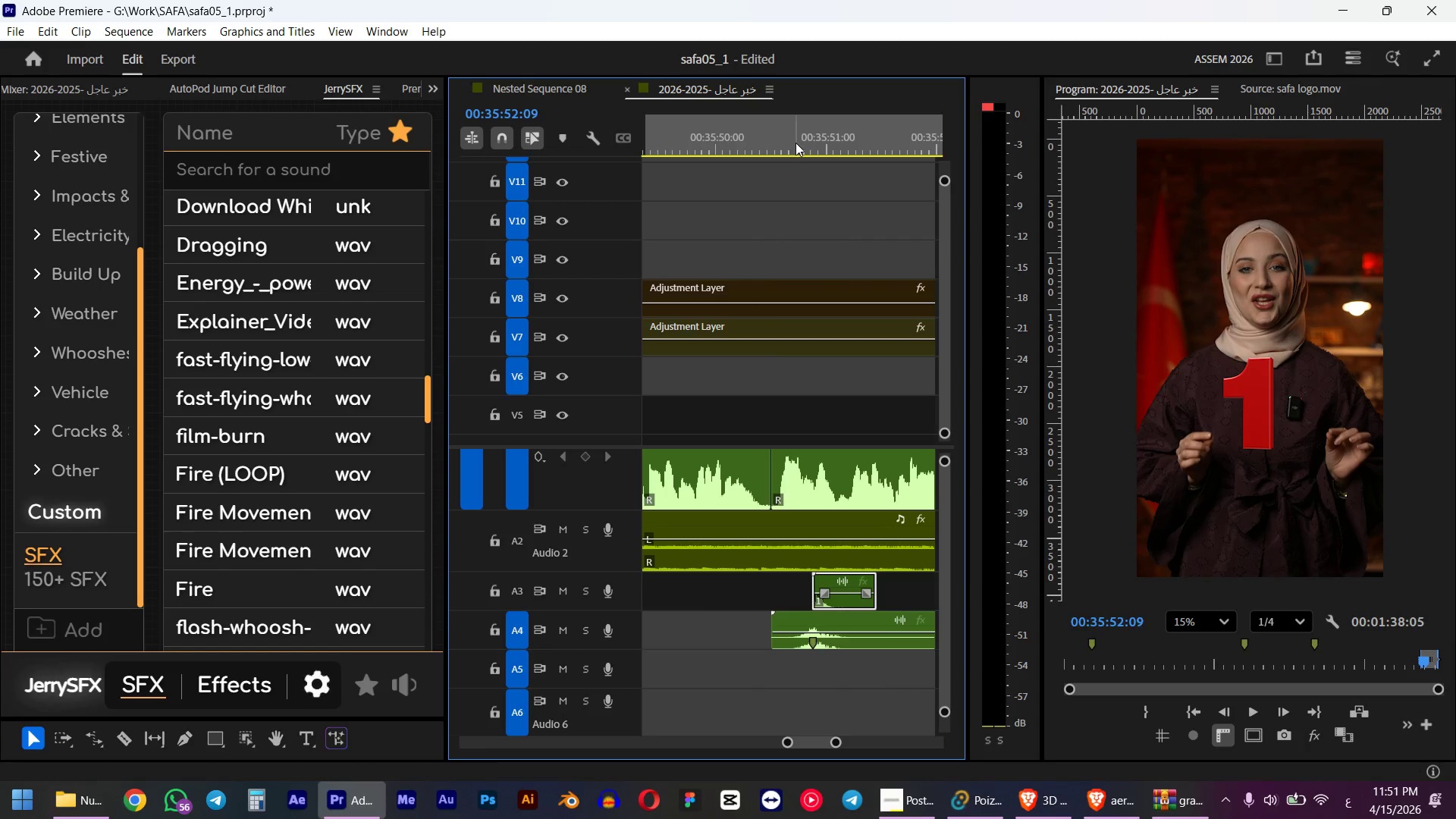 
left_click_drag(start_coordinate=[795, 142], to_coordinate=[779, 143])
 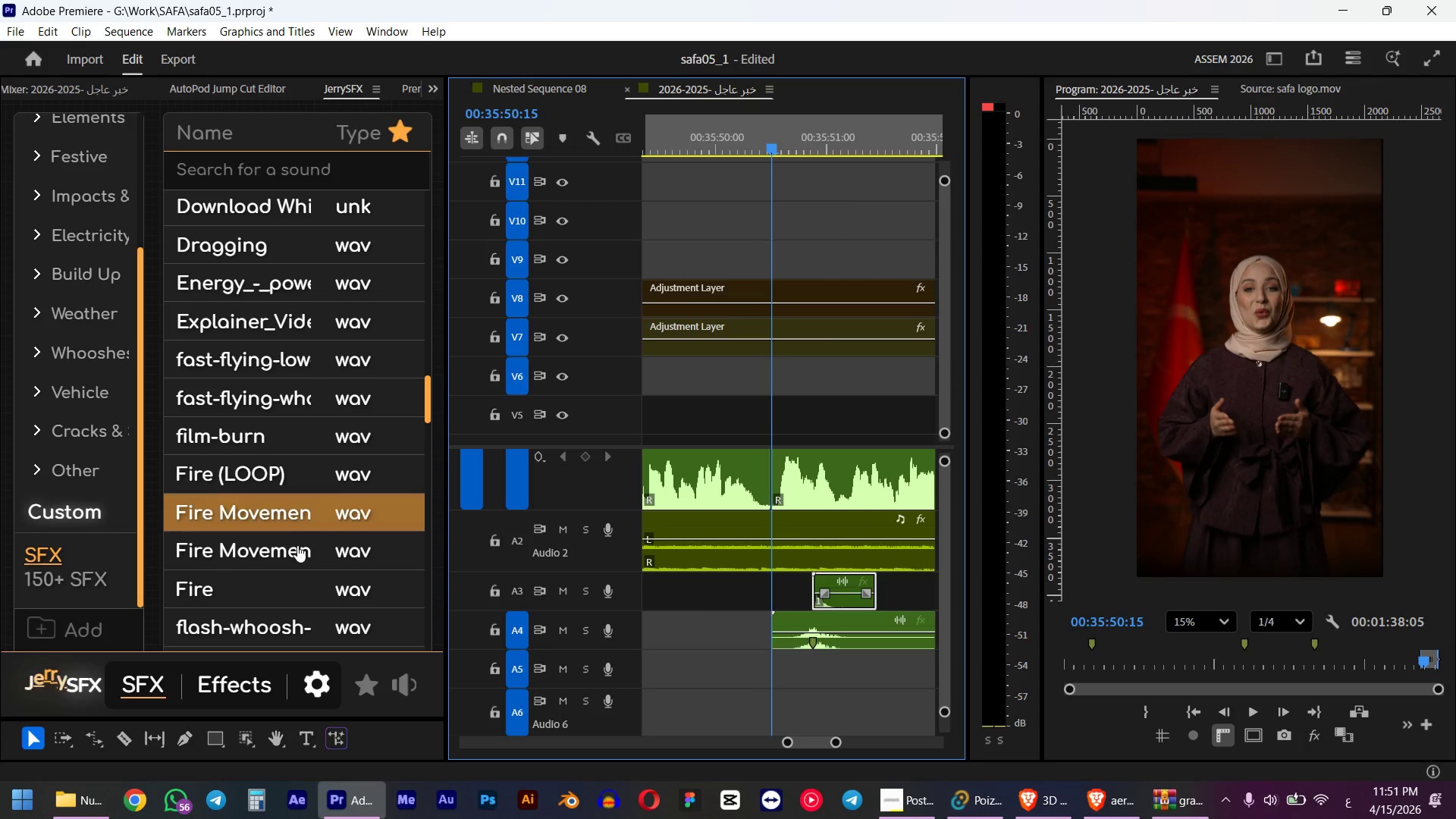 
hold_key(key=ShiftLeft, duration=0.53)
 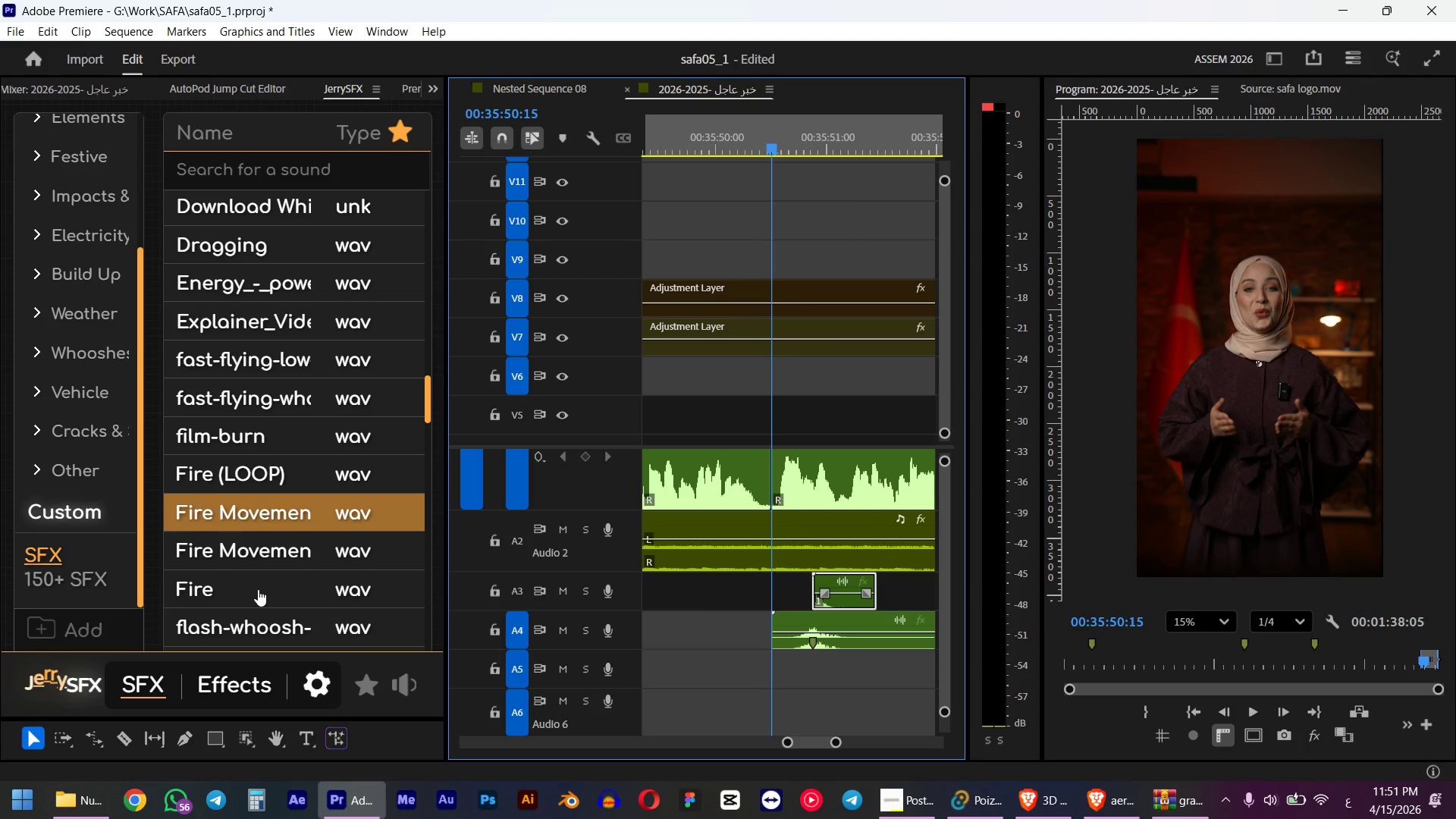 
scroll: coordinate [234, 594], scroll_direction: down, amount: 3.0
 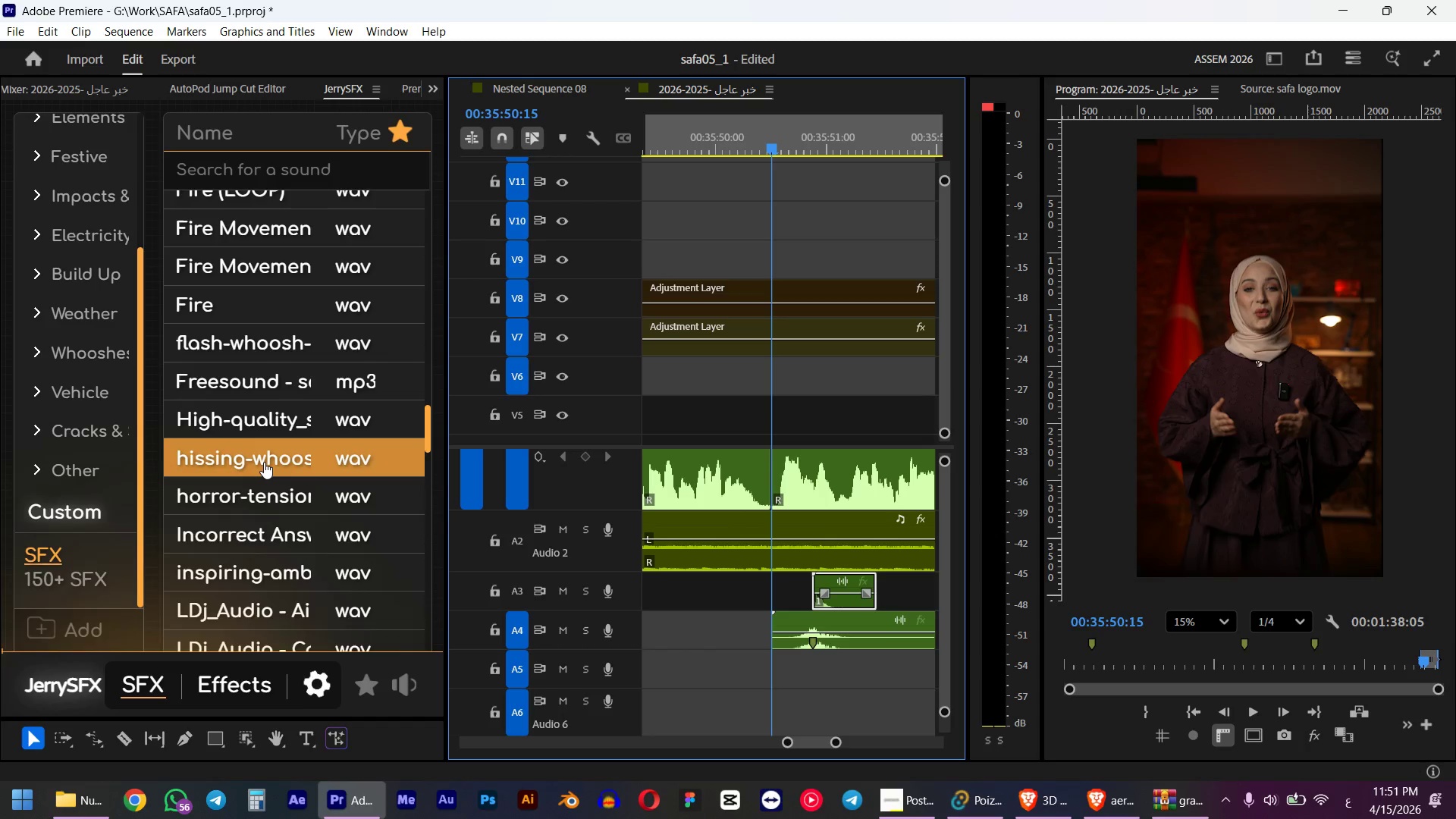 
wait(5.18)
 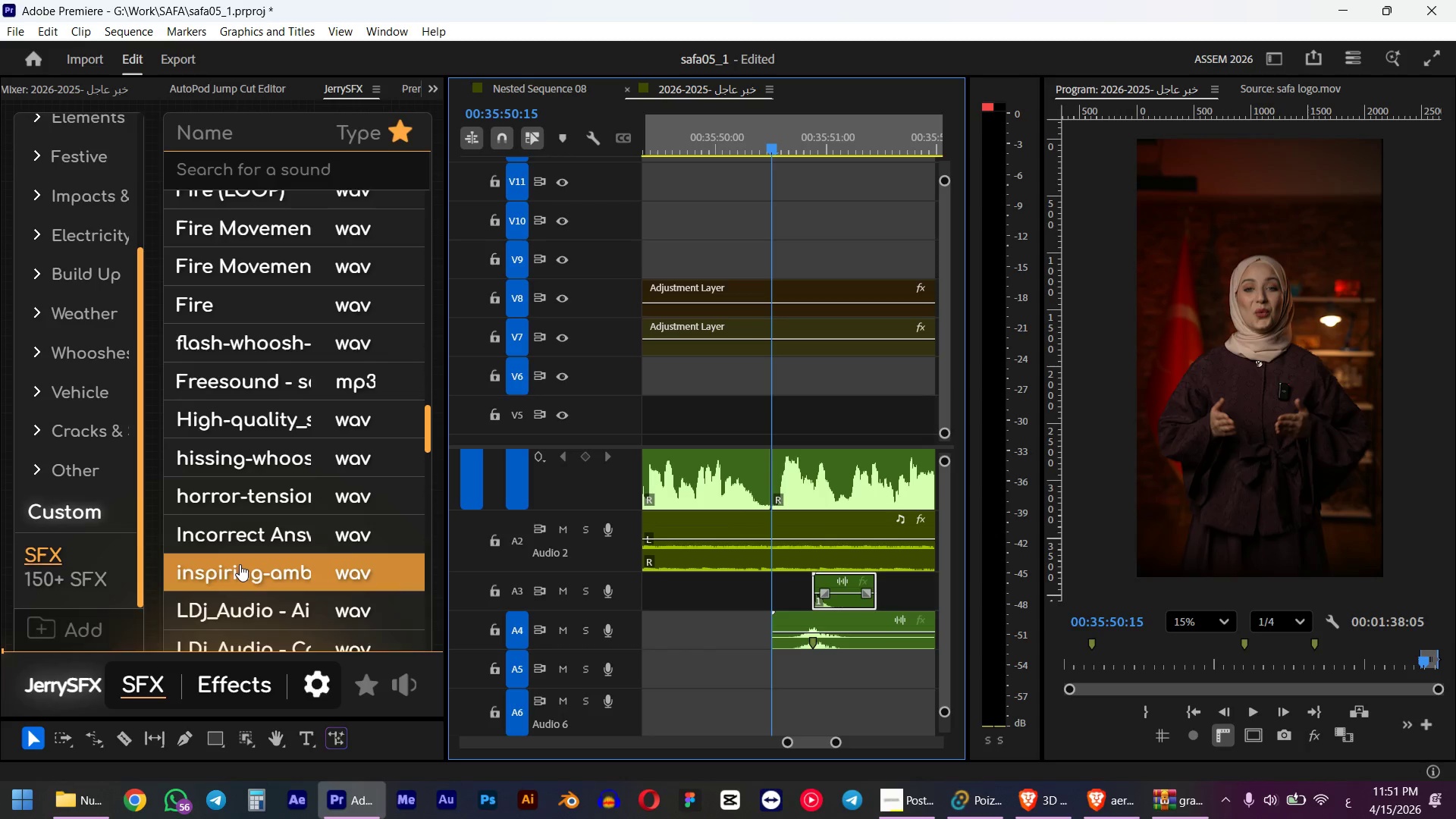 
scroll: coordinate [264, 462], scroll_direction: down, amount: 4.0
 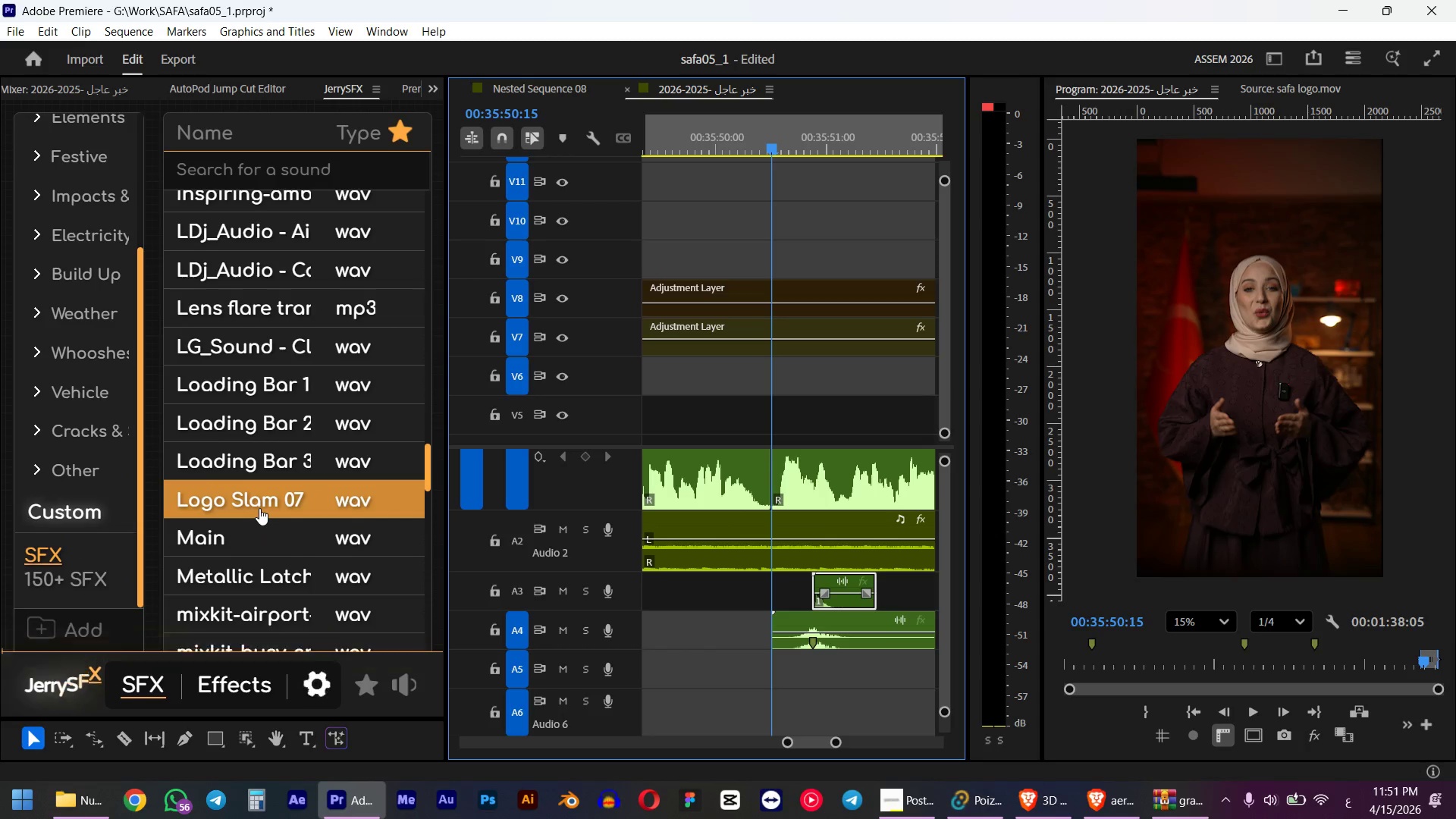 
left_click([259, 508])
 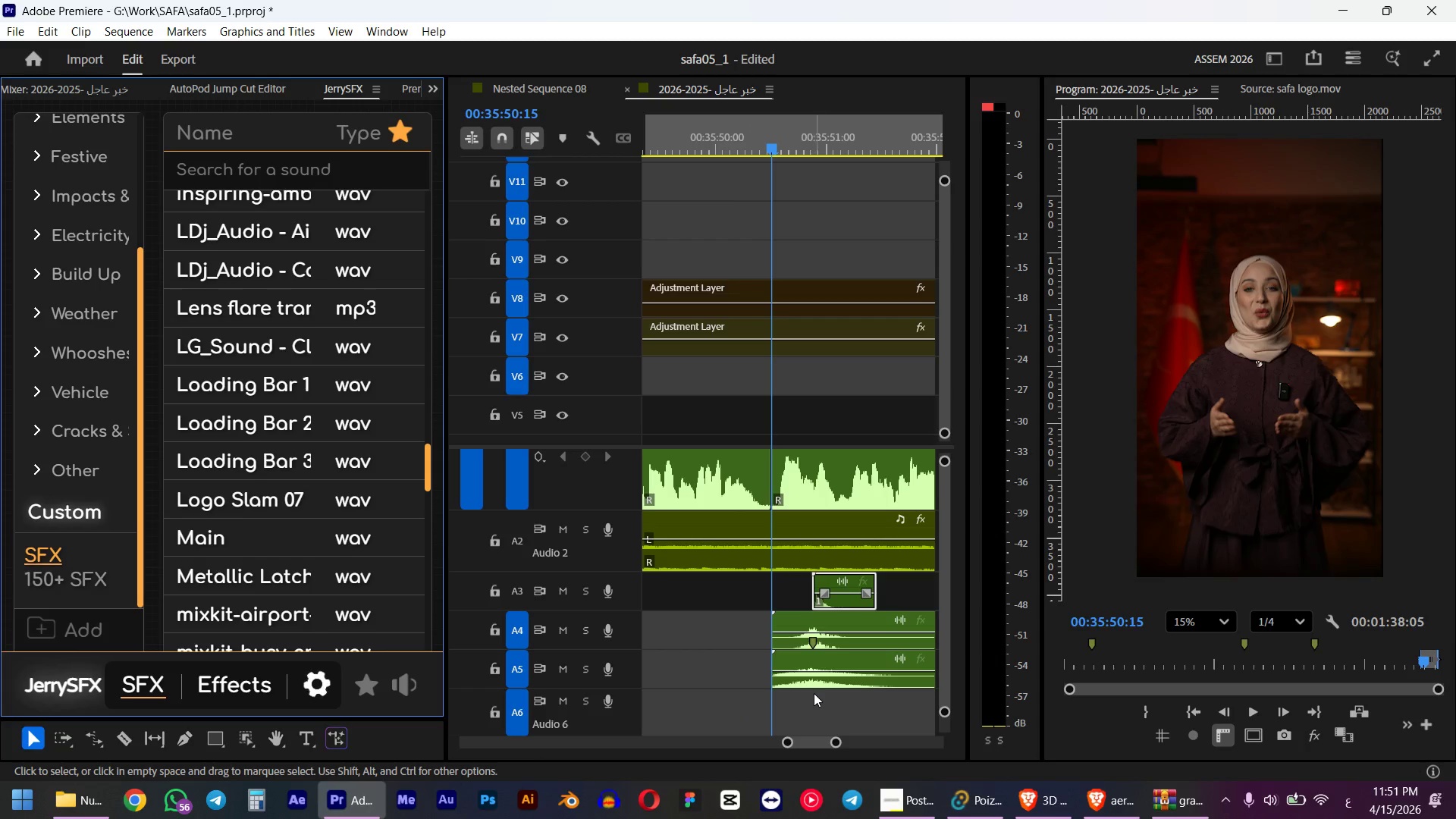 
key(Space)
 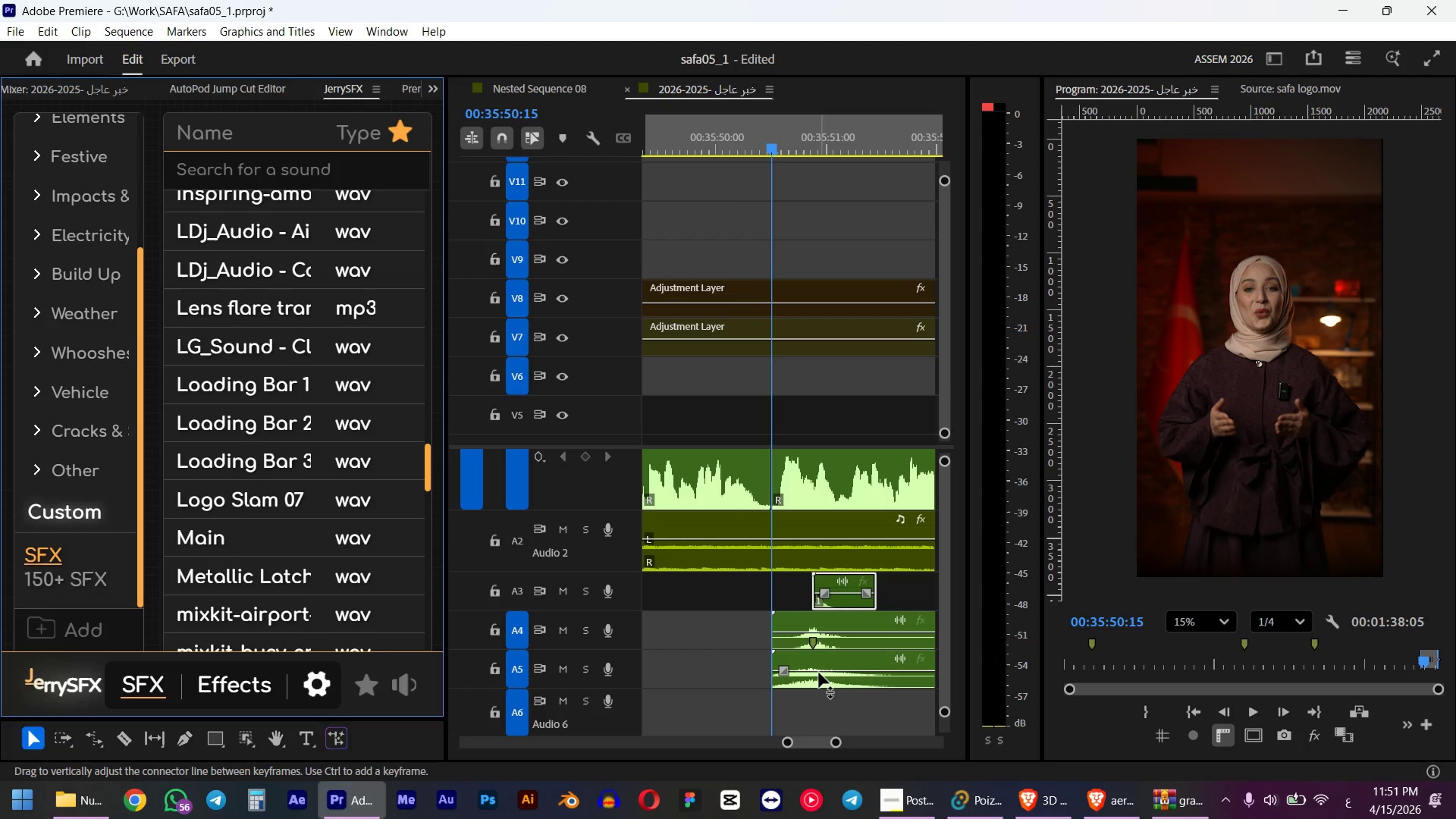 
left_click([819, 673])
 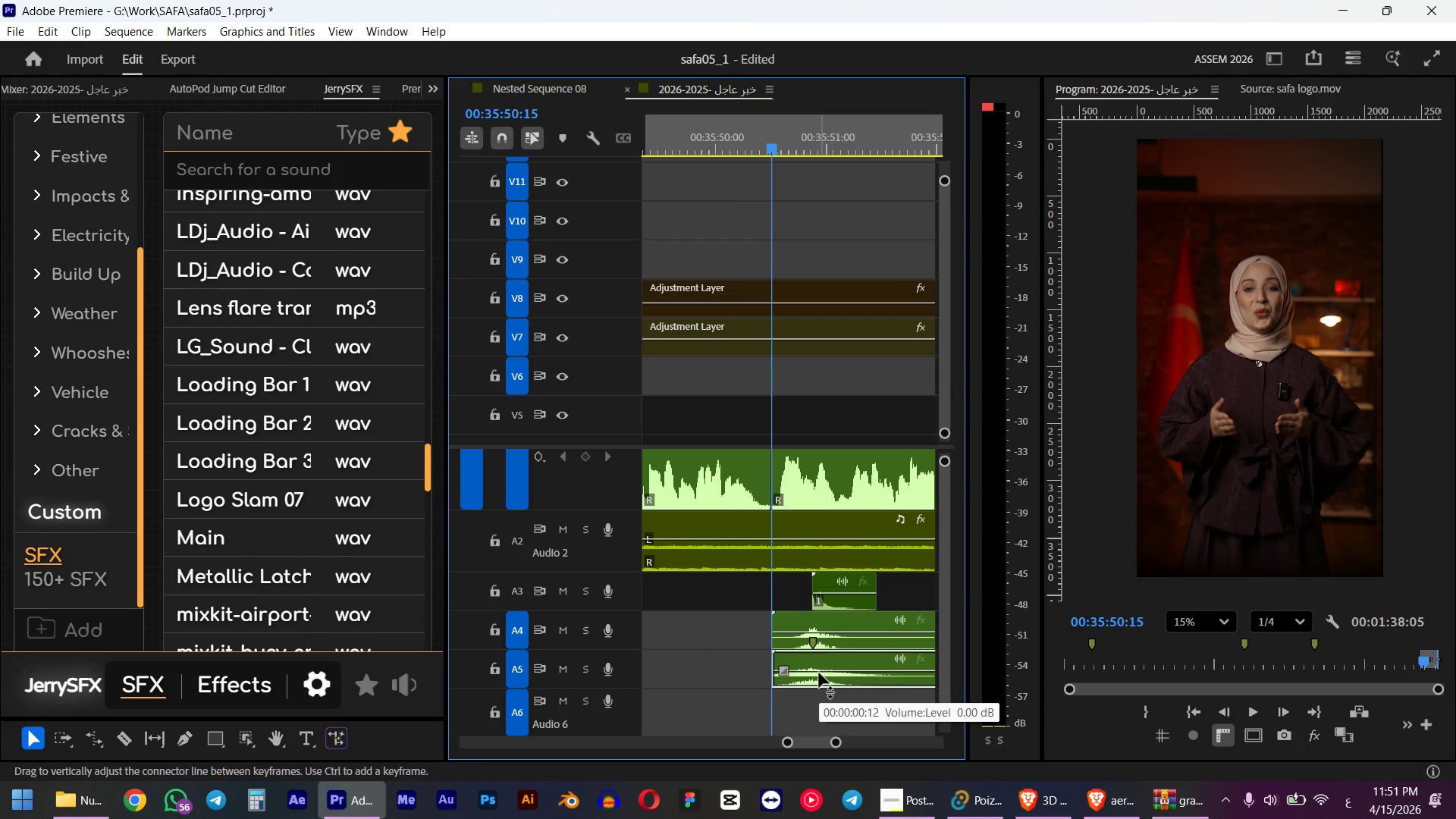 
key(Space)
 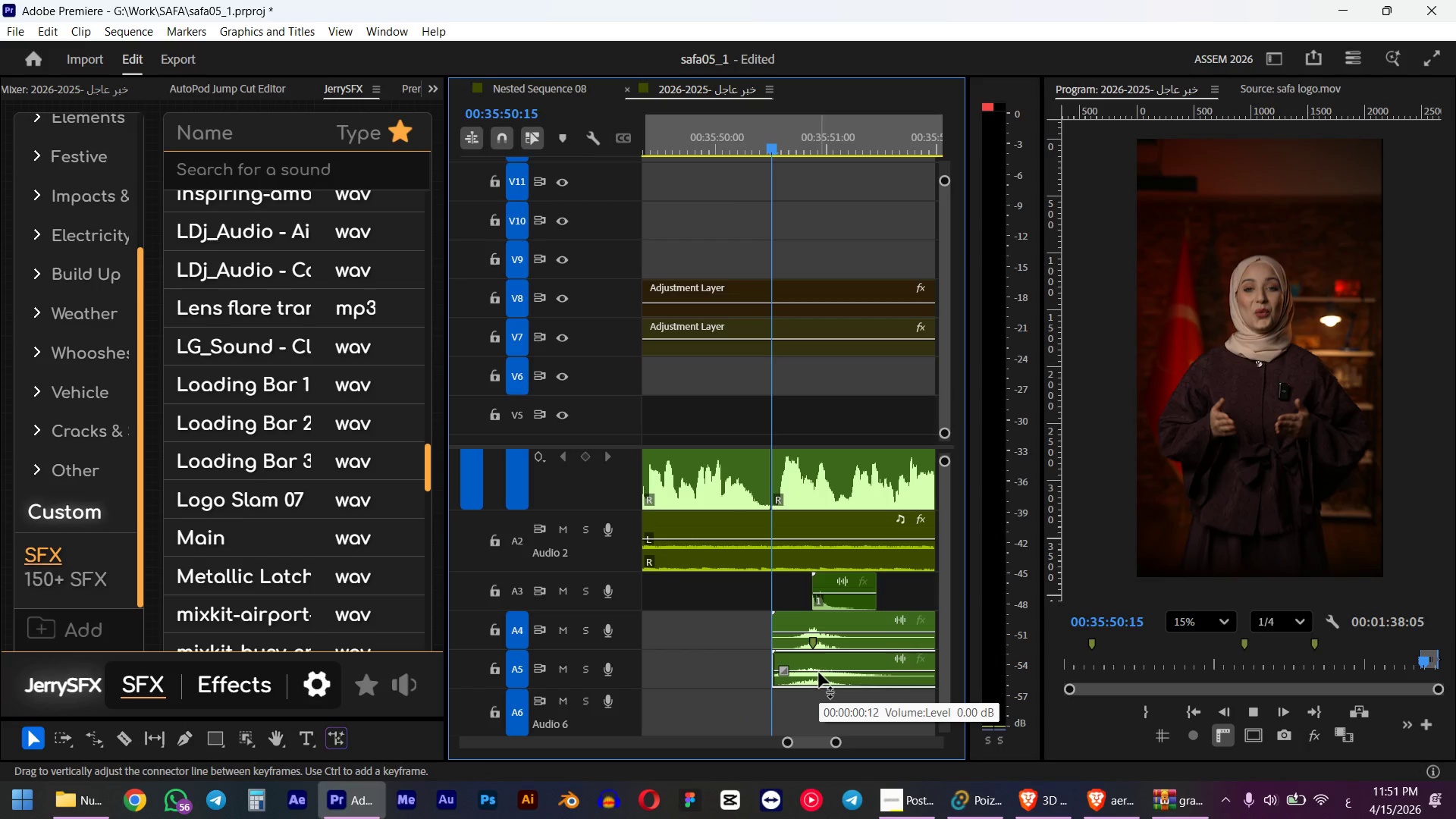 
key(Space)
 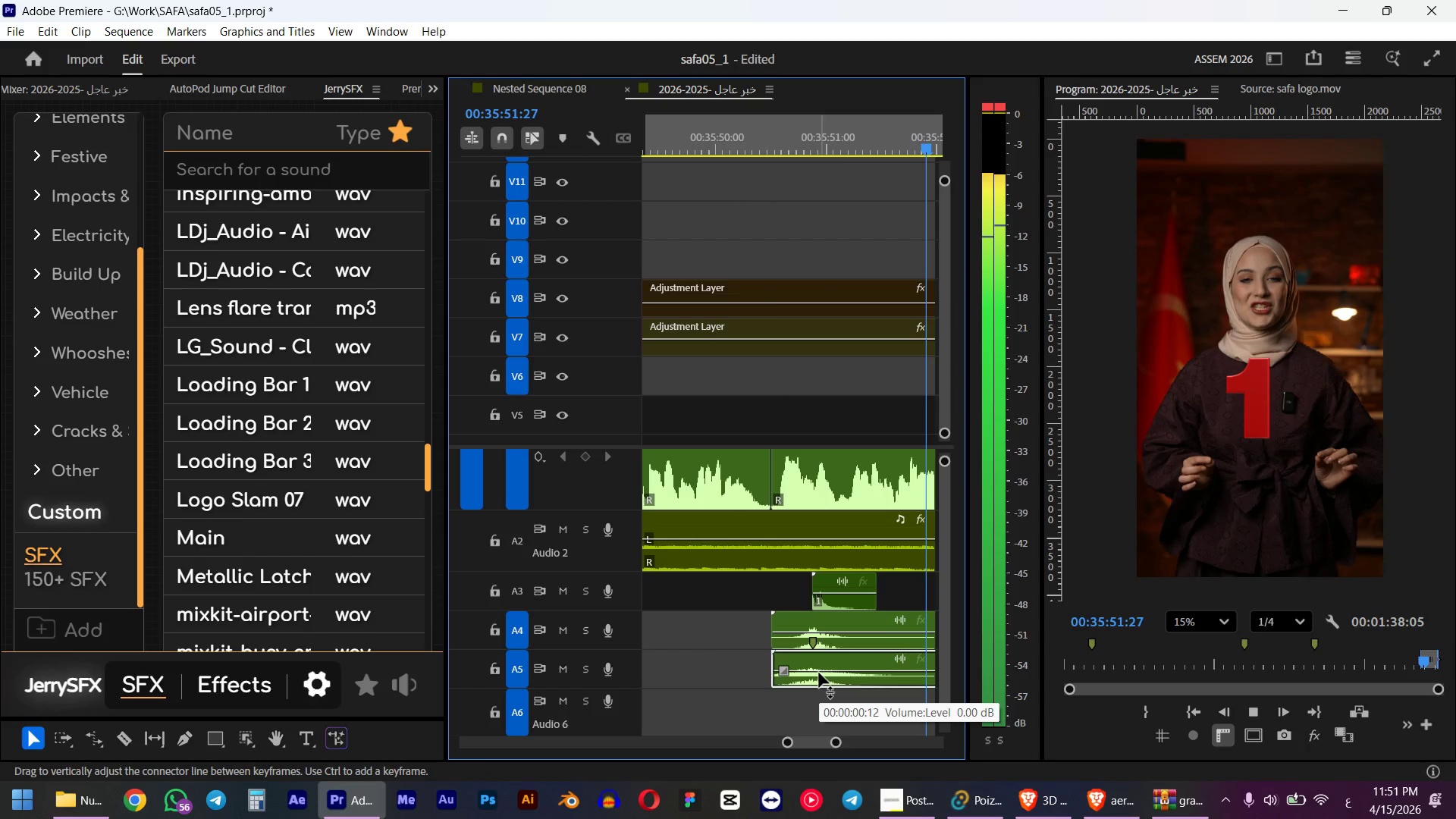 
hold_key(key=AltLeft, duration=0.41)
scroll: coordinate [805, 666], scroll_direction: down, amount: 2.0
 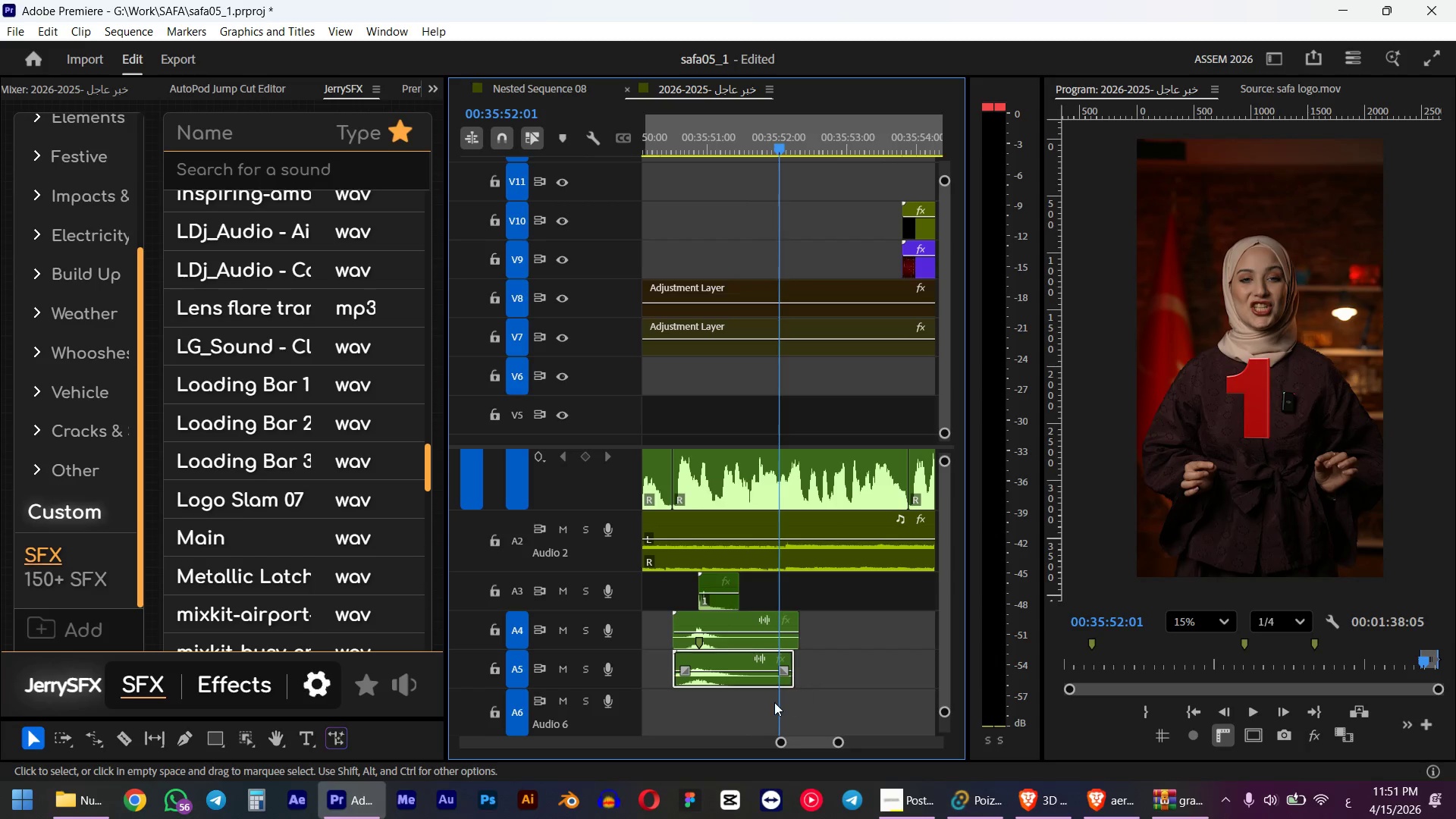 
left_click([764, 701])
 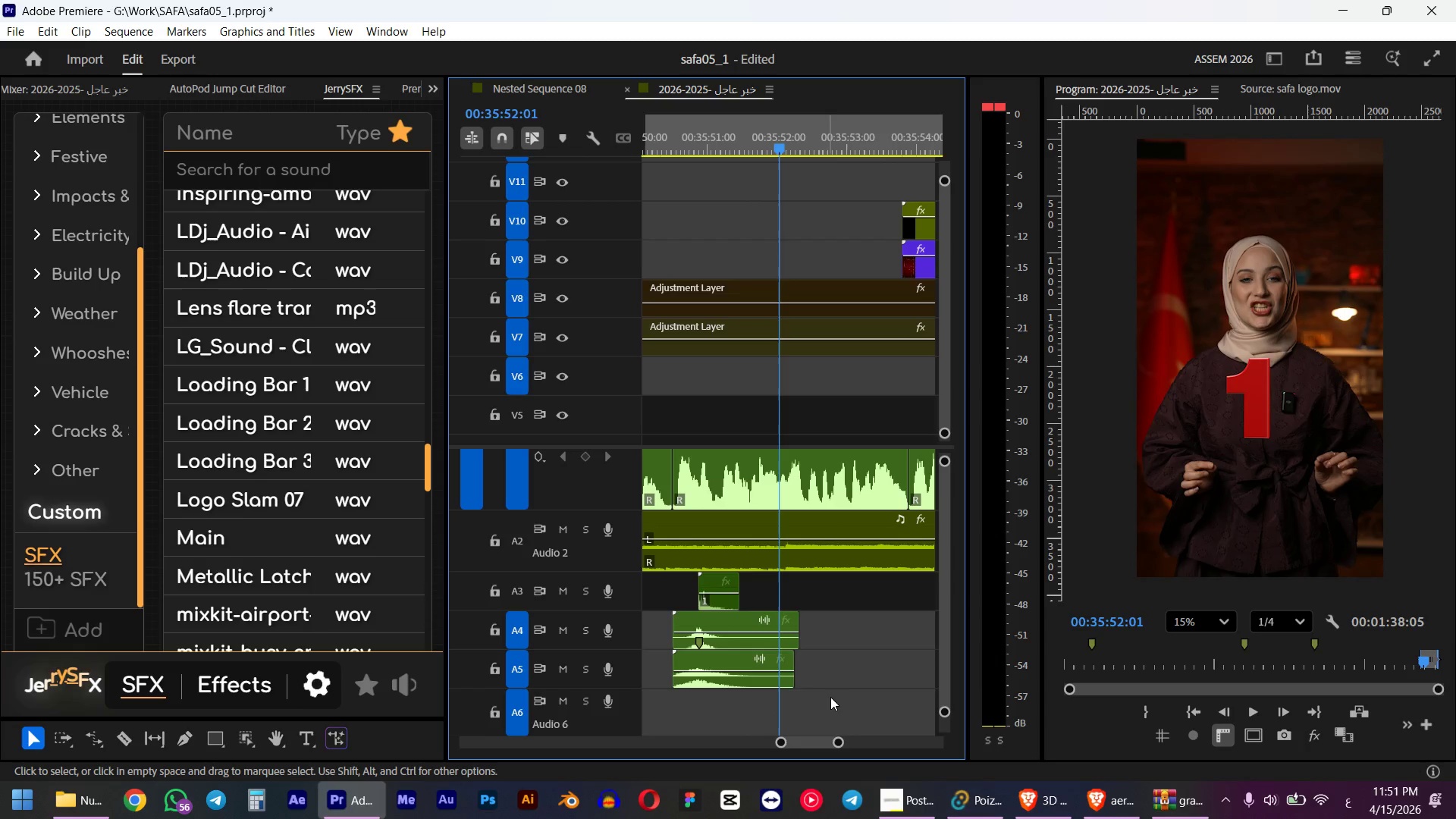 
left_click_drag(start_coordinate=[817, 711], to_coordinate=[687, 604])
 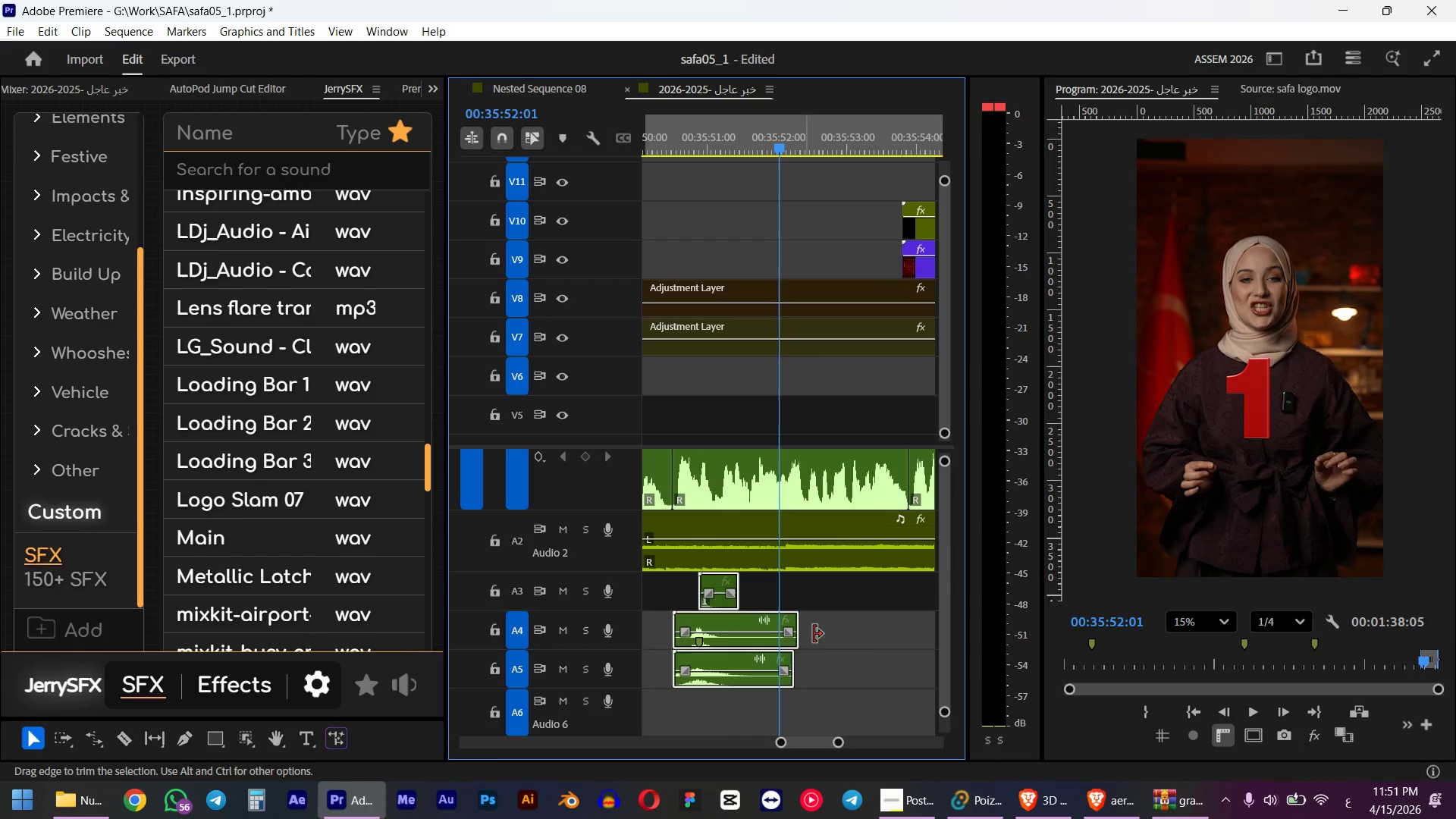 
left_click([848, 629])
 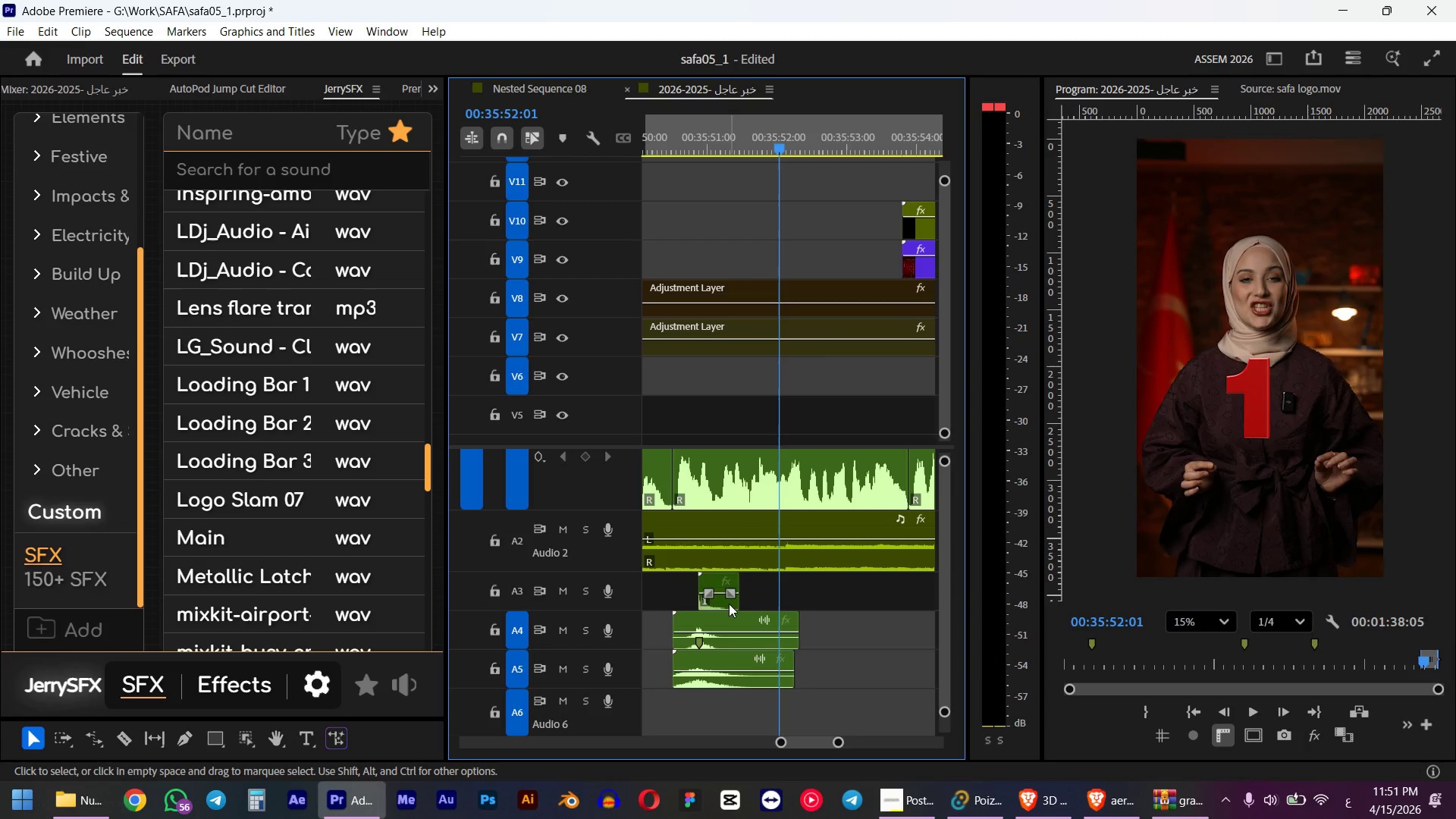 
left_click([727, 603])
 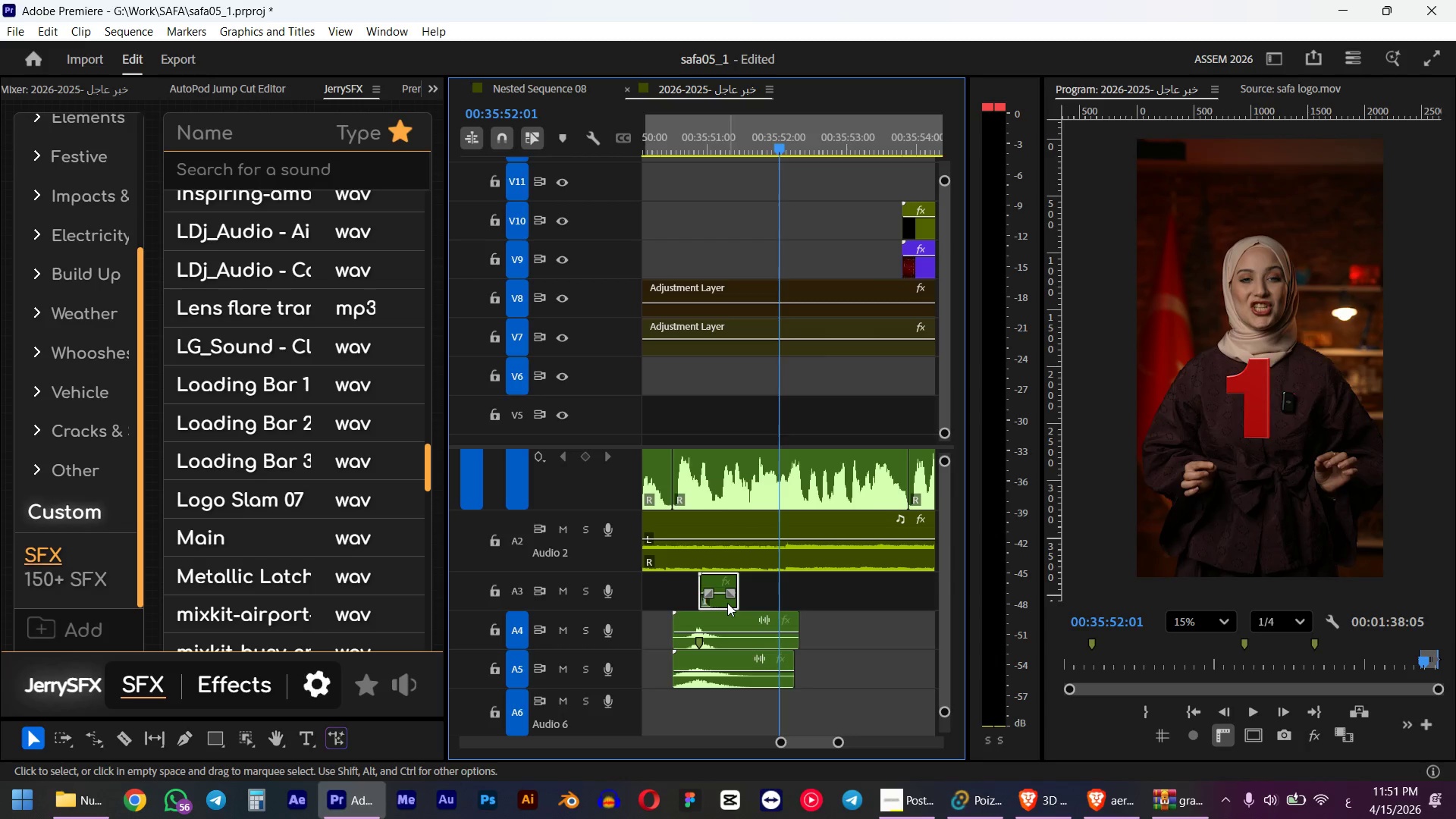 
key(G)
 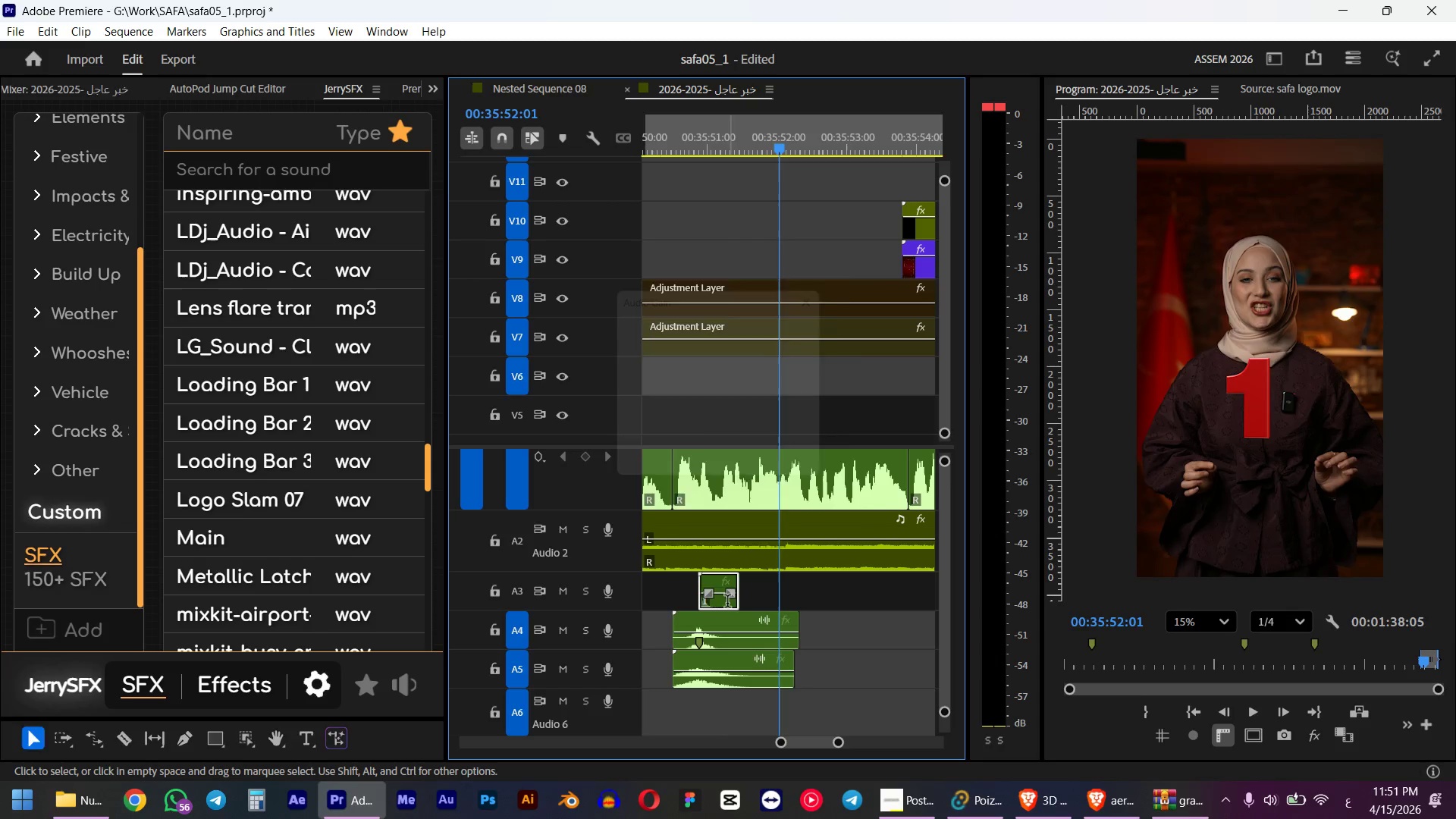 
key(NumpadSubtract)
 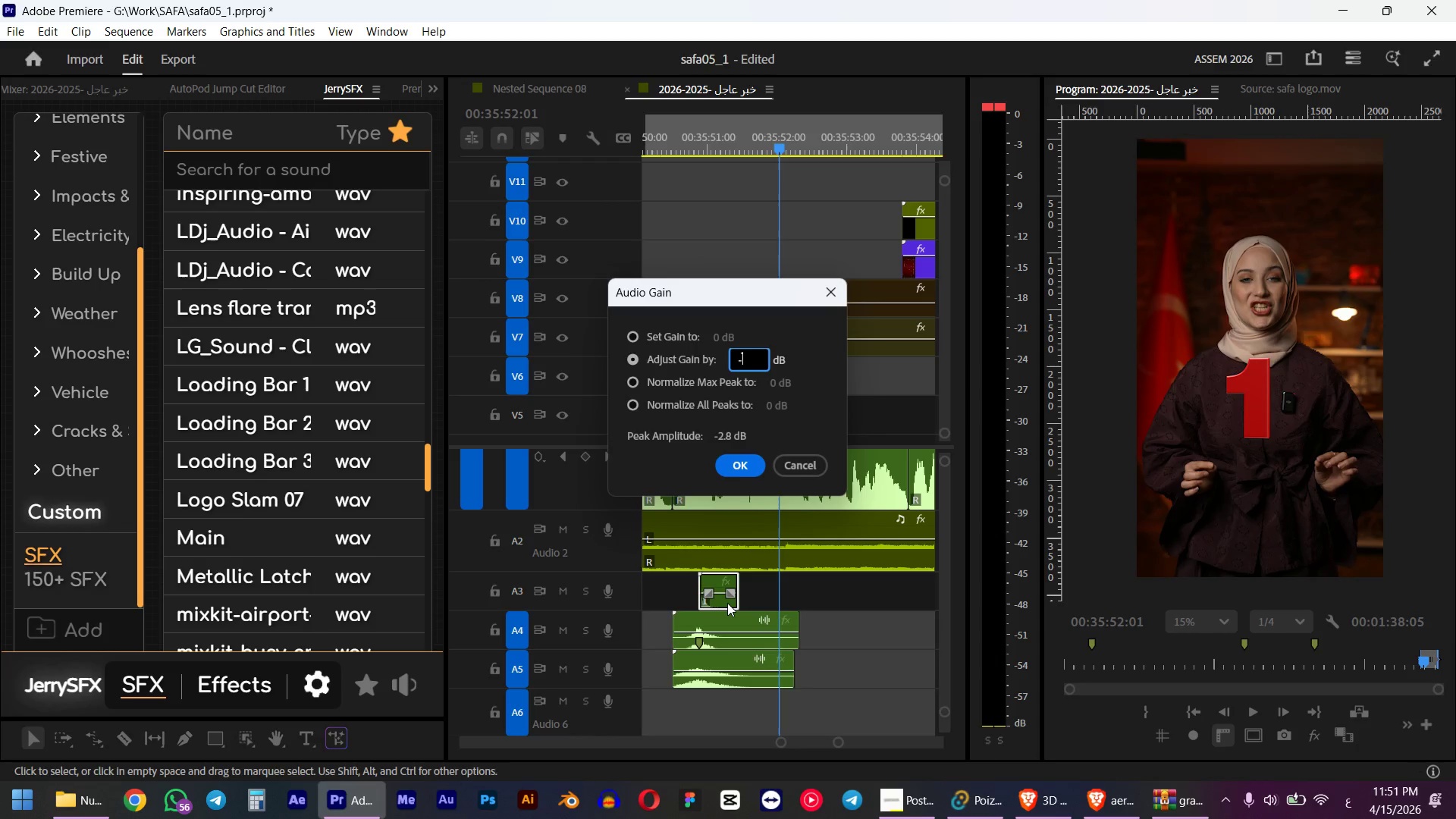 
key(Numpad3)
 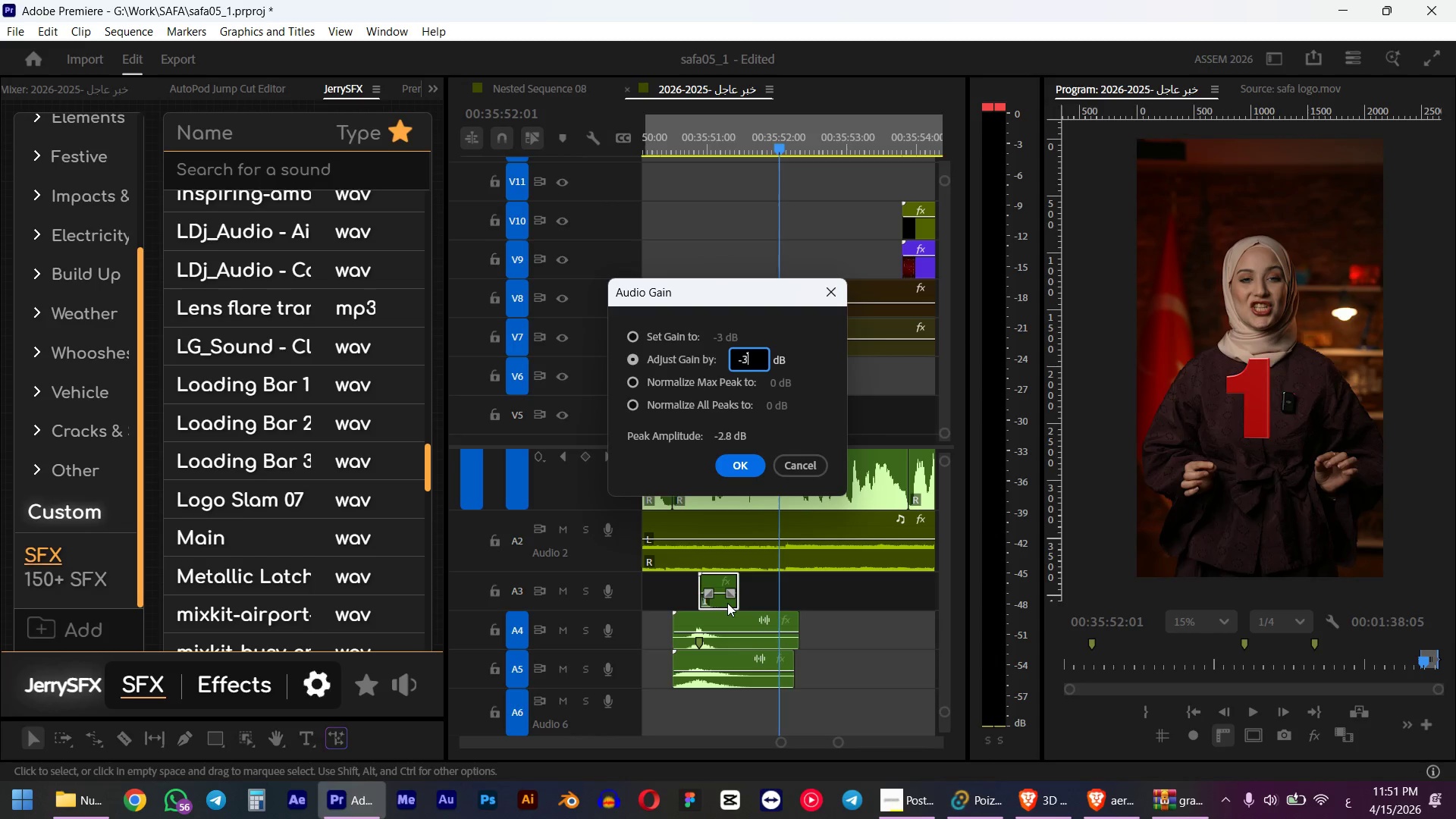 
key(NumpadEnter)
 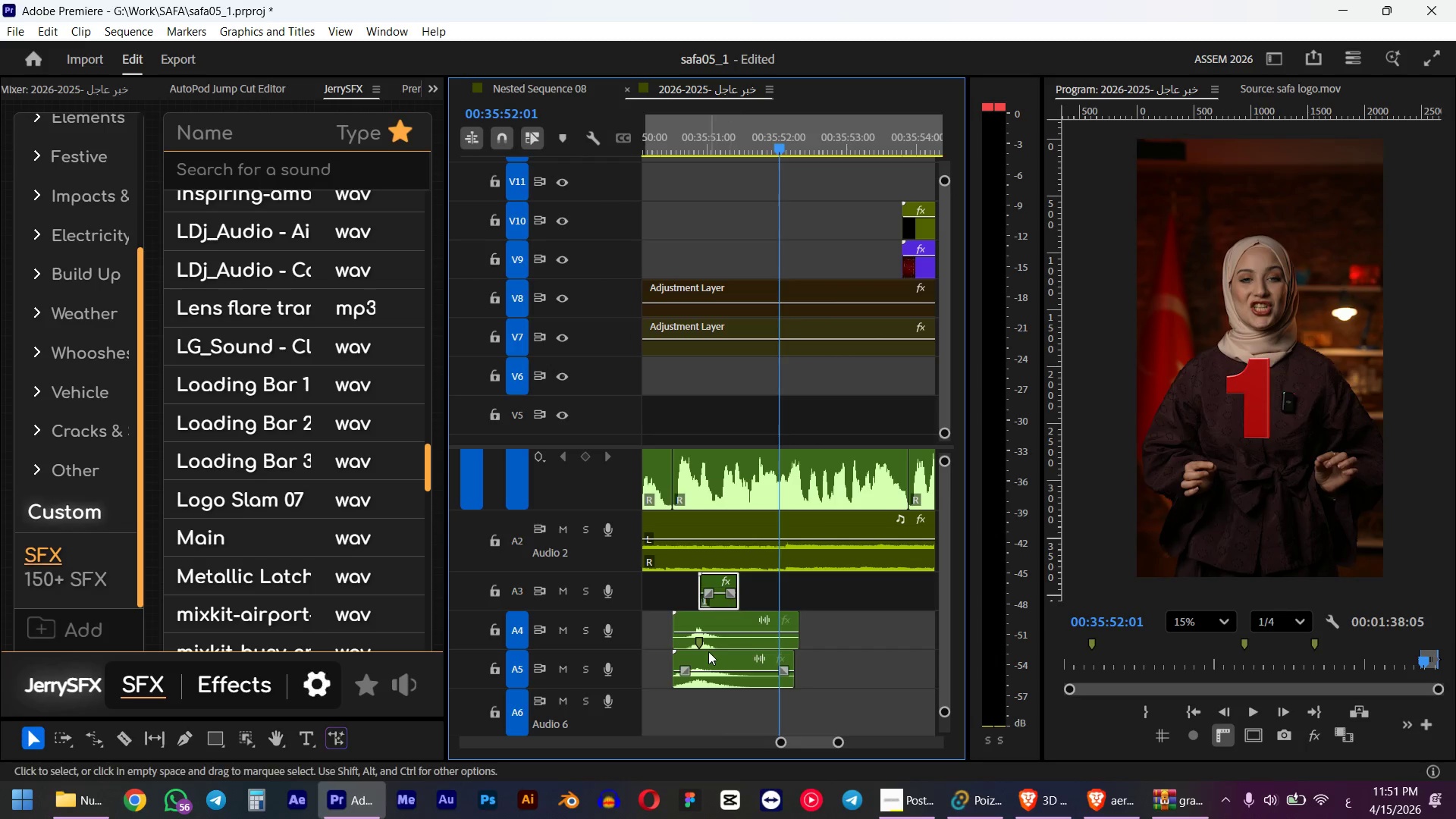 
left_click([720, 647])
 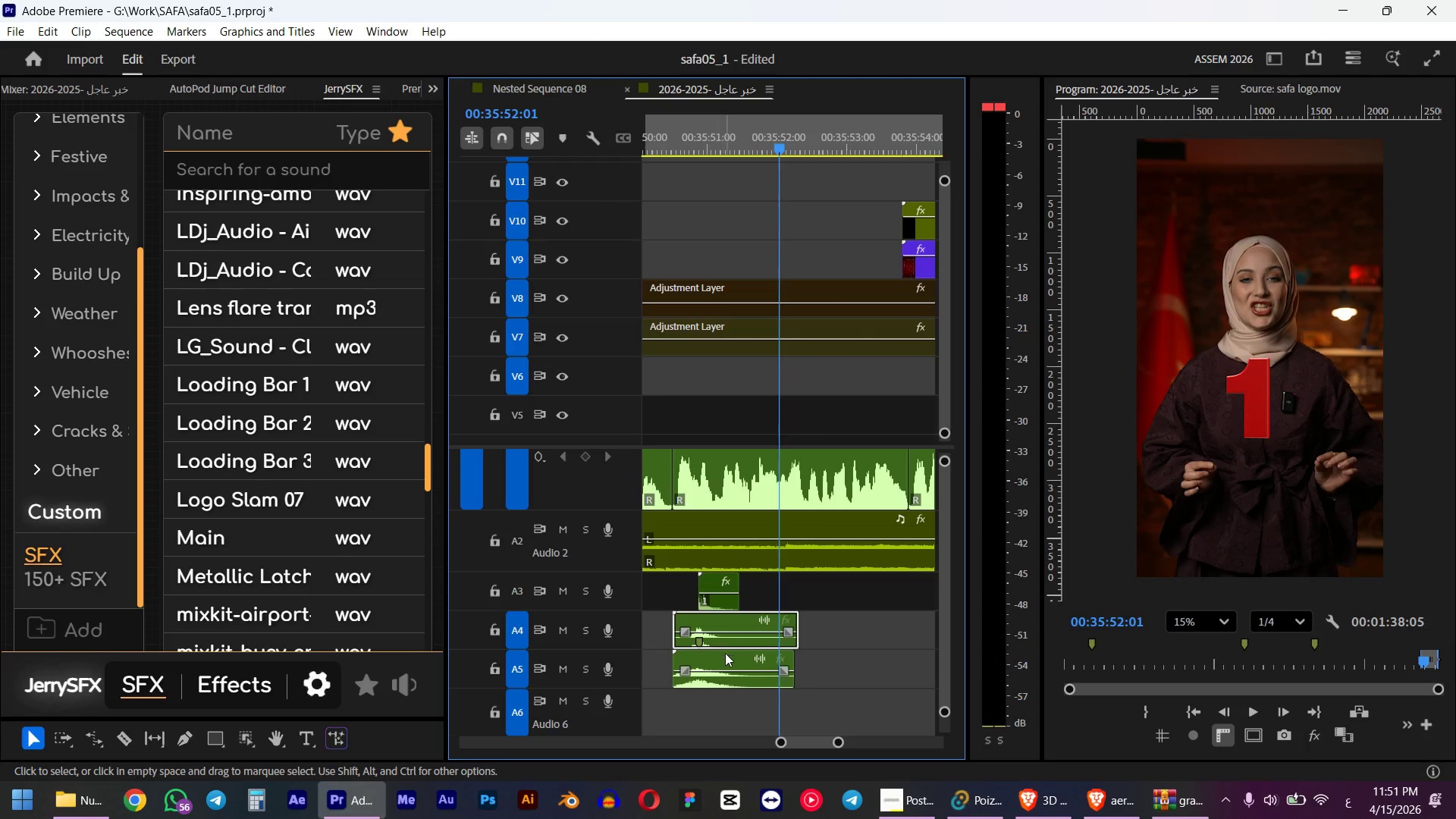 
hold_key(key=ShiftLeft, duration=0.41)
left_click([727, 667])
 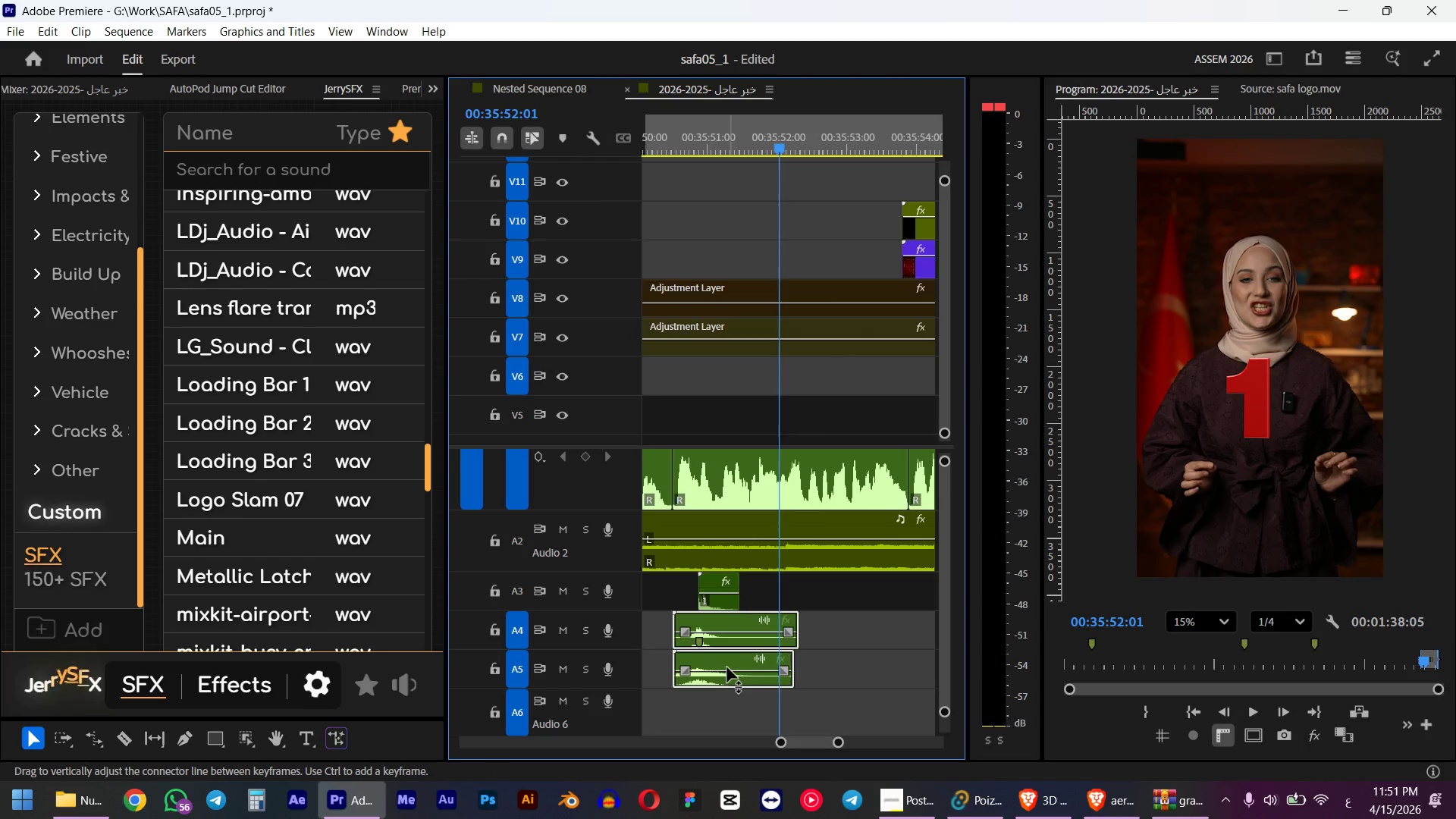 
key(G)
 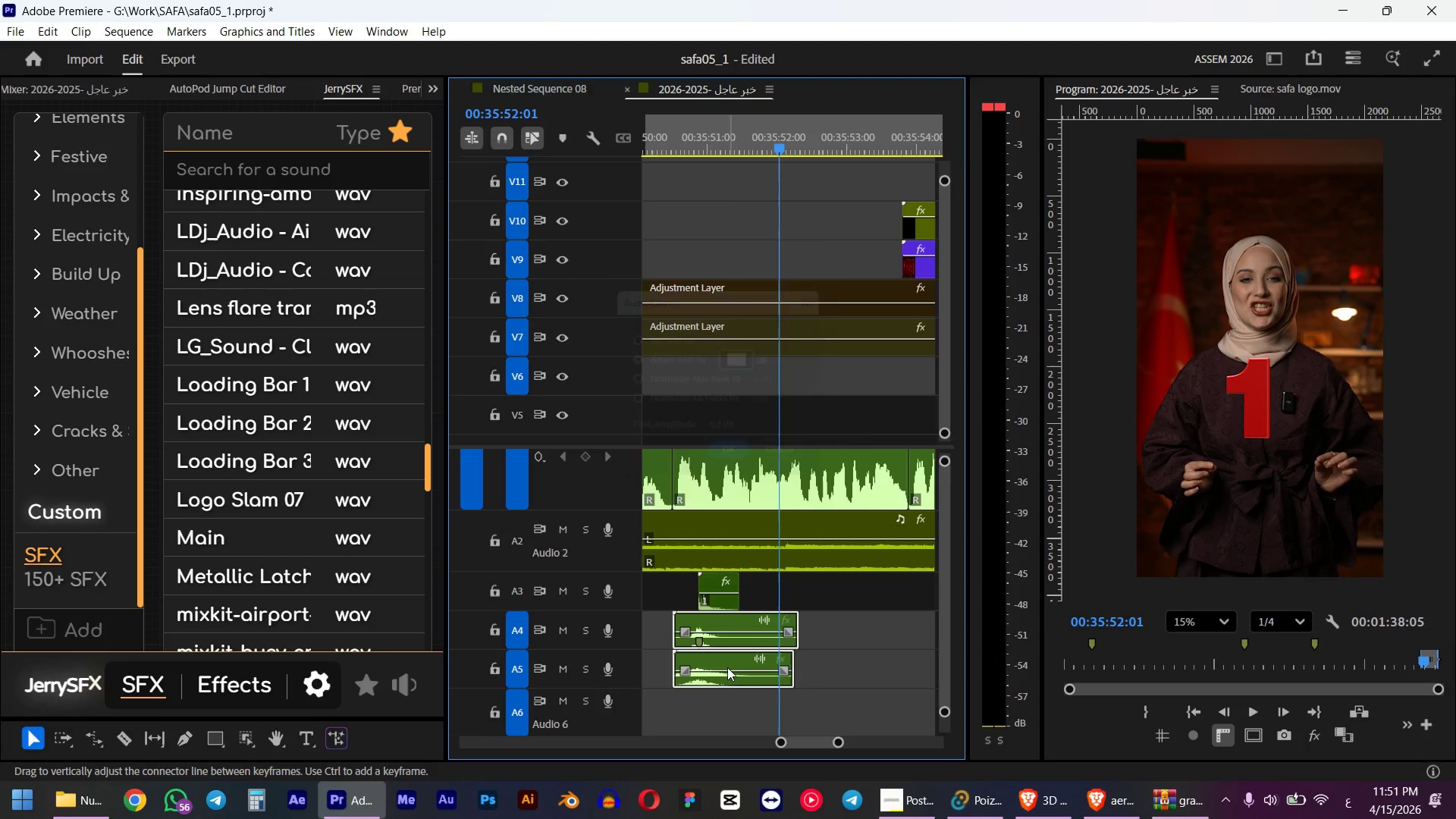 
key(NumpadSubtract)
 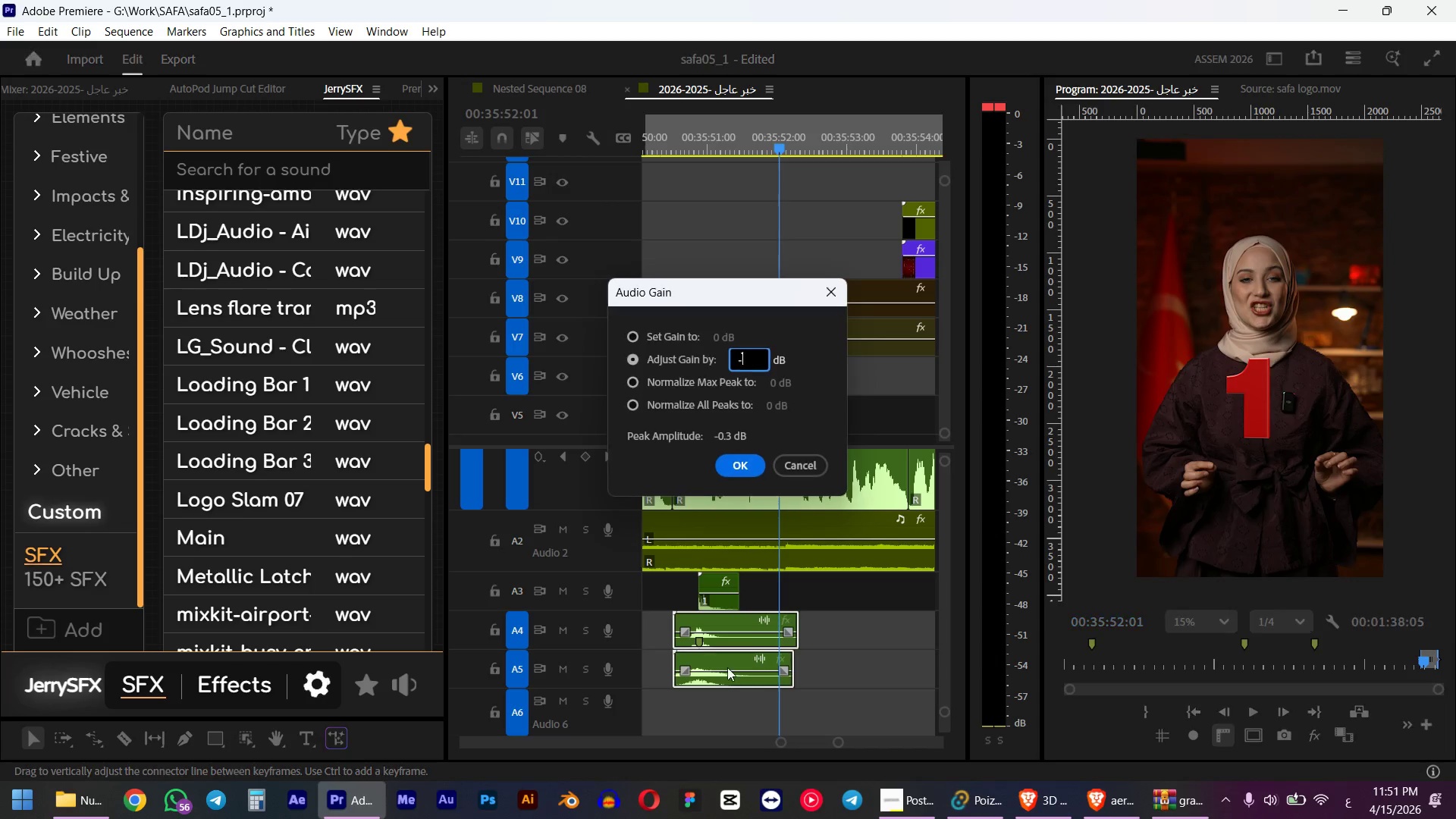 
key(Numpad2)
 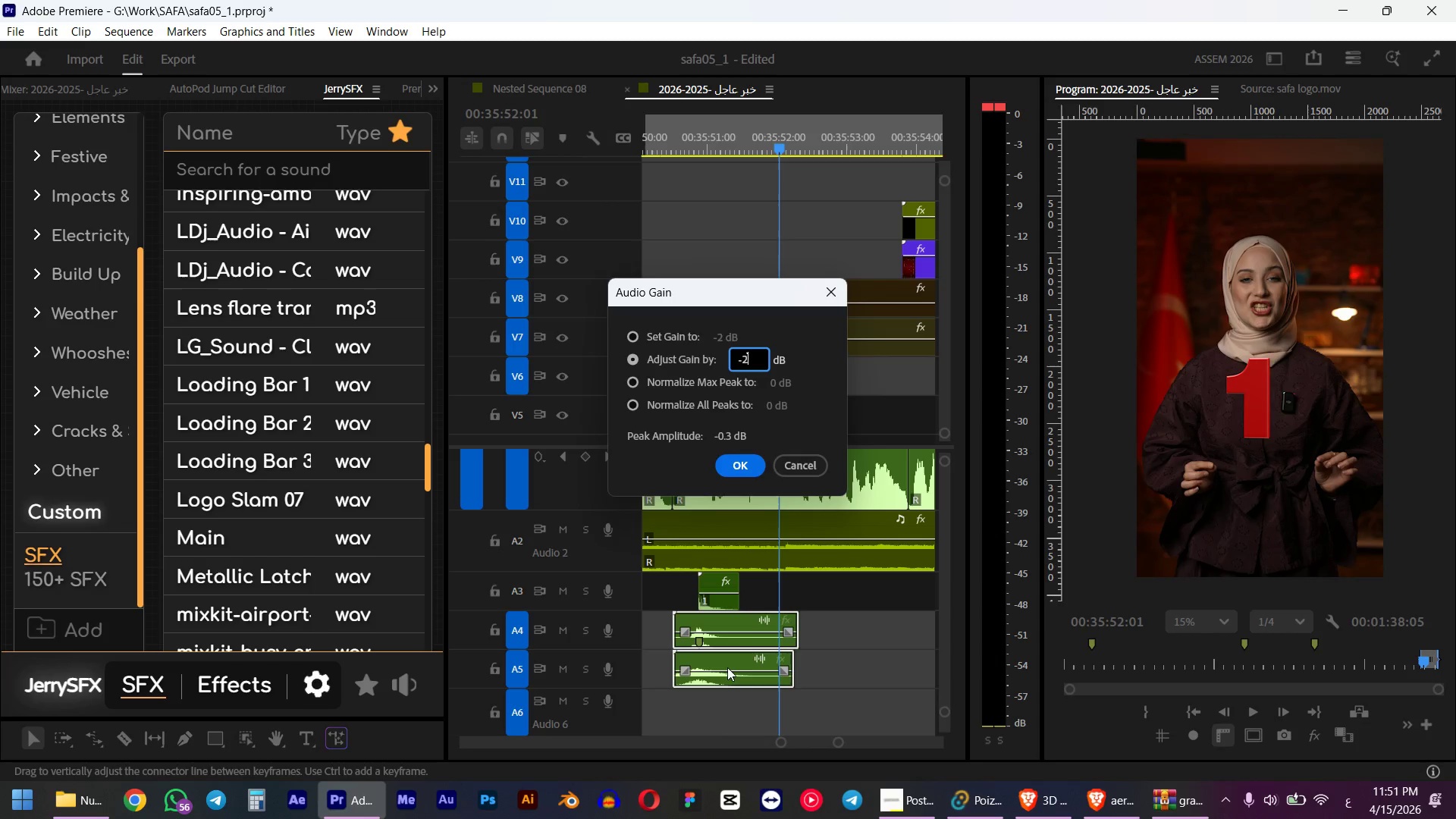 
key(NumpadEnter)
 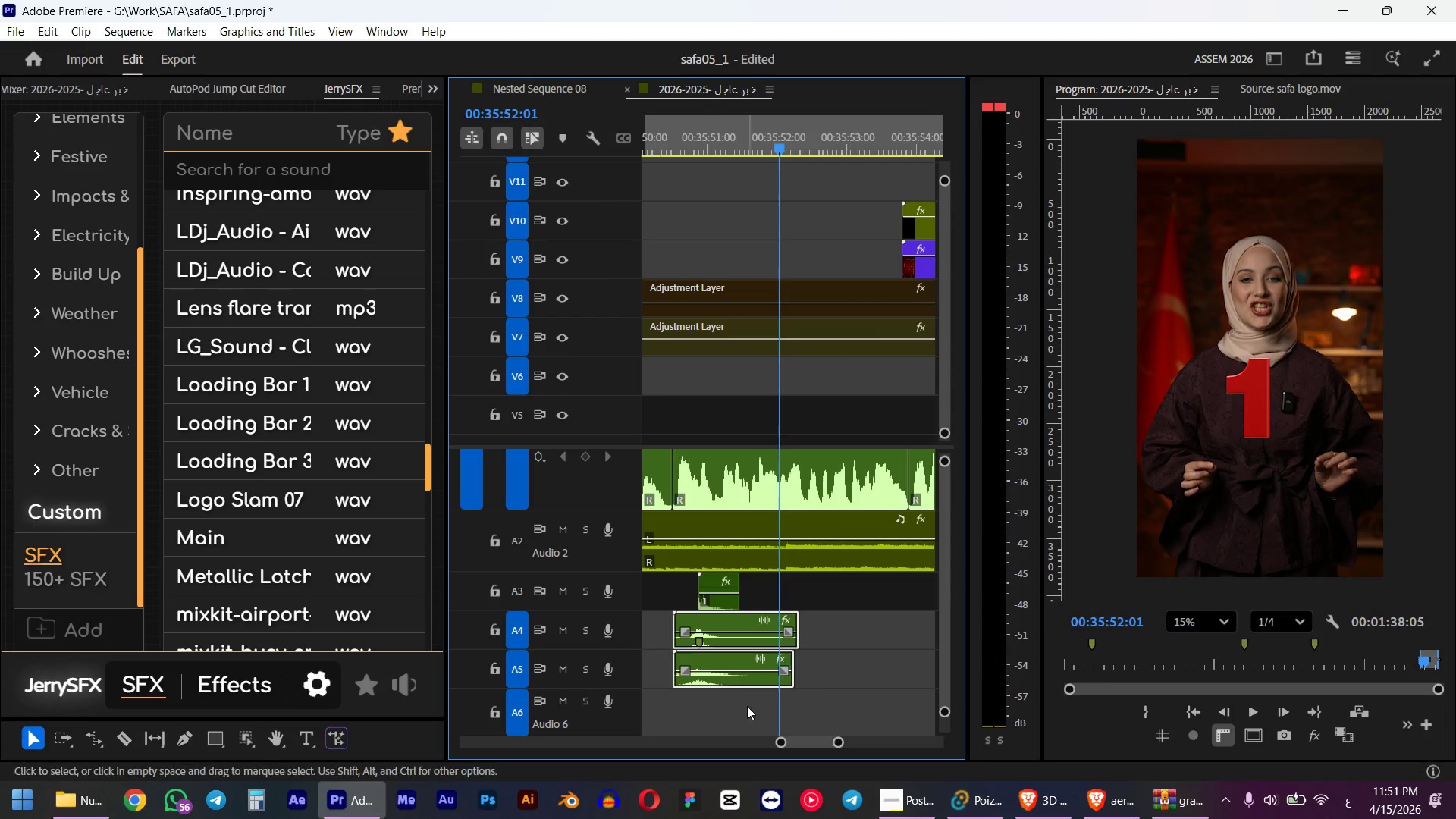 
left_click_drag(start_coordinate=[741, 706], to_coordinate=[709, 610])
 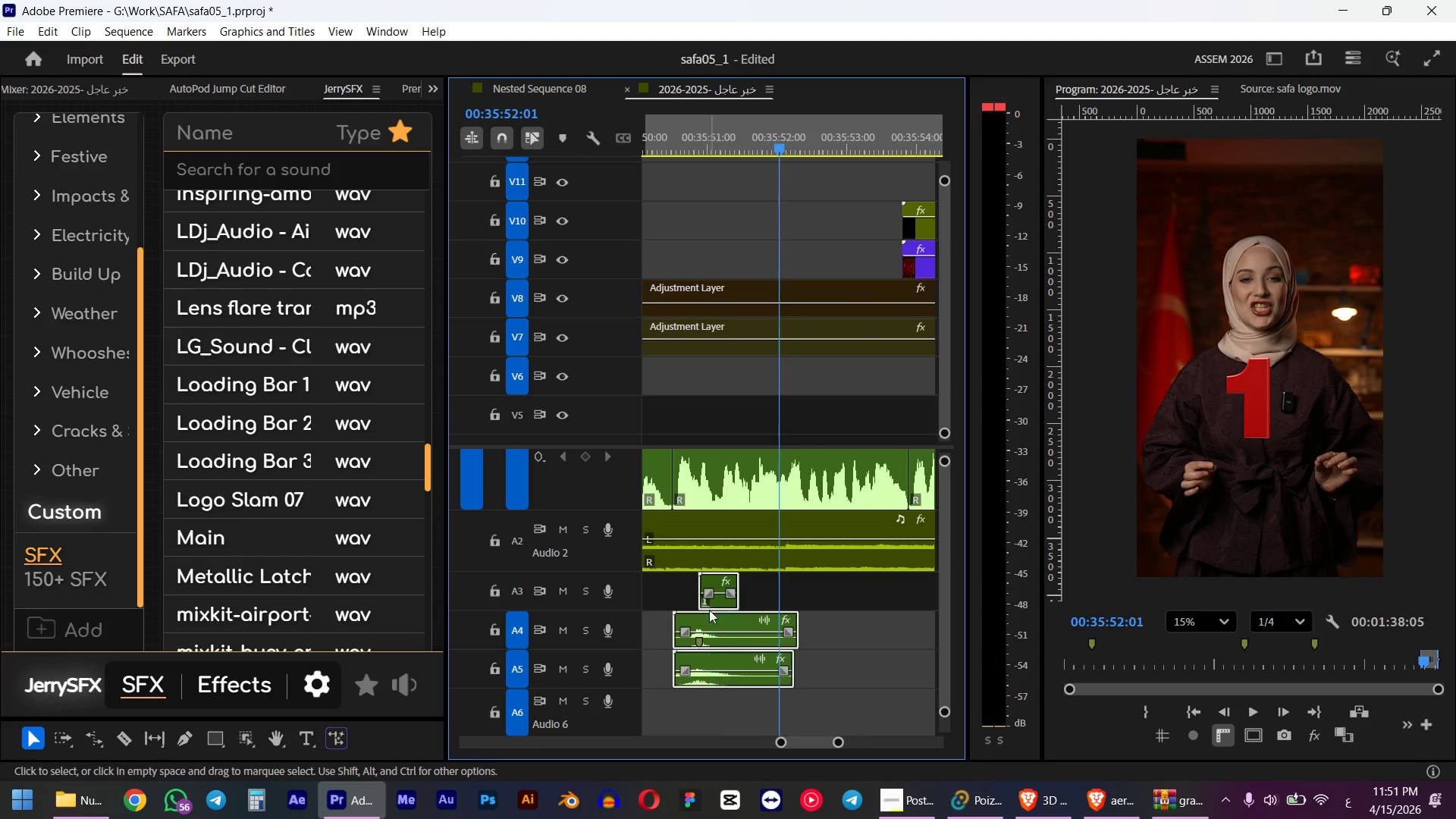 
key(Control+C)
 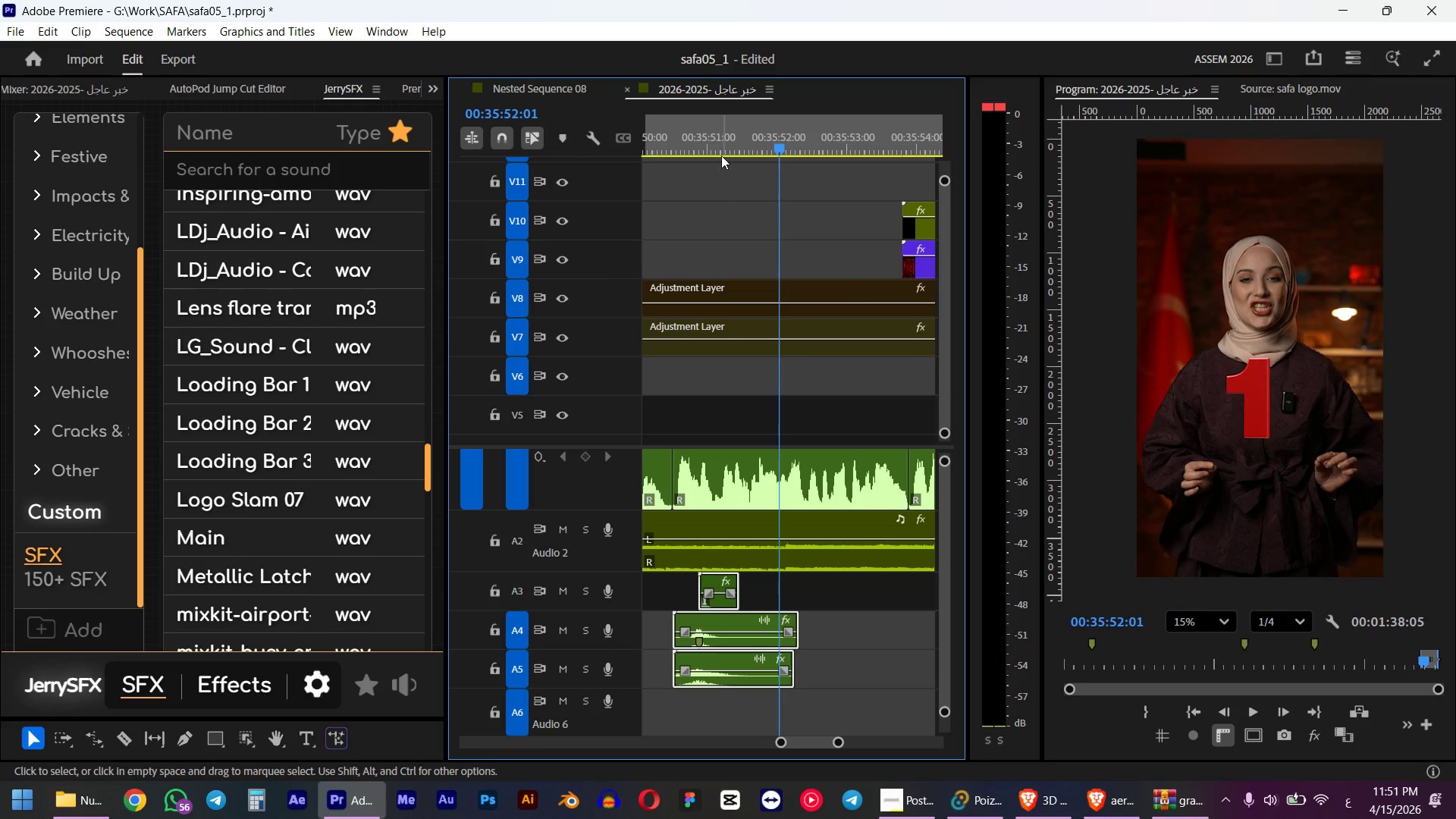 
left_click_drag(start_coordinate=[721, 136], to_coordinate=[670, 137])
 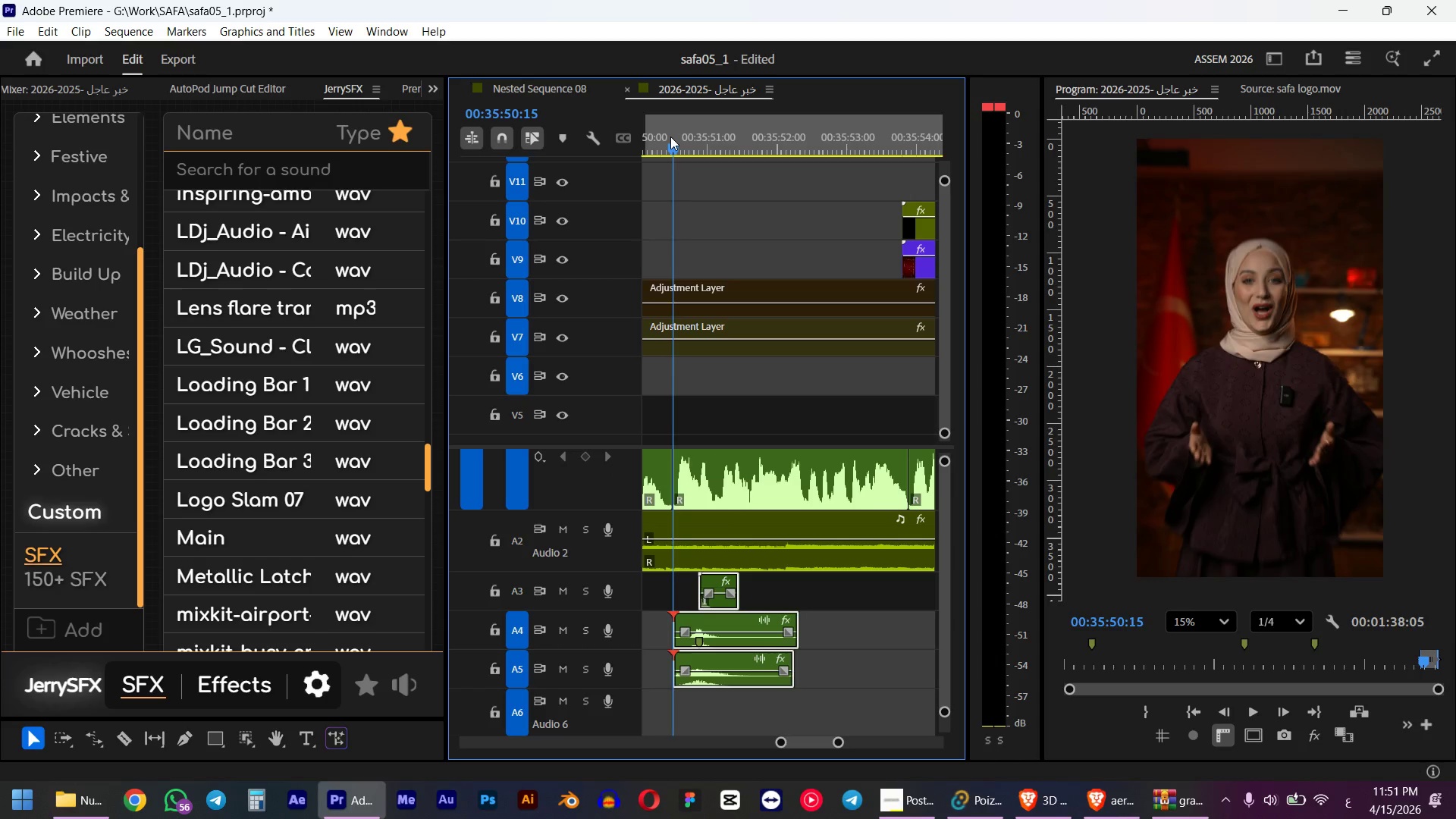 
hold_key(key=ShiftLeft, duration=1.09)
 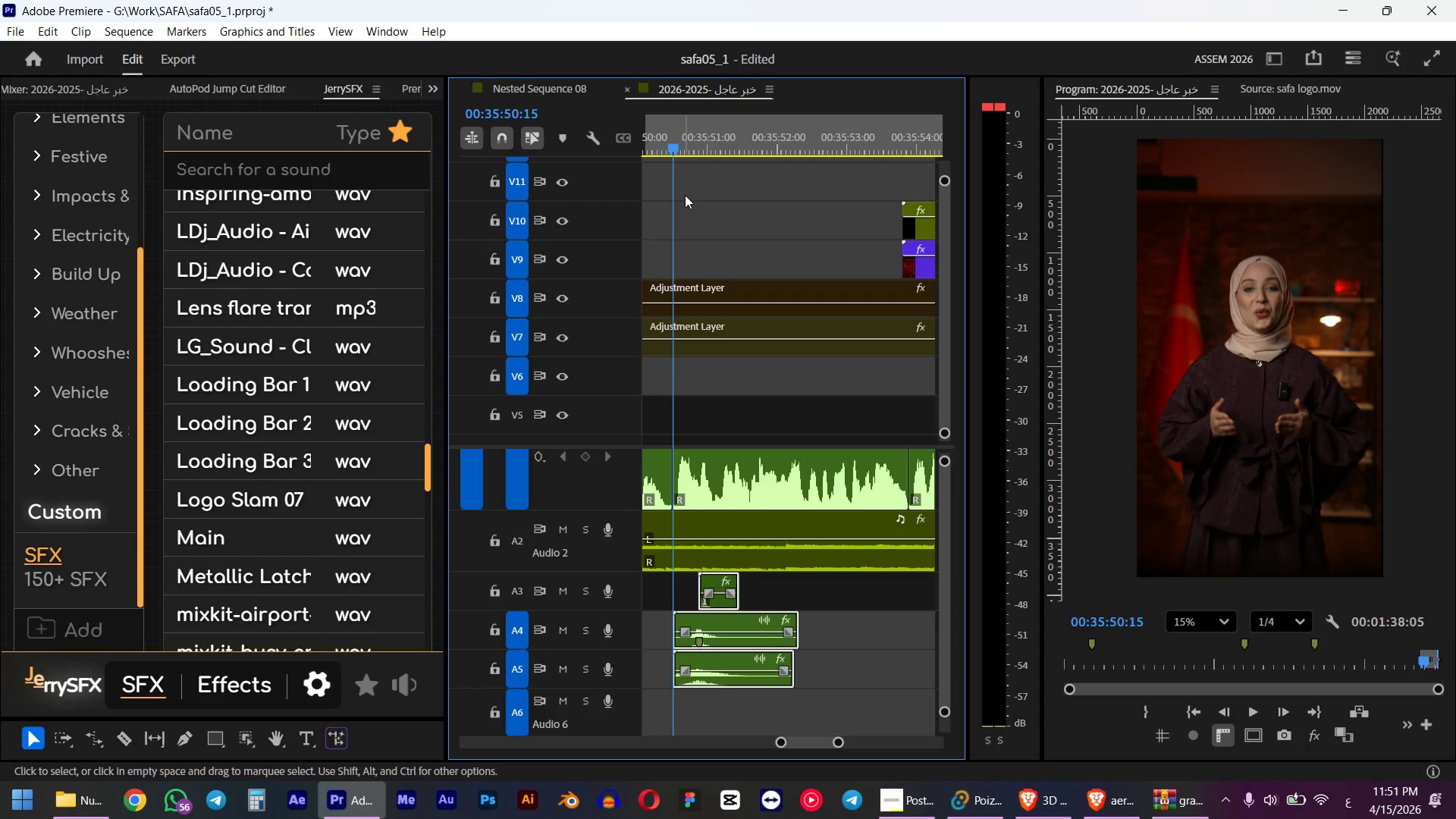 
key(Space)
 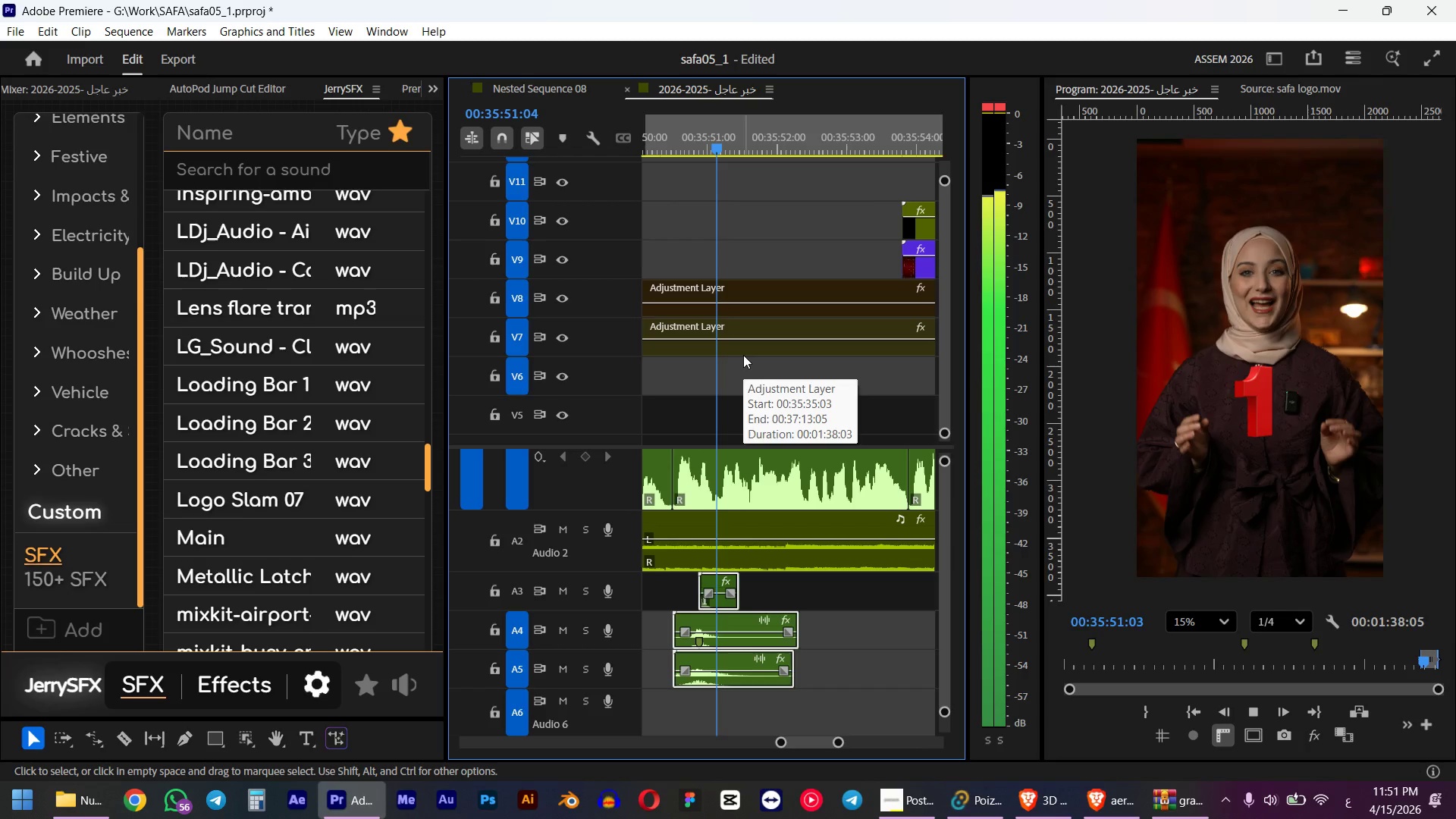 
key(Space)
 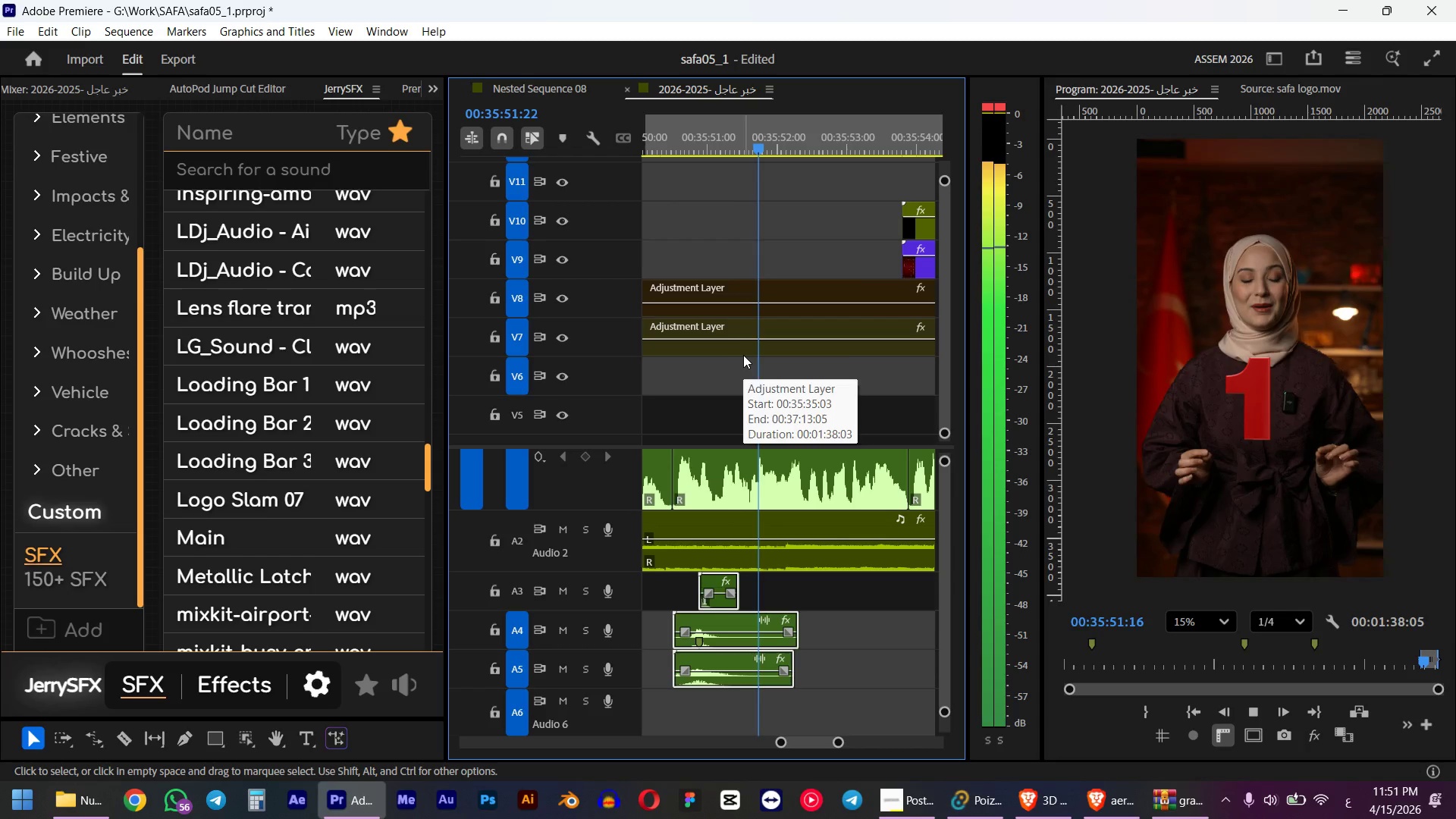 
hold_key(key=AltLeft, duration=0.67)
scroll: coordinate [718, 393], scroll_direction: down, amount: 18.0
 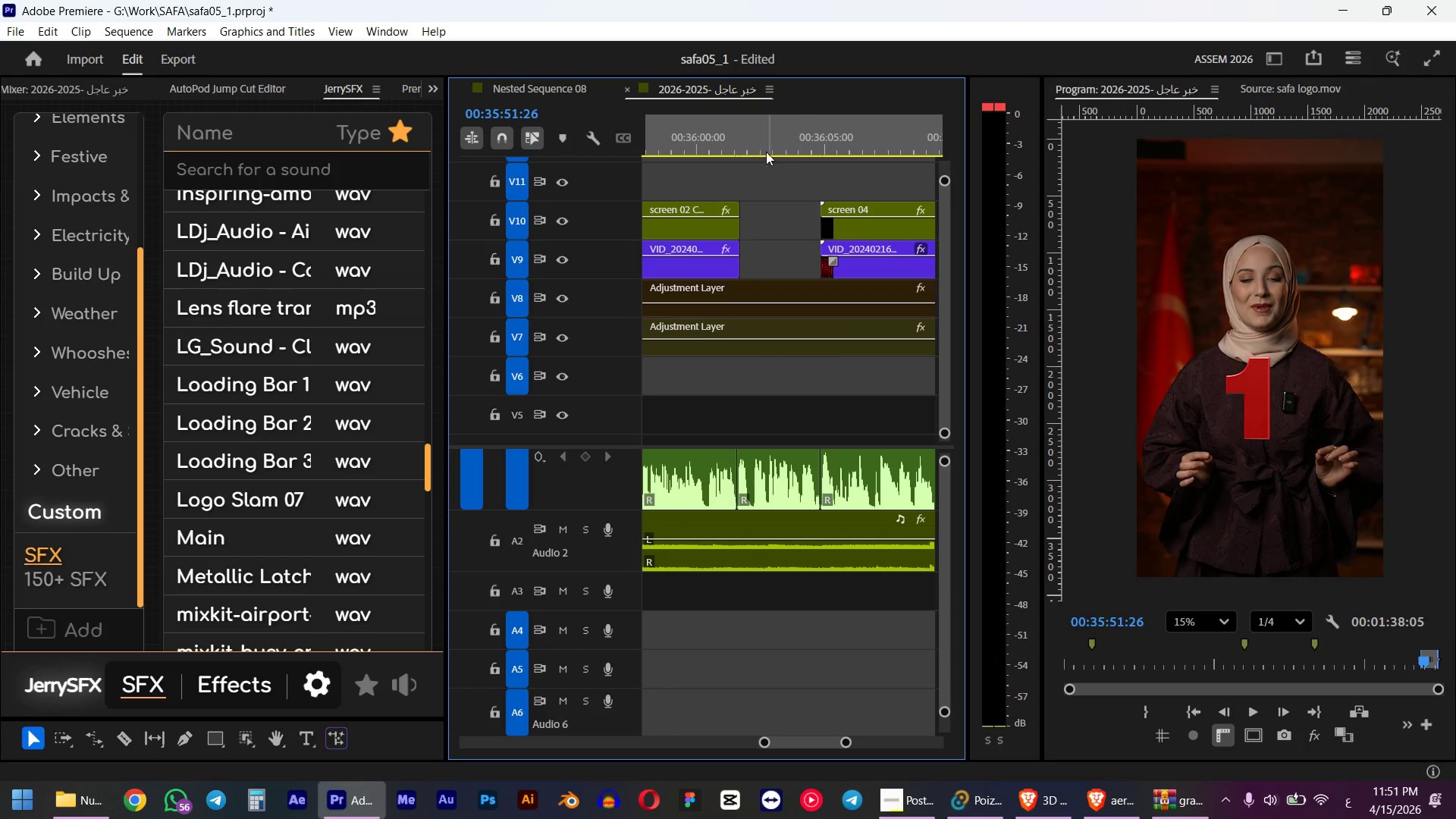 
left_click_drag(start_coordinate=[766, 145], to_coordinate=[746, 145])
 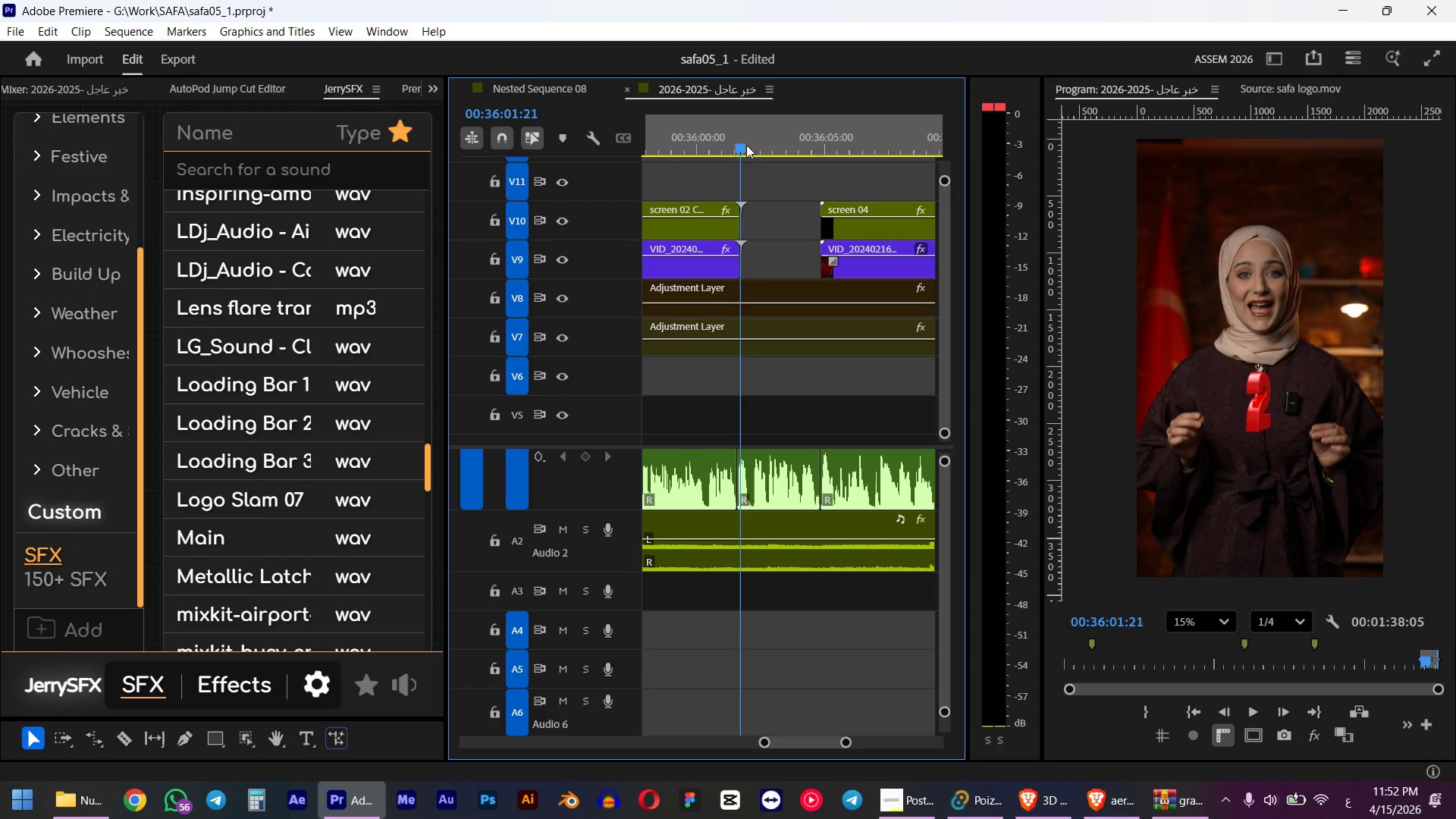 
hold_key(key=ShiftLeft, duration=1.53)
 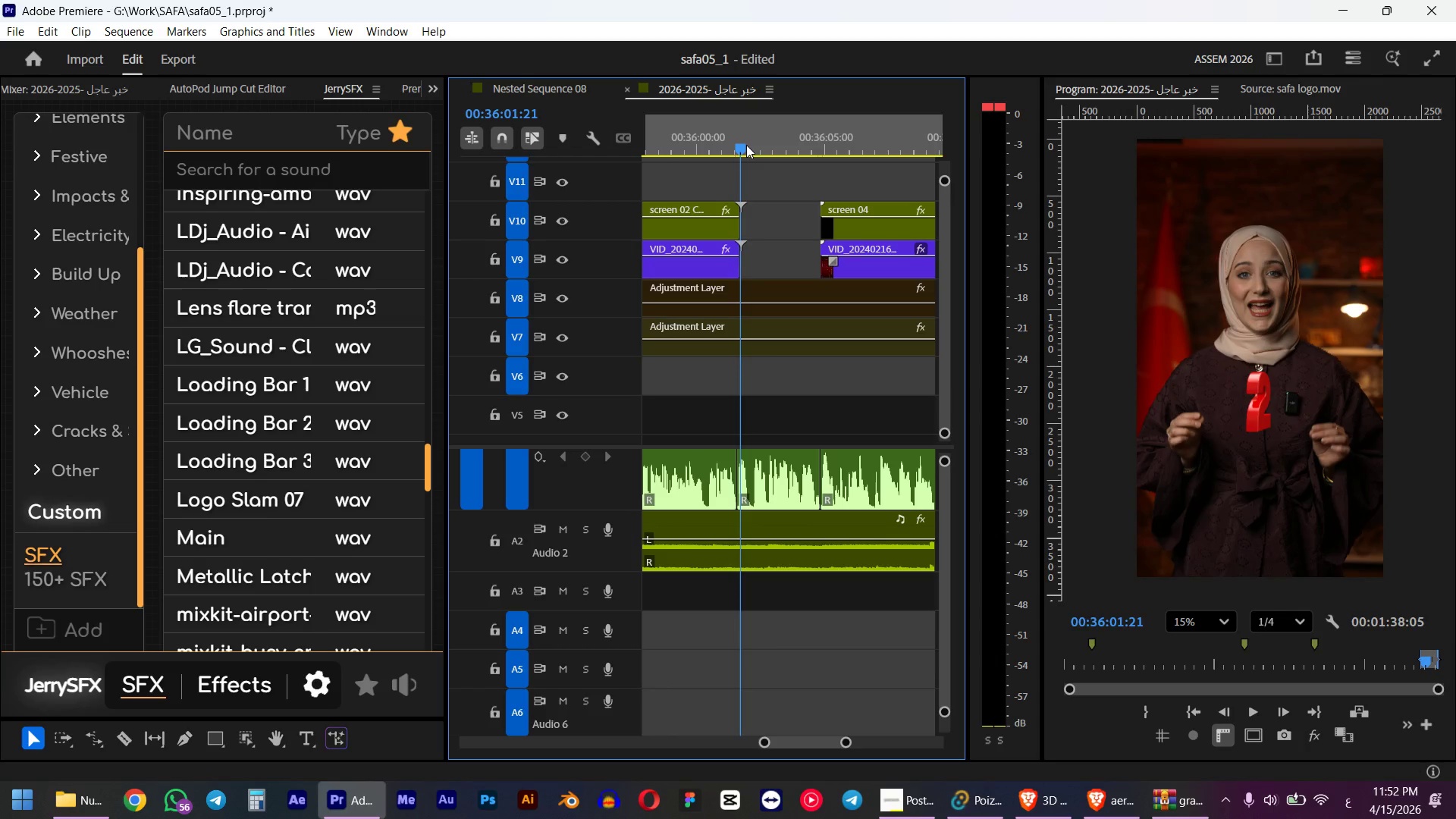 
key(Control+V)
 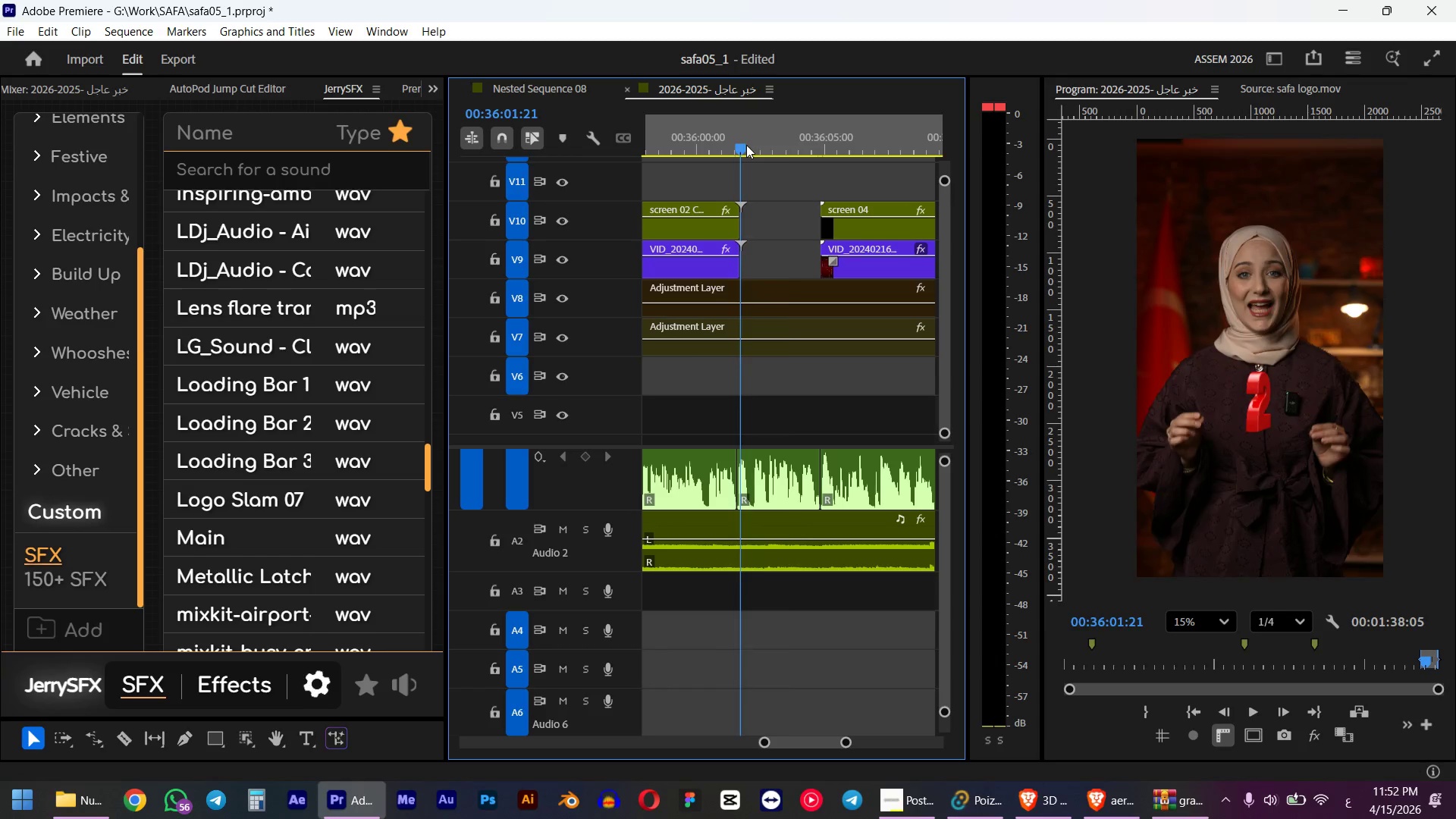 
left_click_drag(start_coordinate=[766, 150], to_coordinate=[745, 151])
 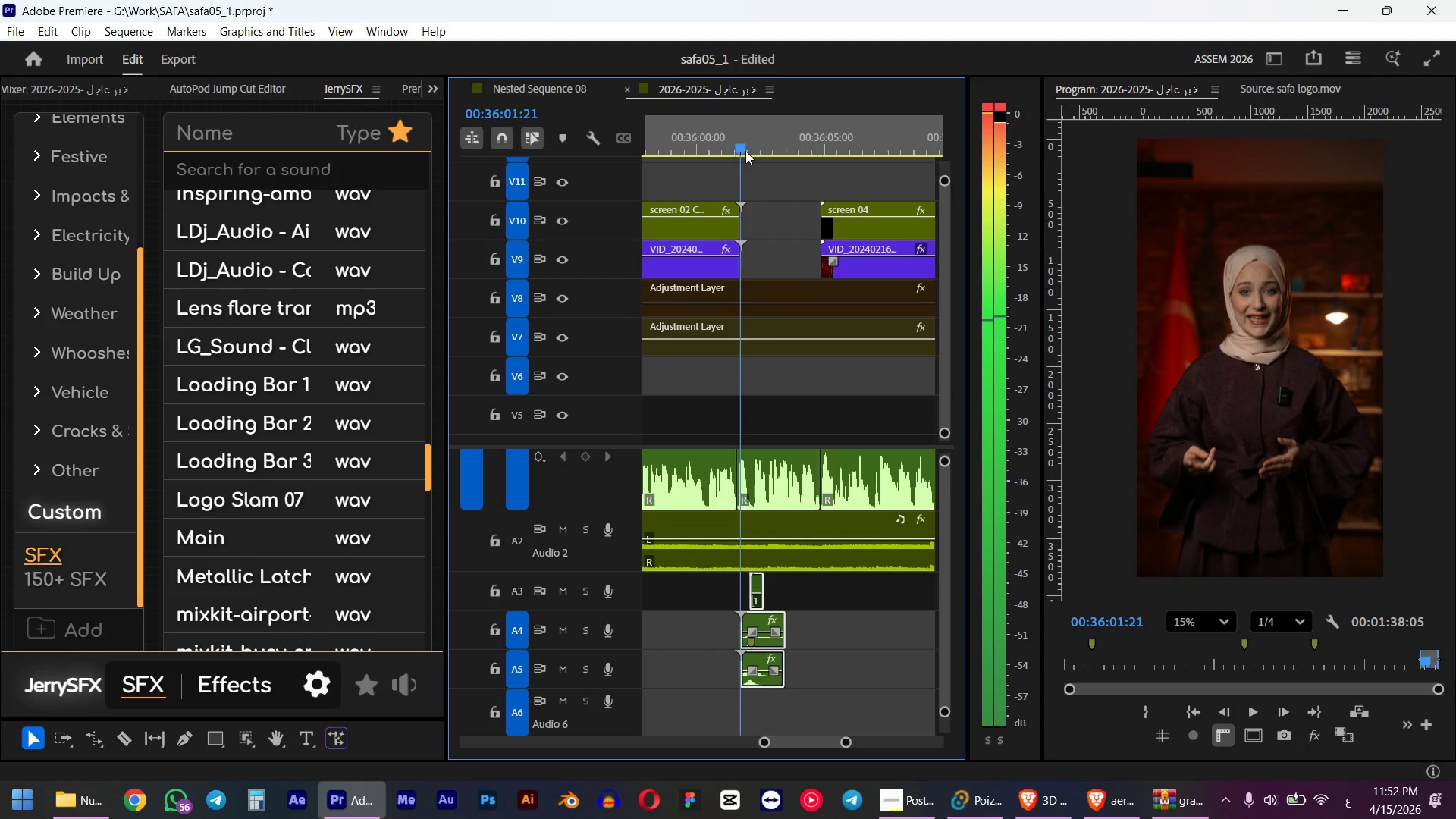 
hold_key(key=ShiftLeft, duration=1.39)
 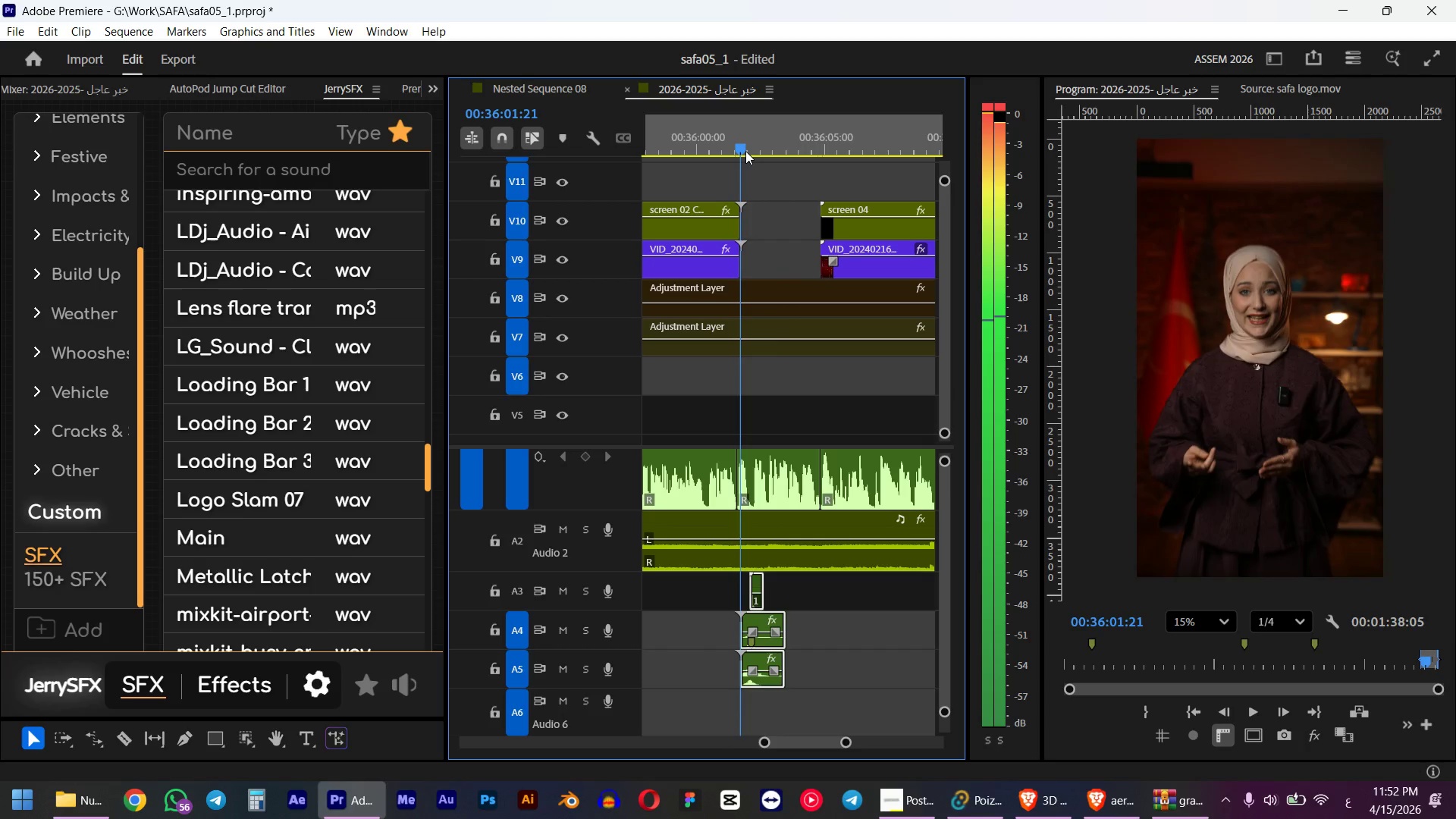 
key(Space)
 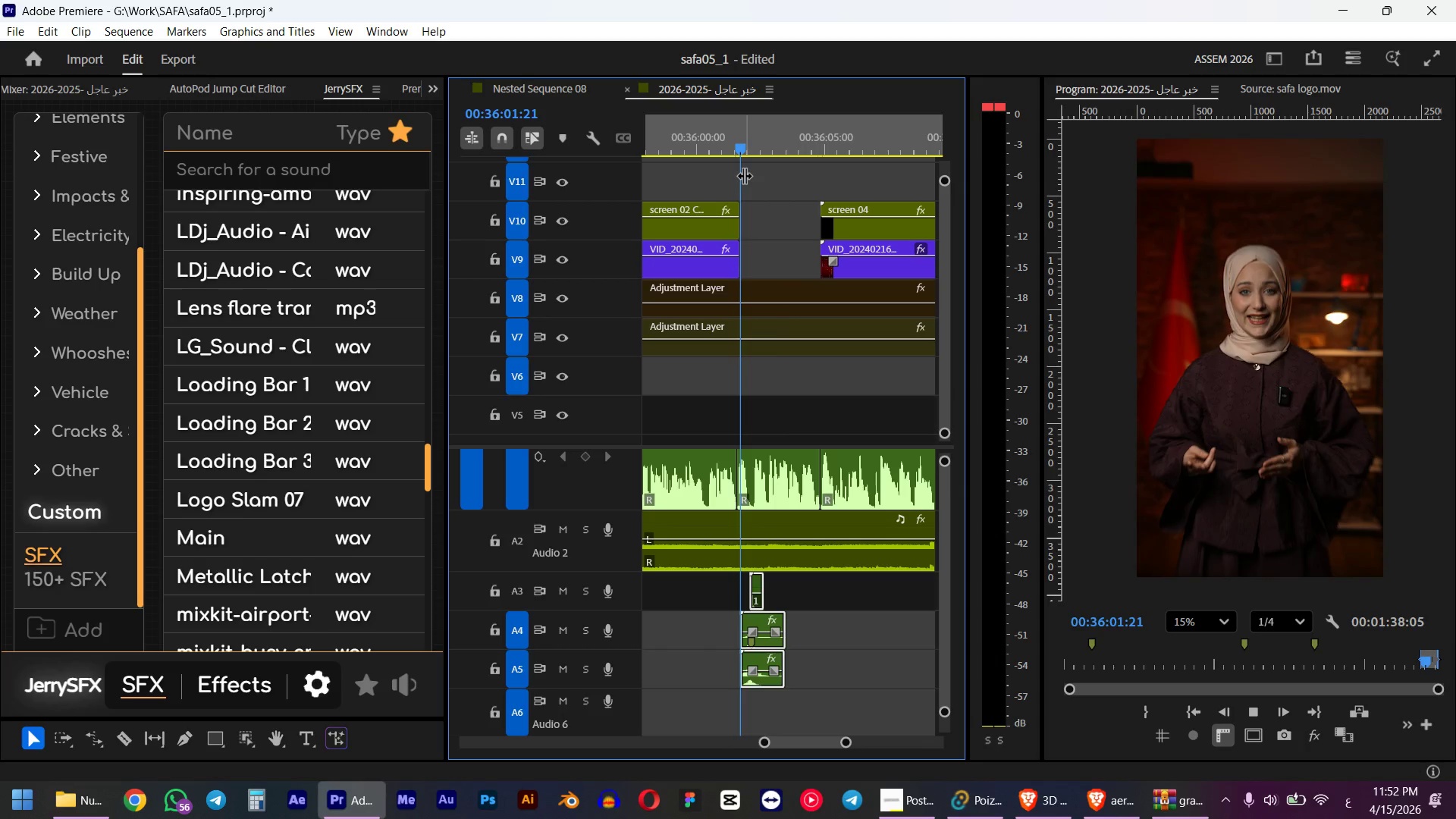 
key(Space)
 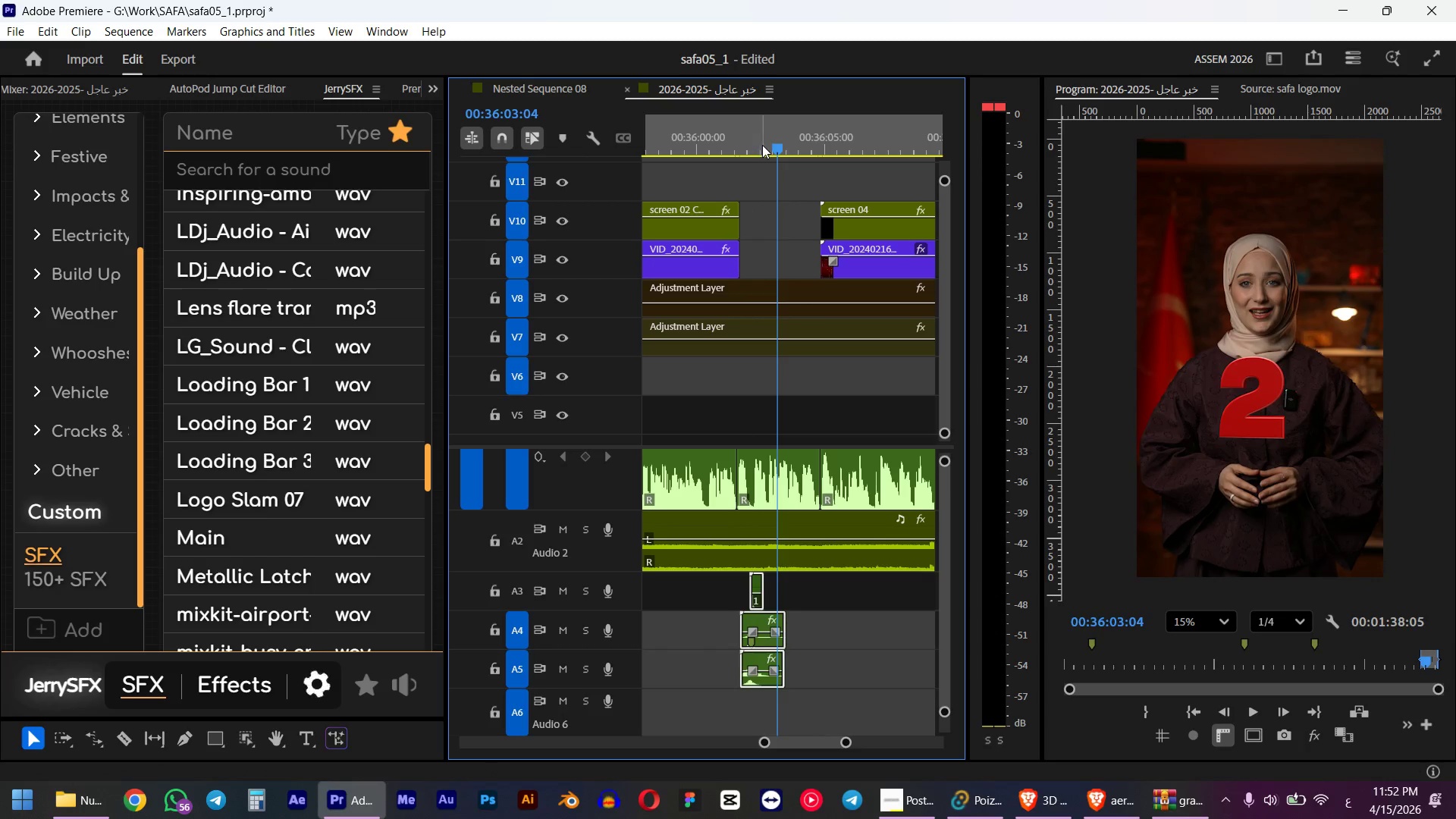 
left_click_drag(start_coordinate=[770, 146], to_coordinate=[742, 149])
 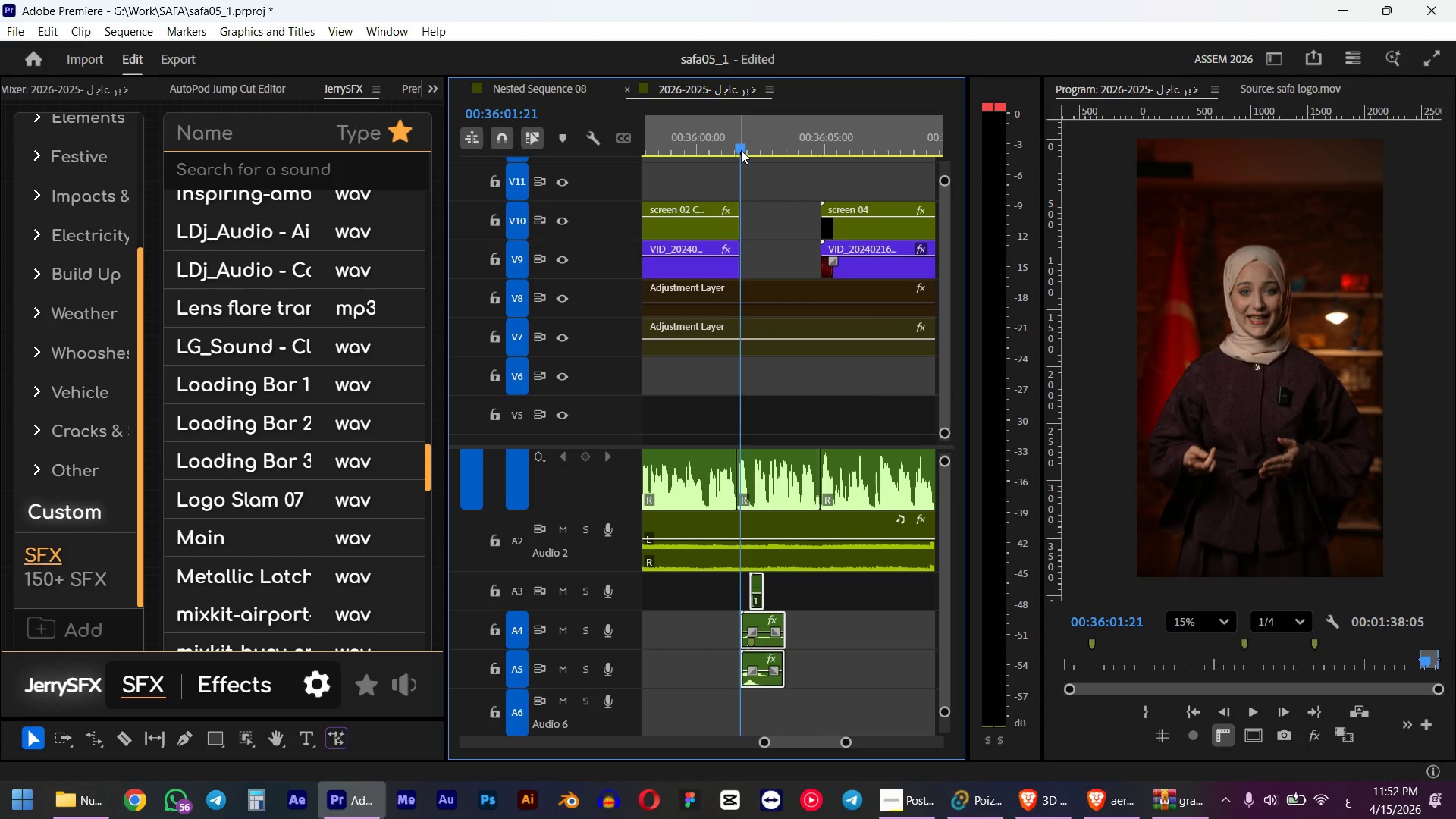 
hold_key(key=ShiftLeft, duration=0.62)
 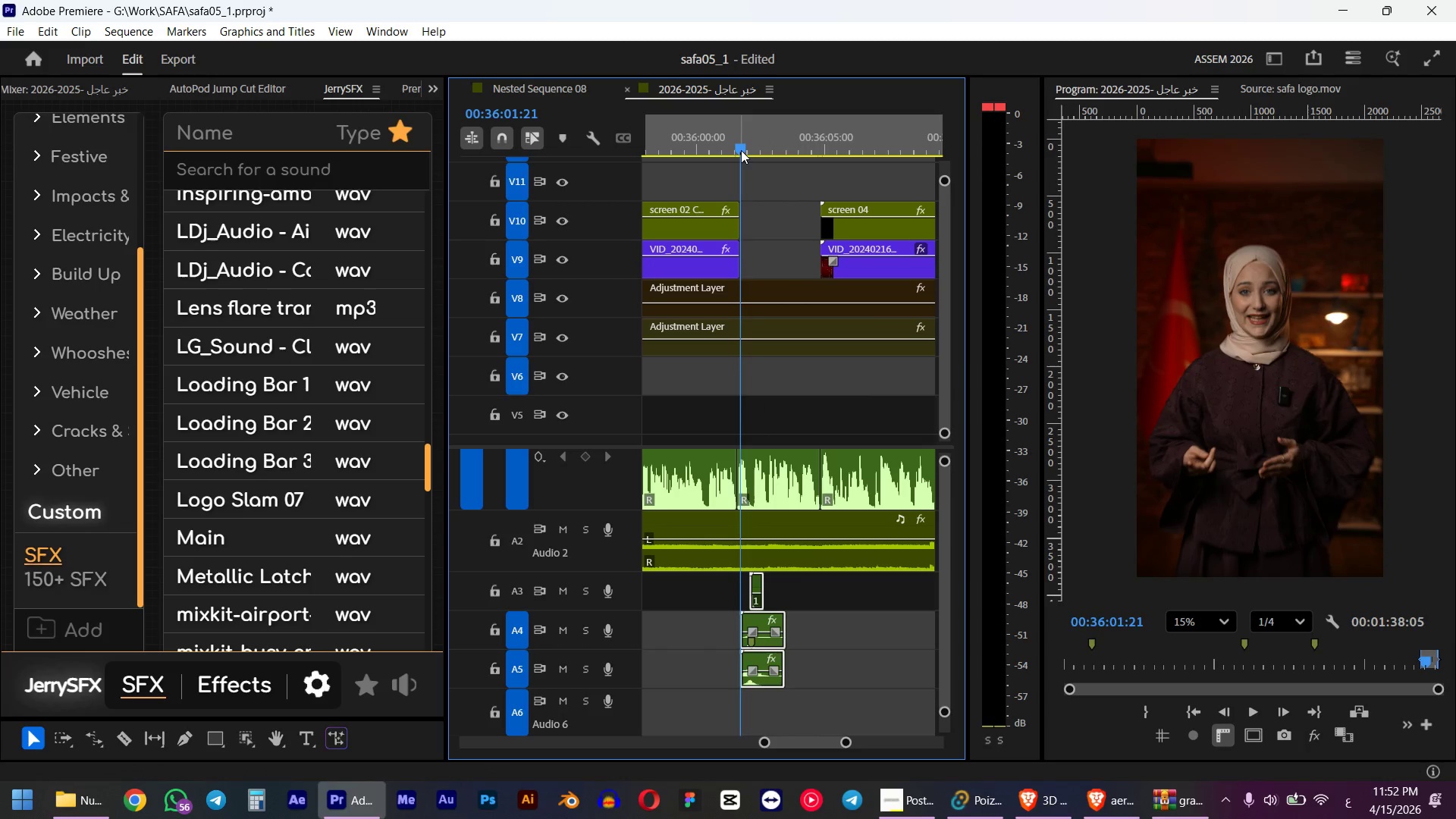 
key(Space)
 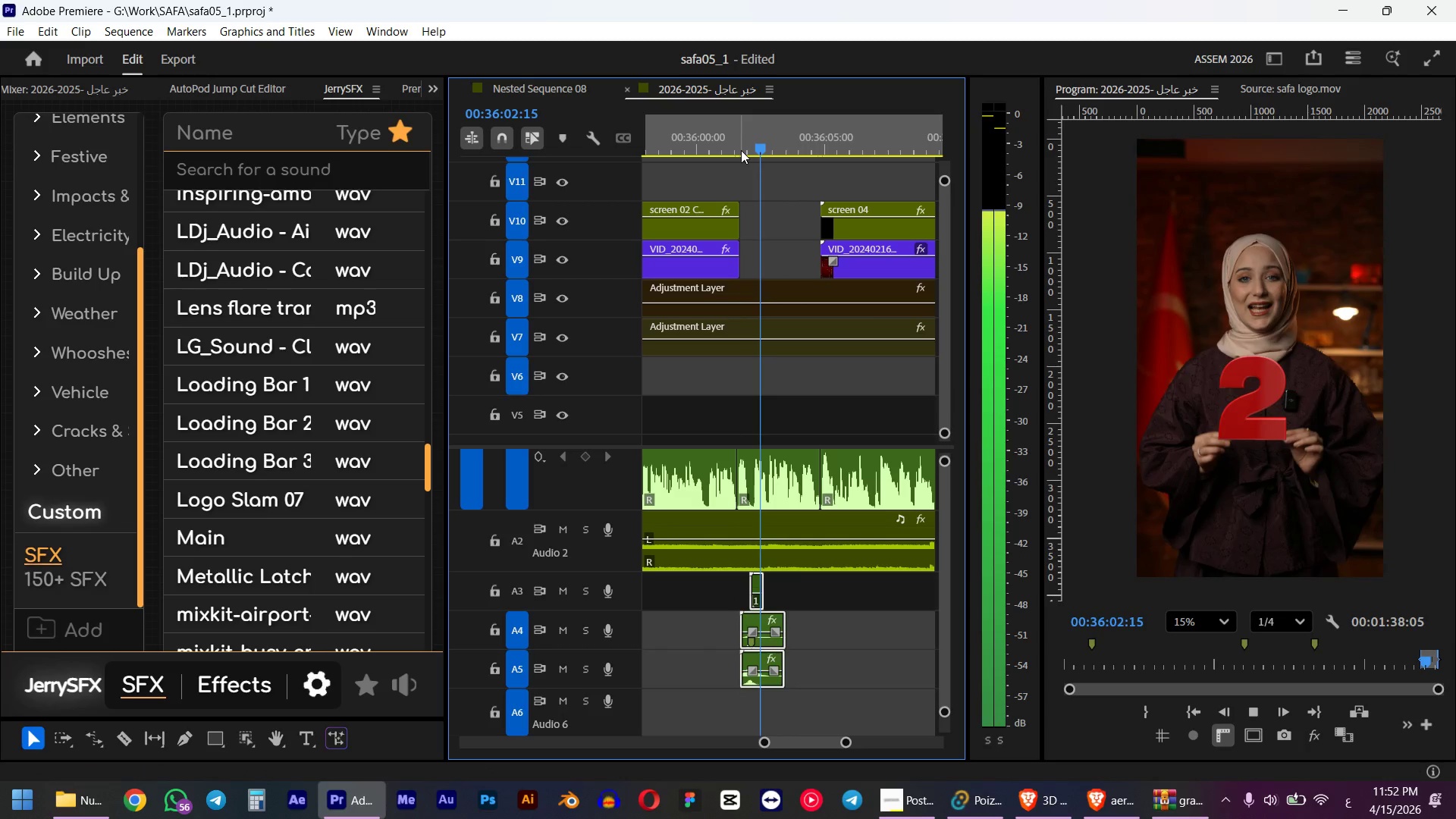 
key(Space)
 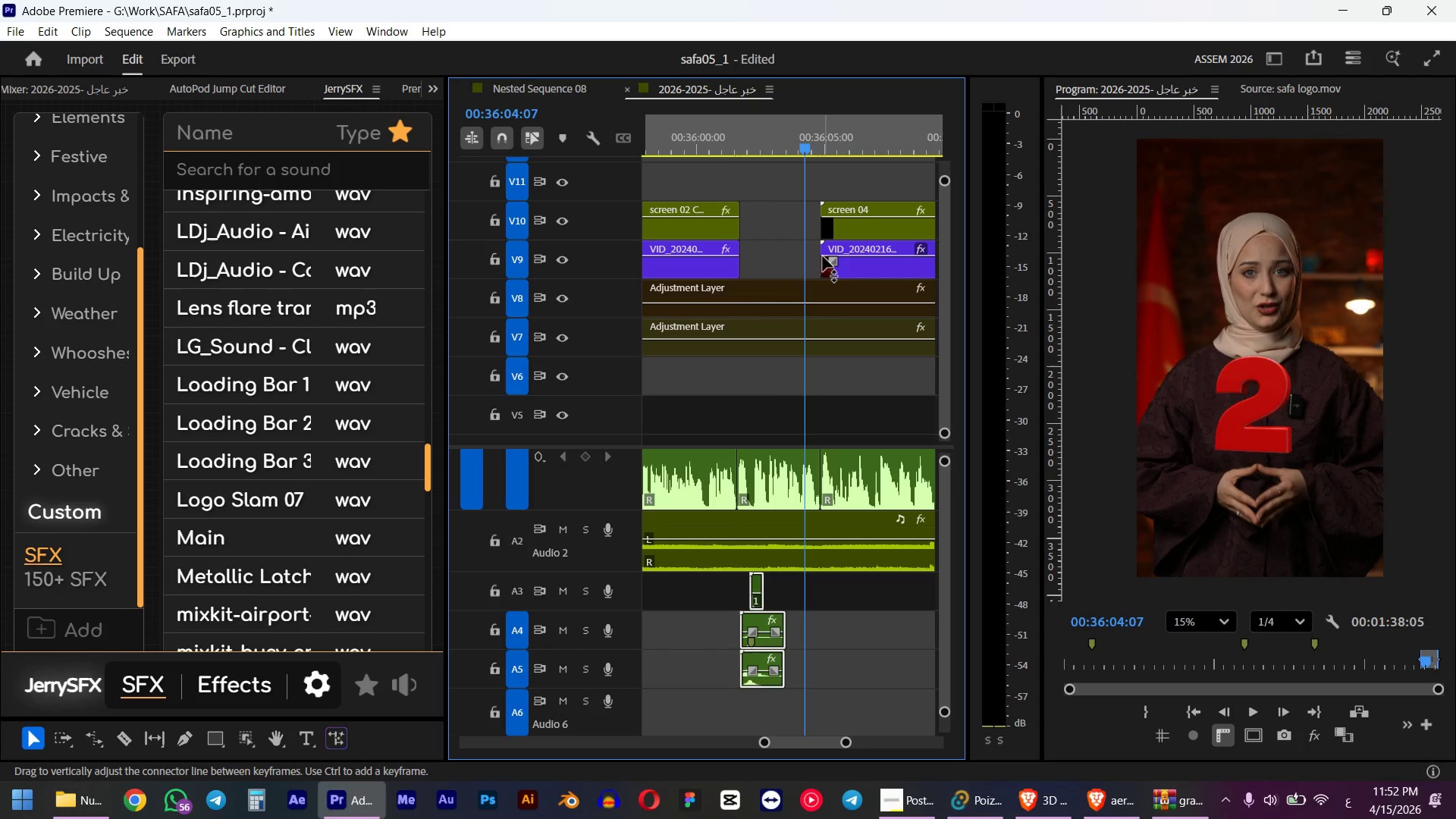 
scroll: coordinate [770, 283], scroll_direction: down, amount: 5.0
 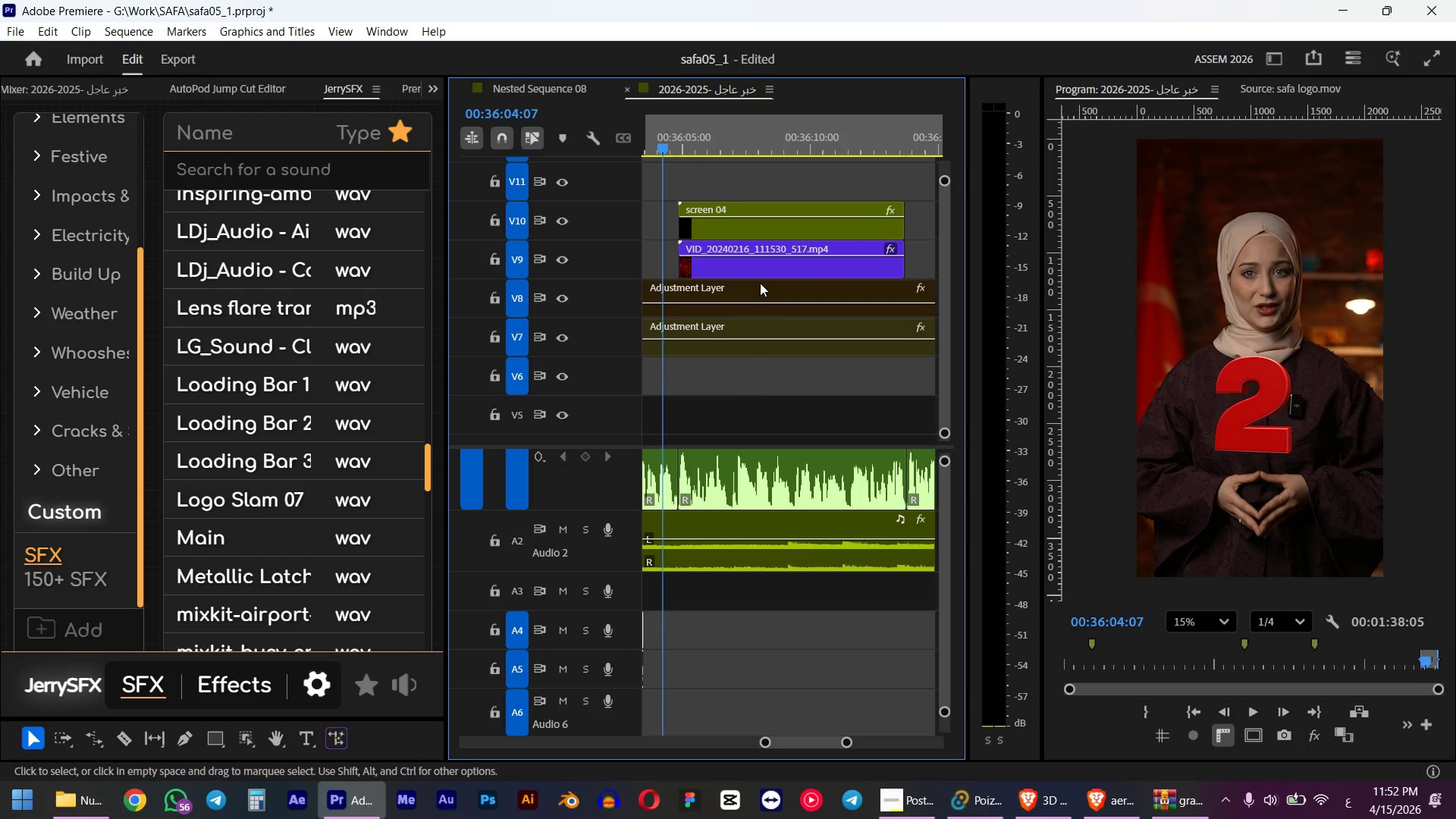 
key(Alt+AltLeft)
 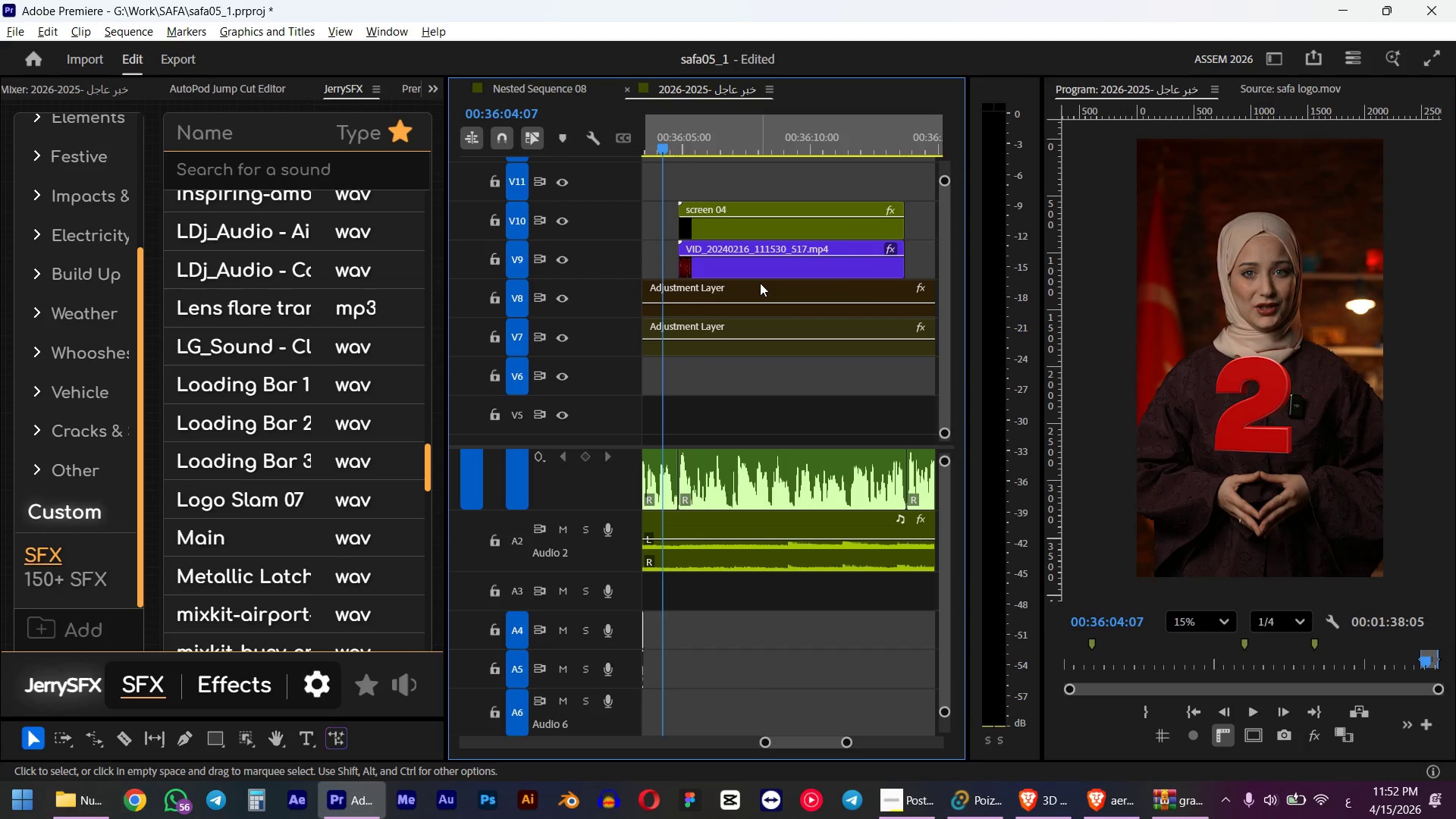 
scroll: coordinate [792, 286], scroll_direction: down, amount: 6.0
 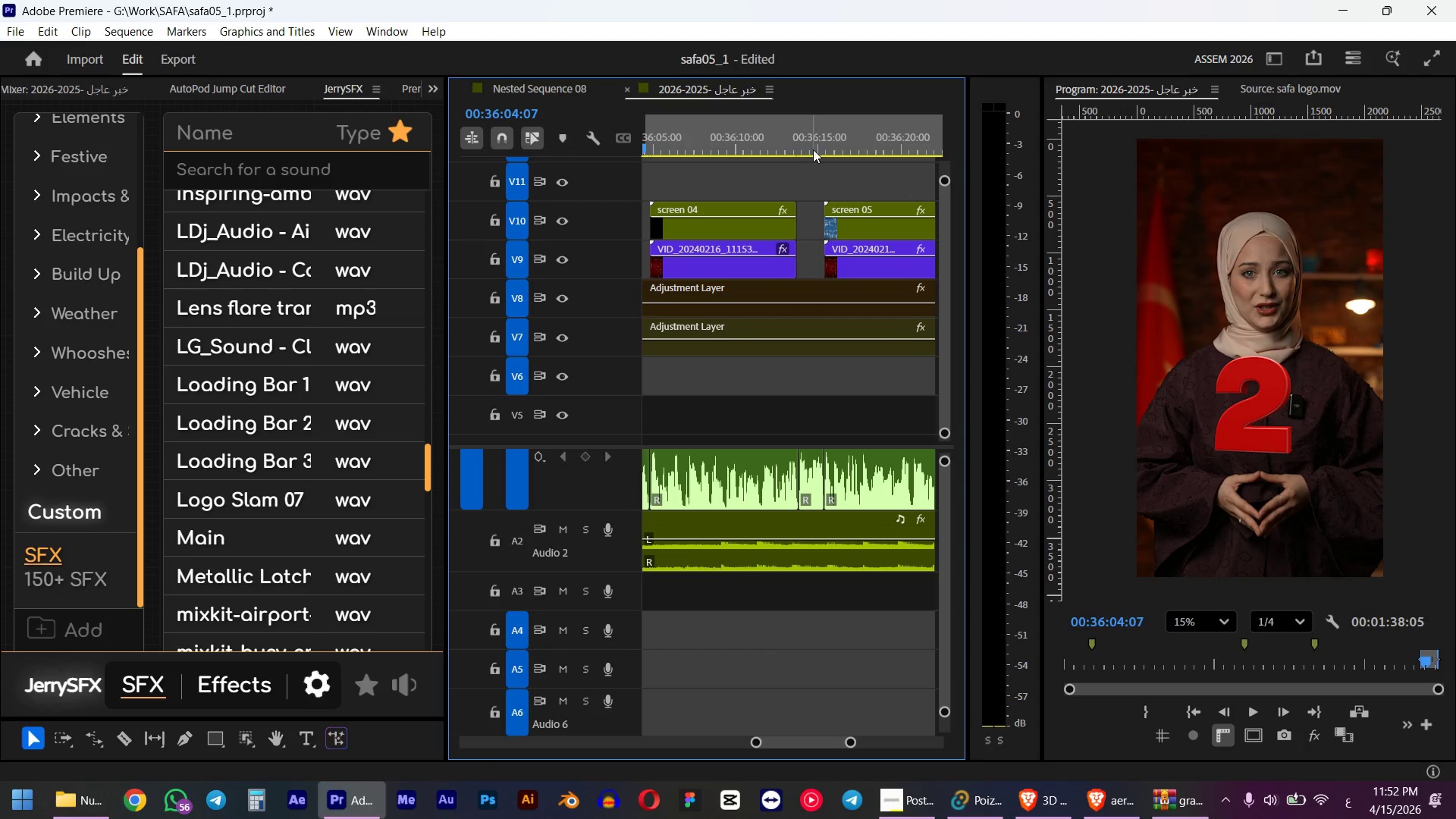 
left_click_drag(start_coordinate=[811, 134], to_coordinate=[798, 134])
 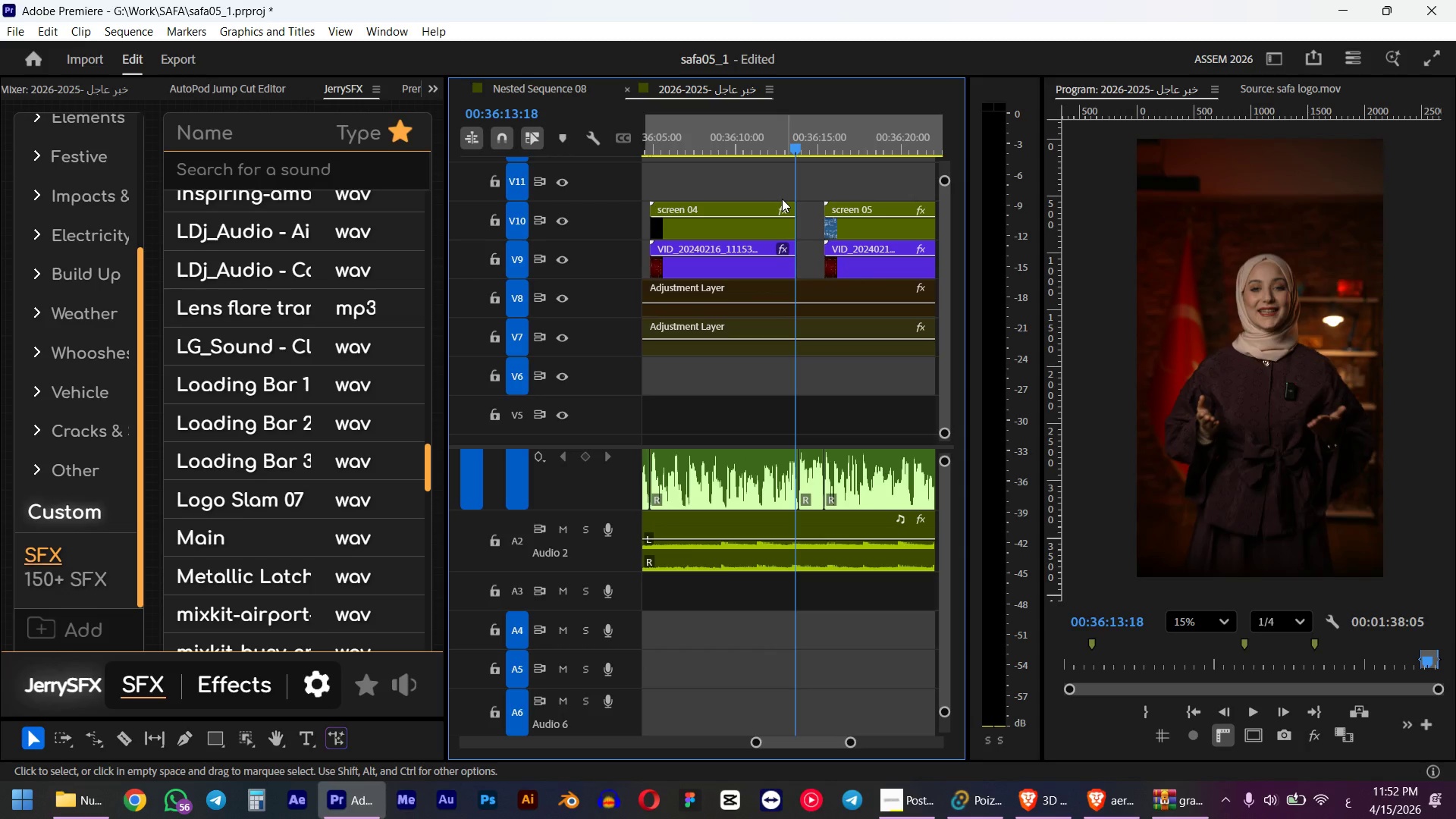 
hold_key(key=ShiftLeft, duration=1.14)
 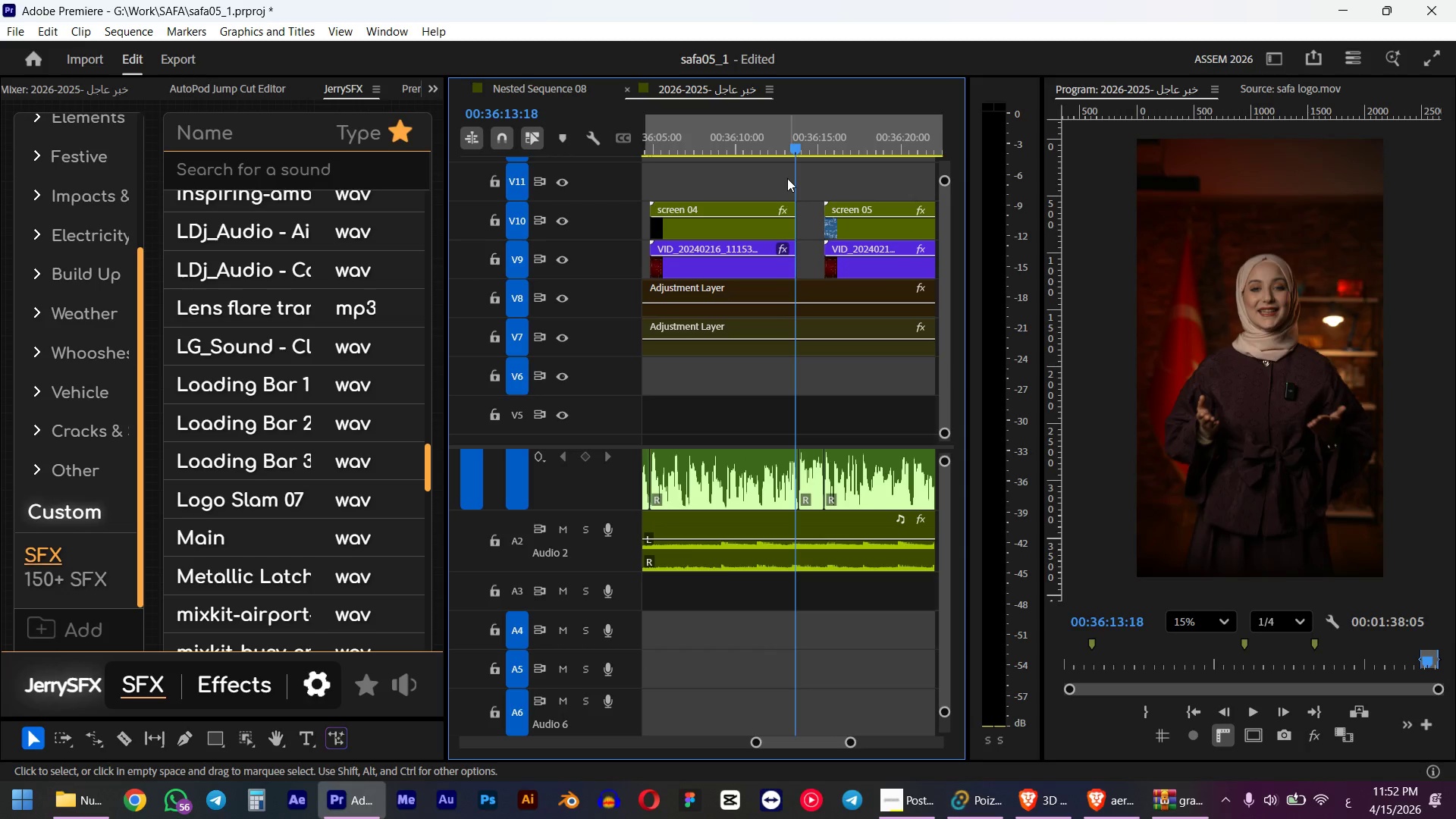 
key(Control+V)
 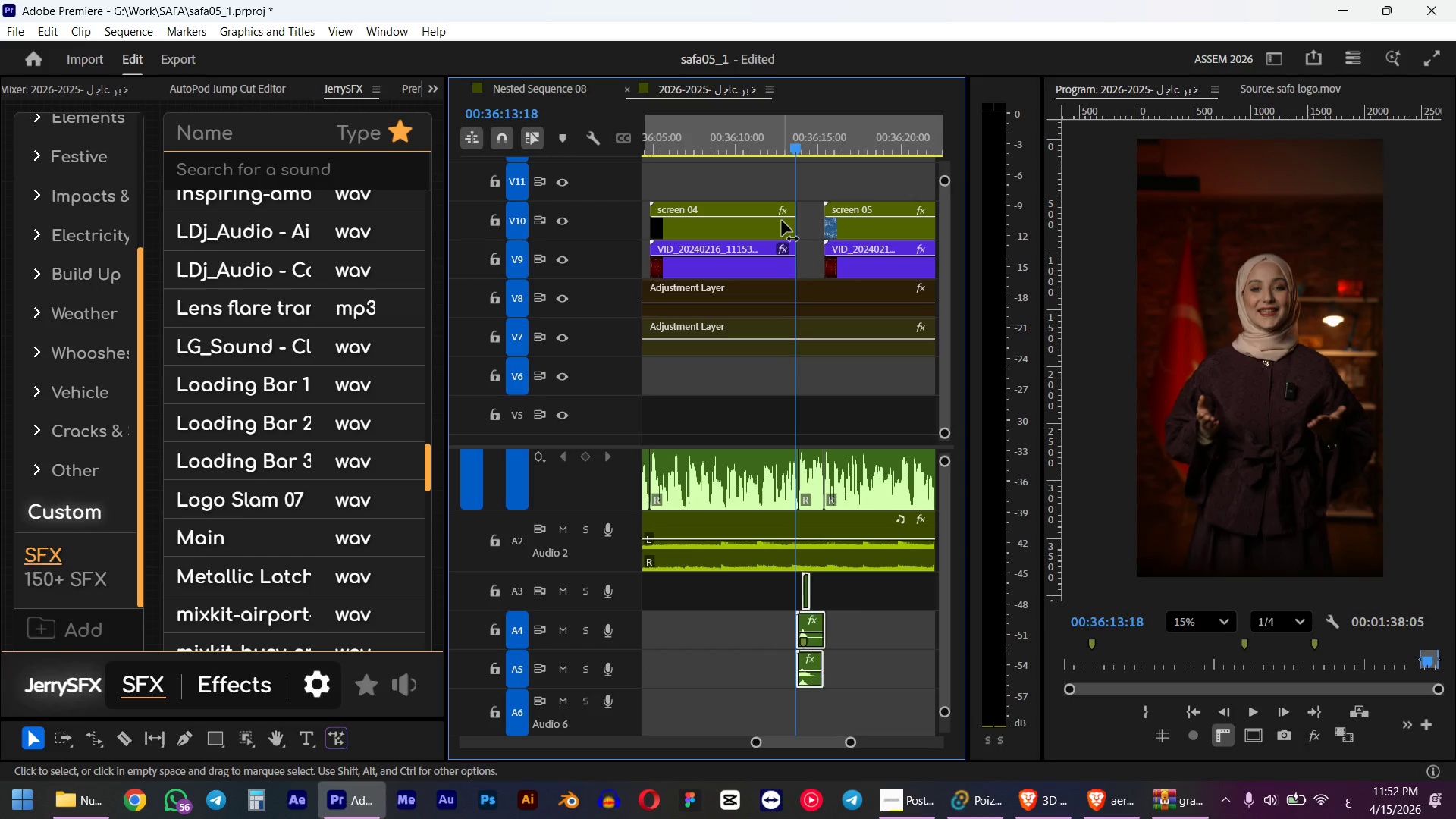 
hold_key(key=AltLeft, duration=1.02)
scroll: coordinate [814, 452], scroll_direction: up, amount: 10.0
 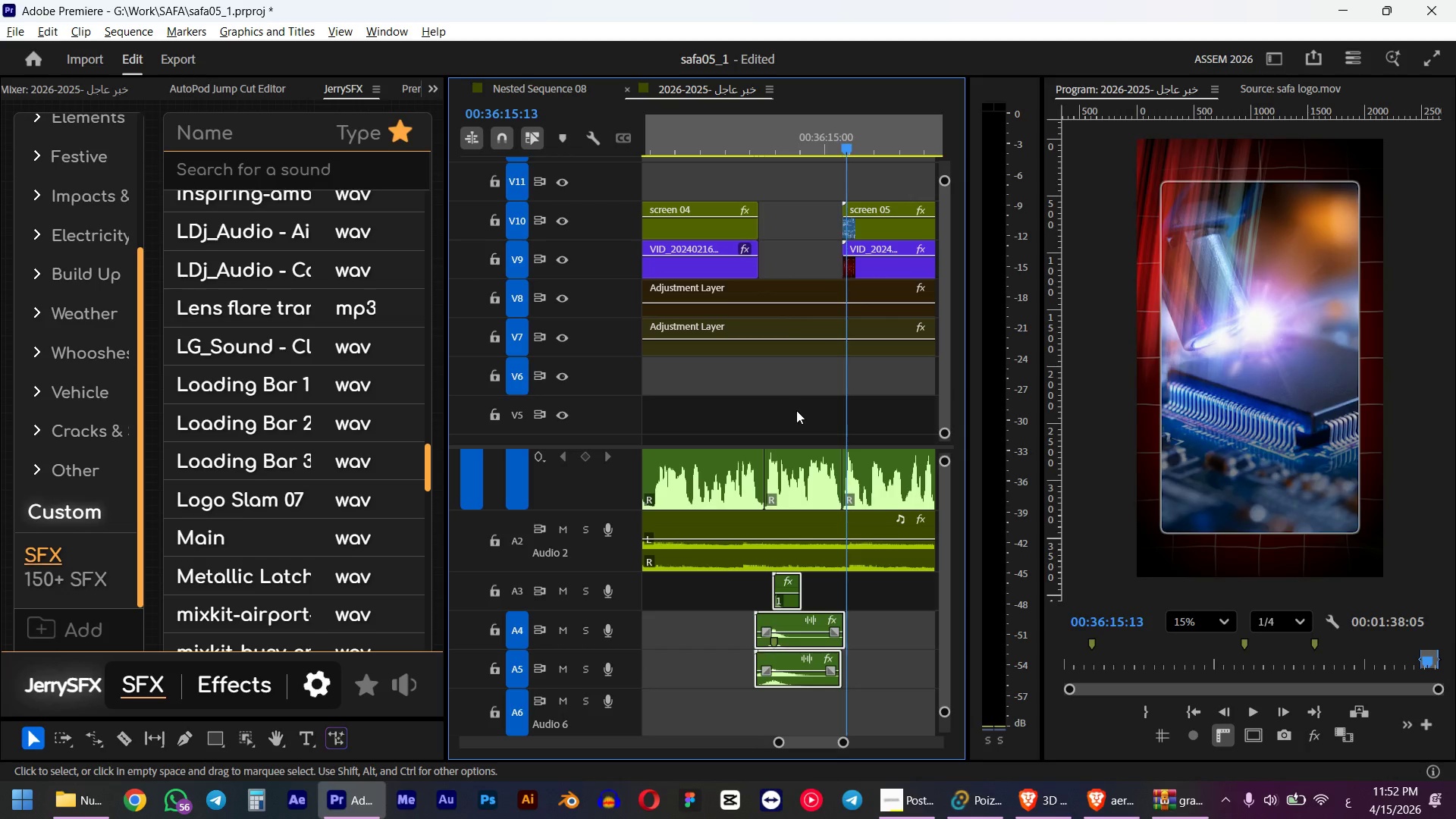 
left_click([748, 130])
 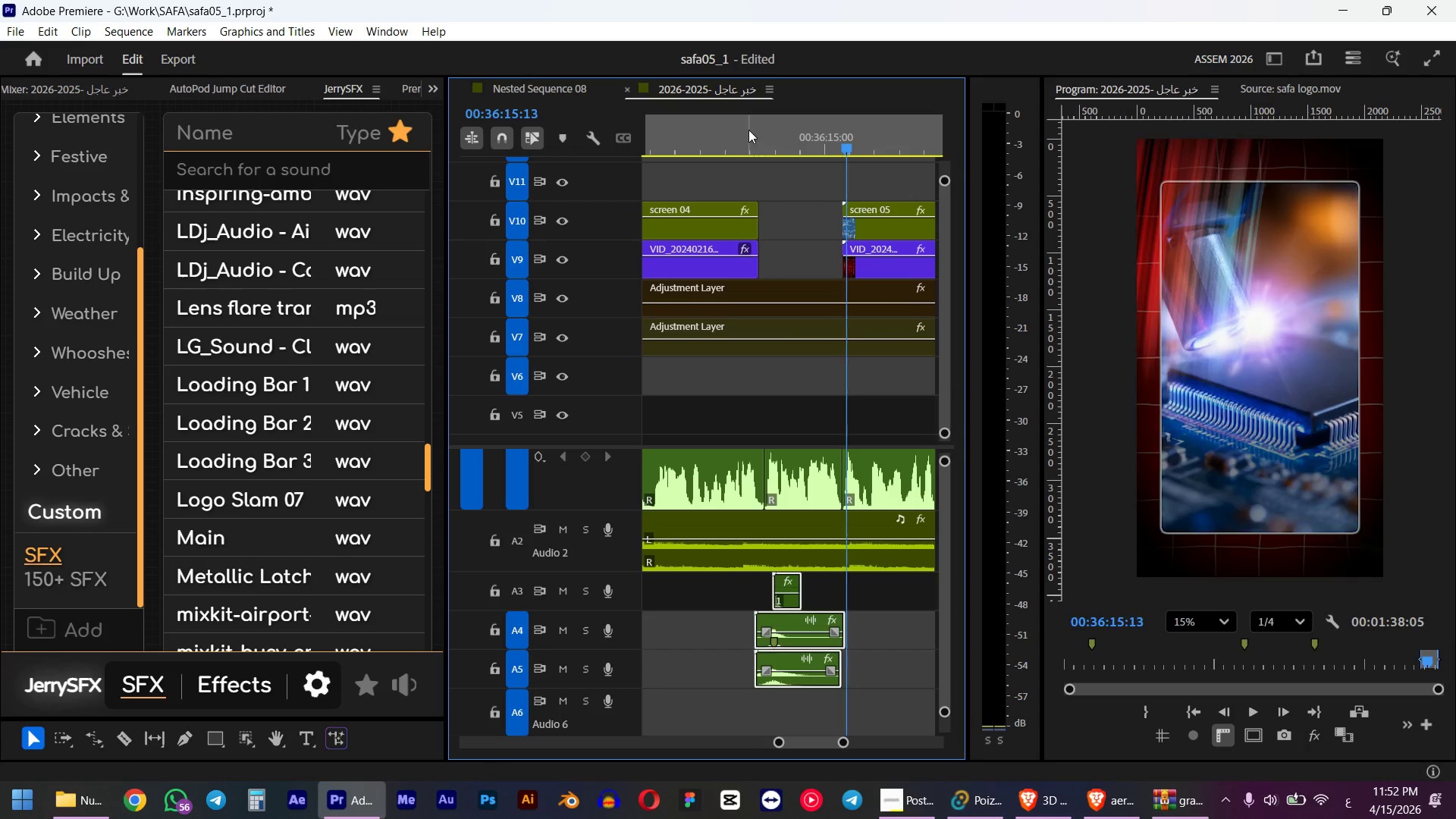 
key(Space)
 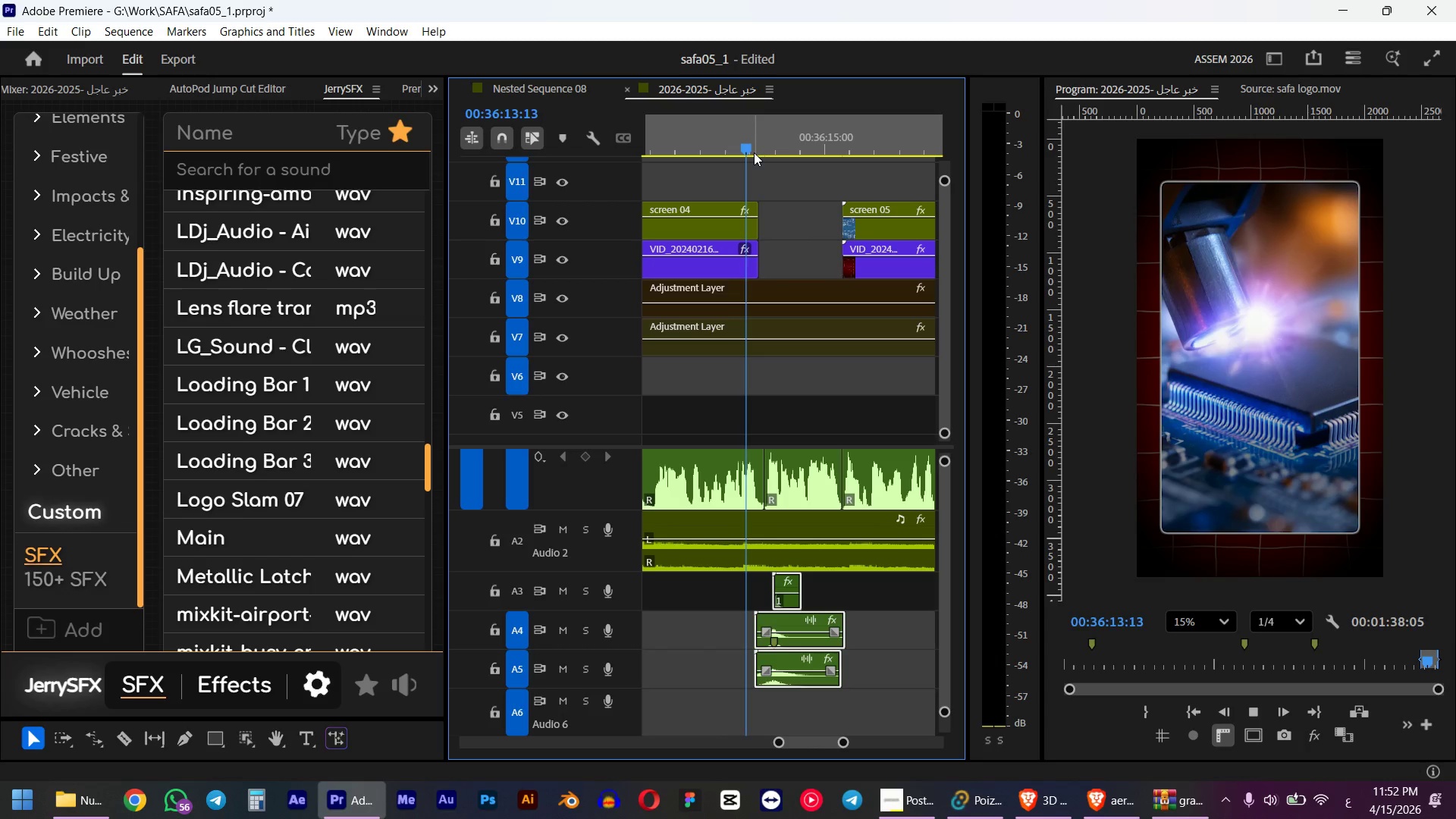 
wait(6.7)
 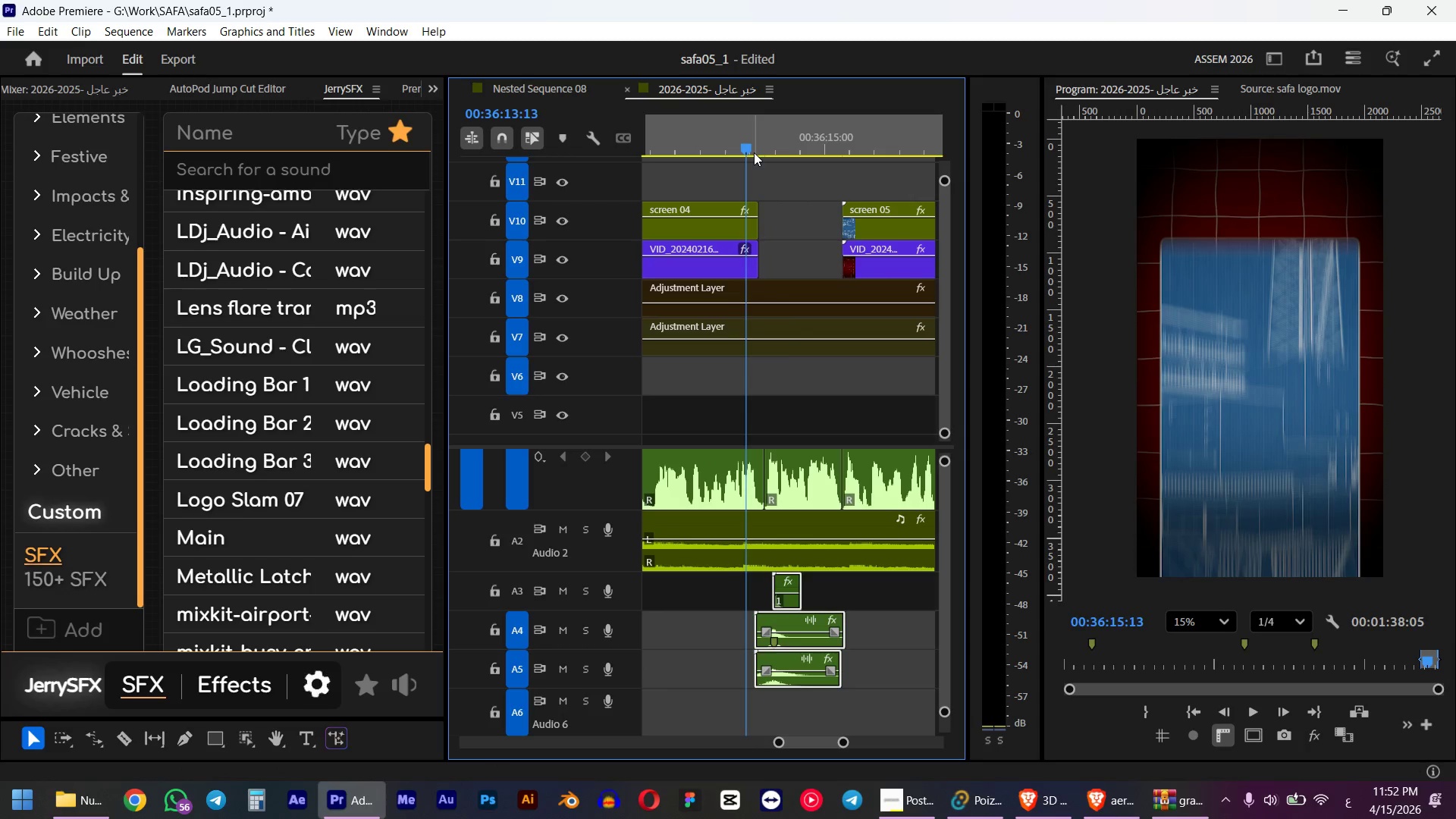 
key(Space)
 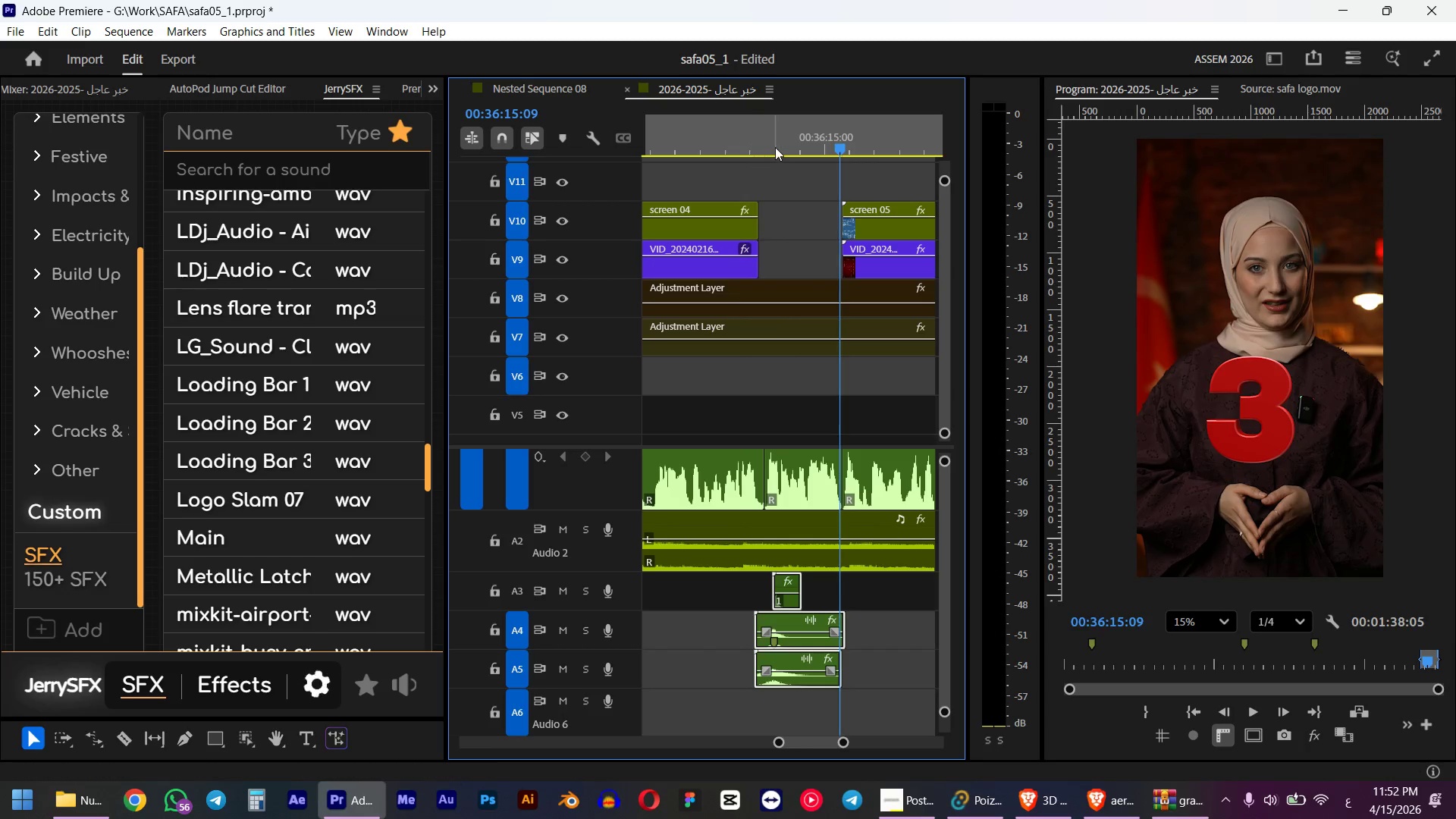 
left_click_drag(start_coordinate=[785, 139], to_coordinate=[763, 151])
 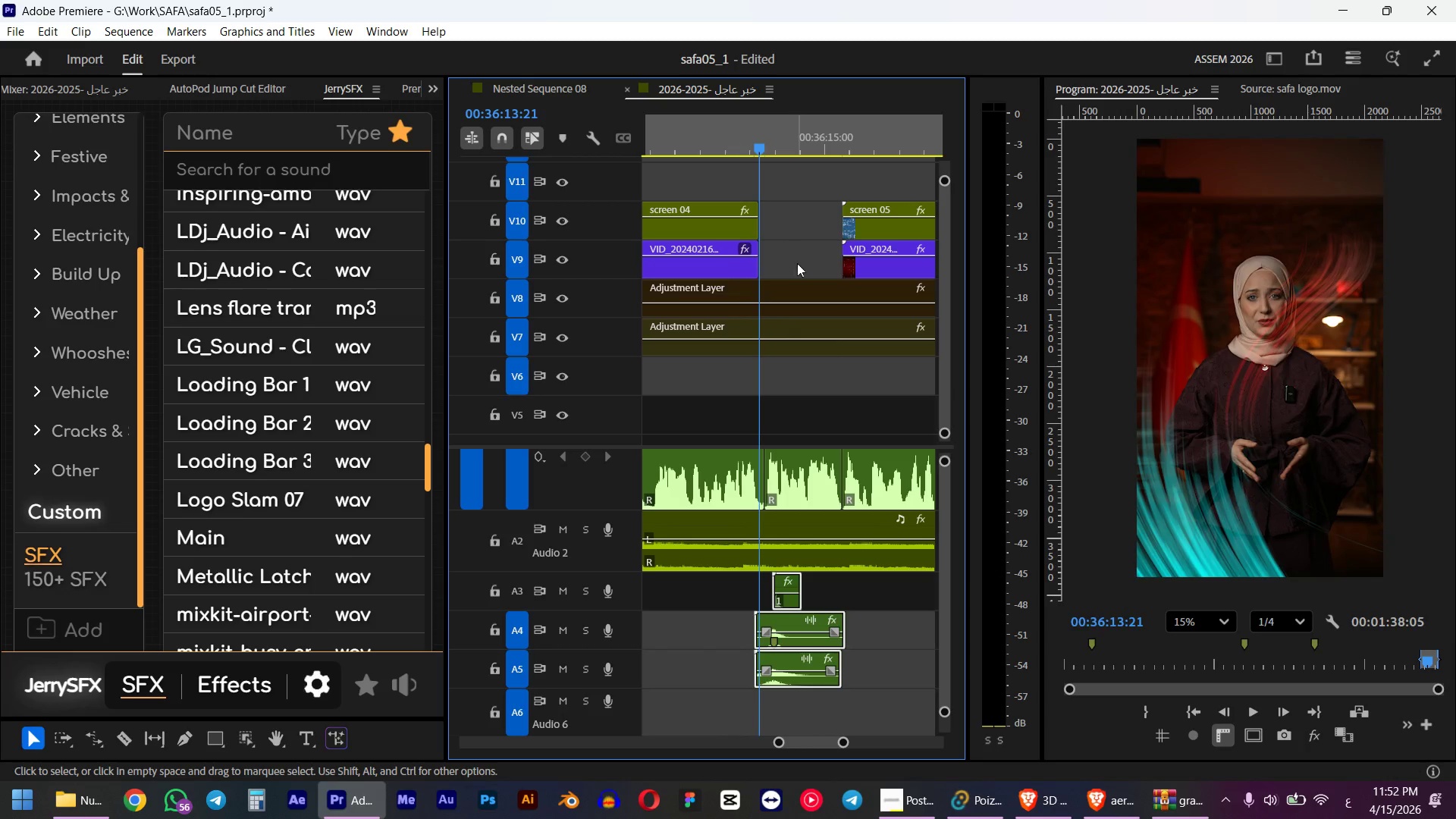 
hold_key(key=ShiftLeft, duration=2.0)
 